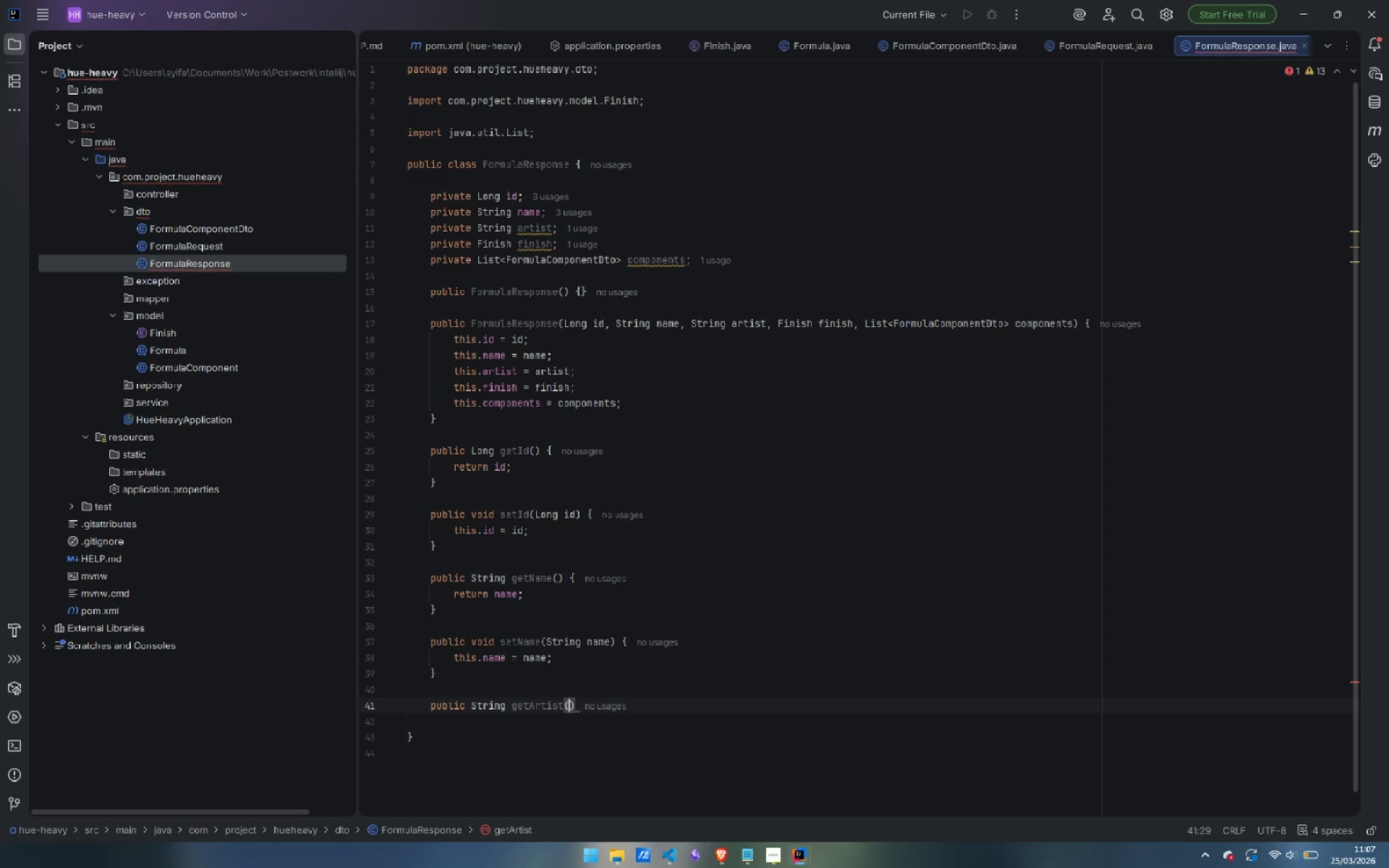 
 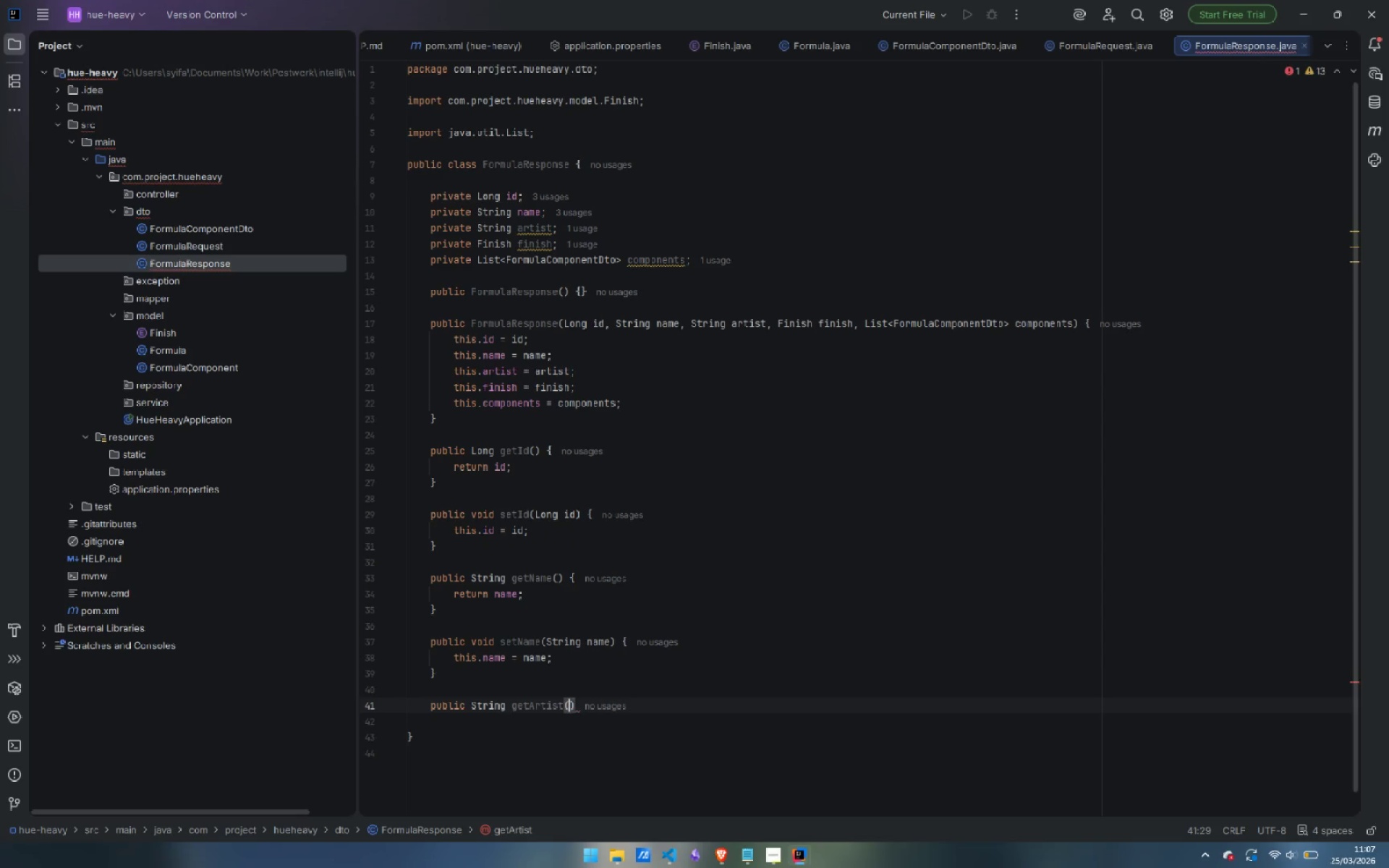 
key(ArrowRight)
 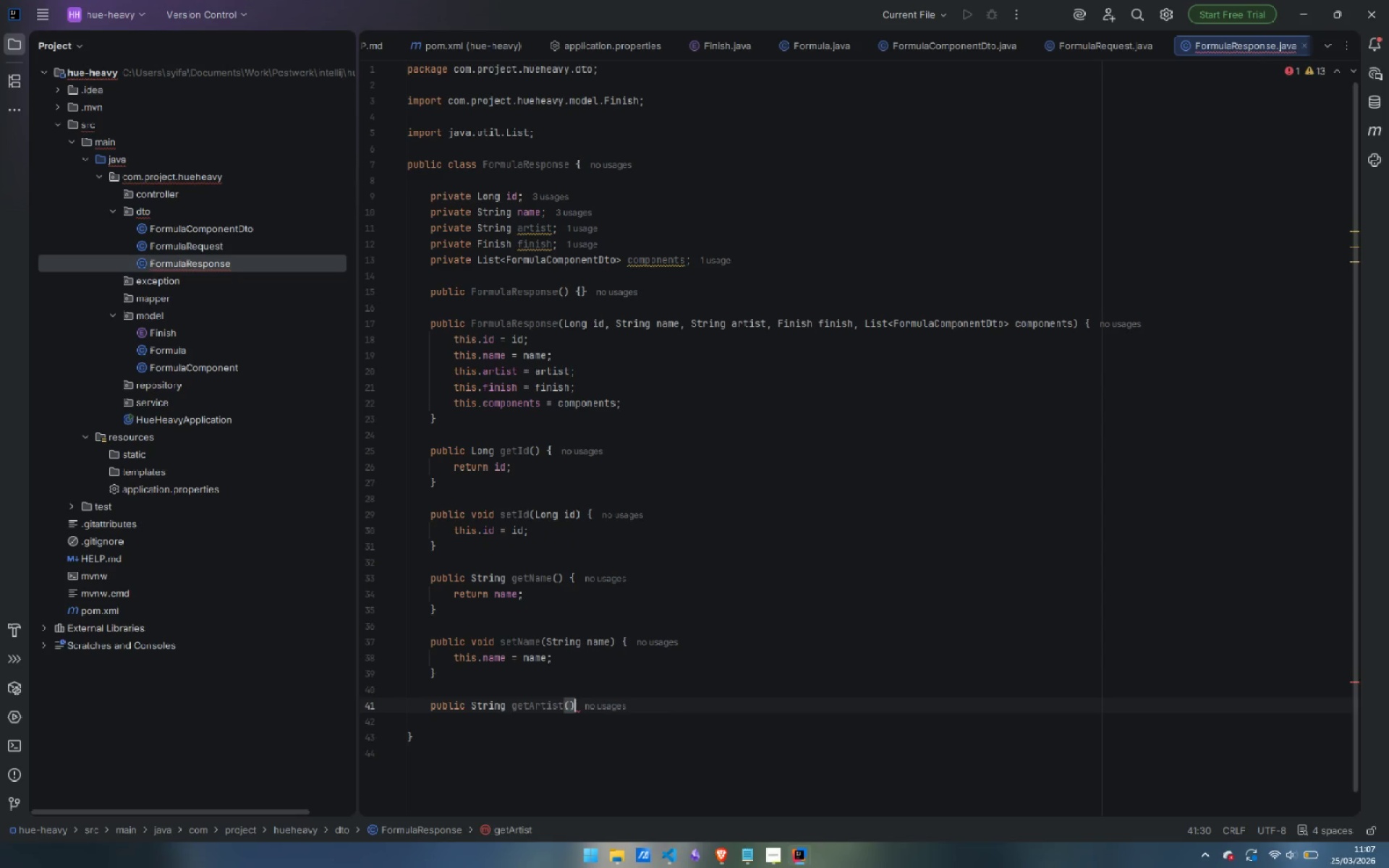 
key(Space)
 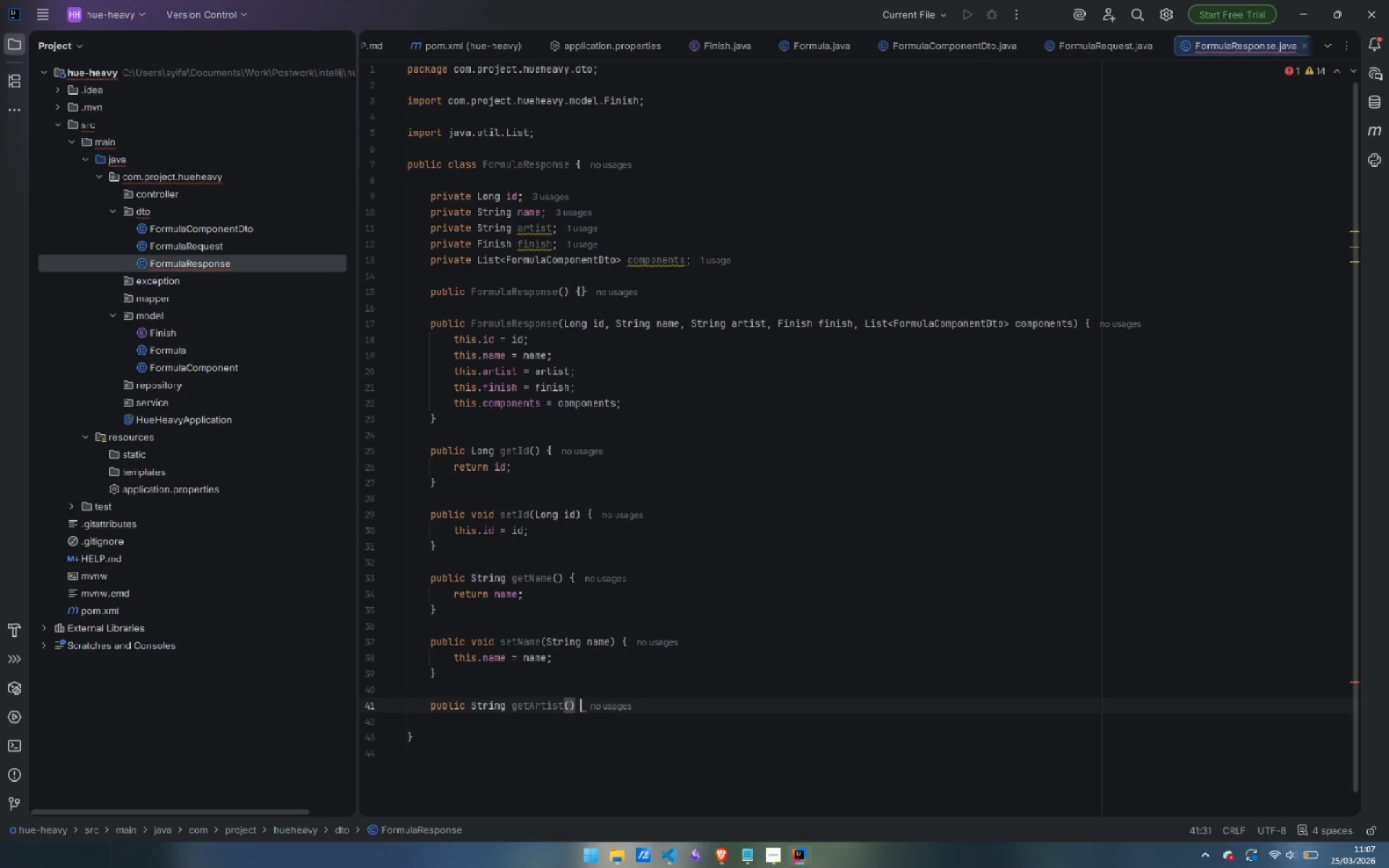 
key(Shift+BracketLeft)
 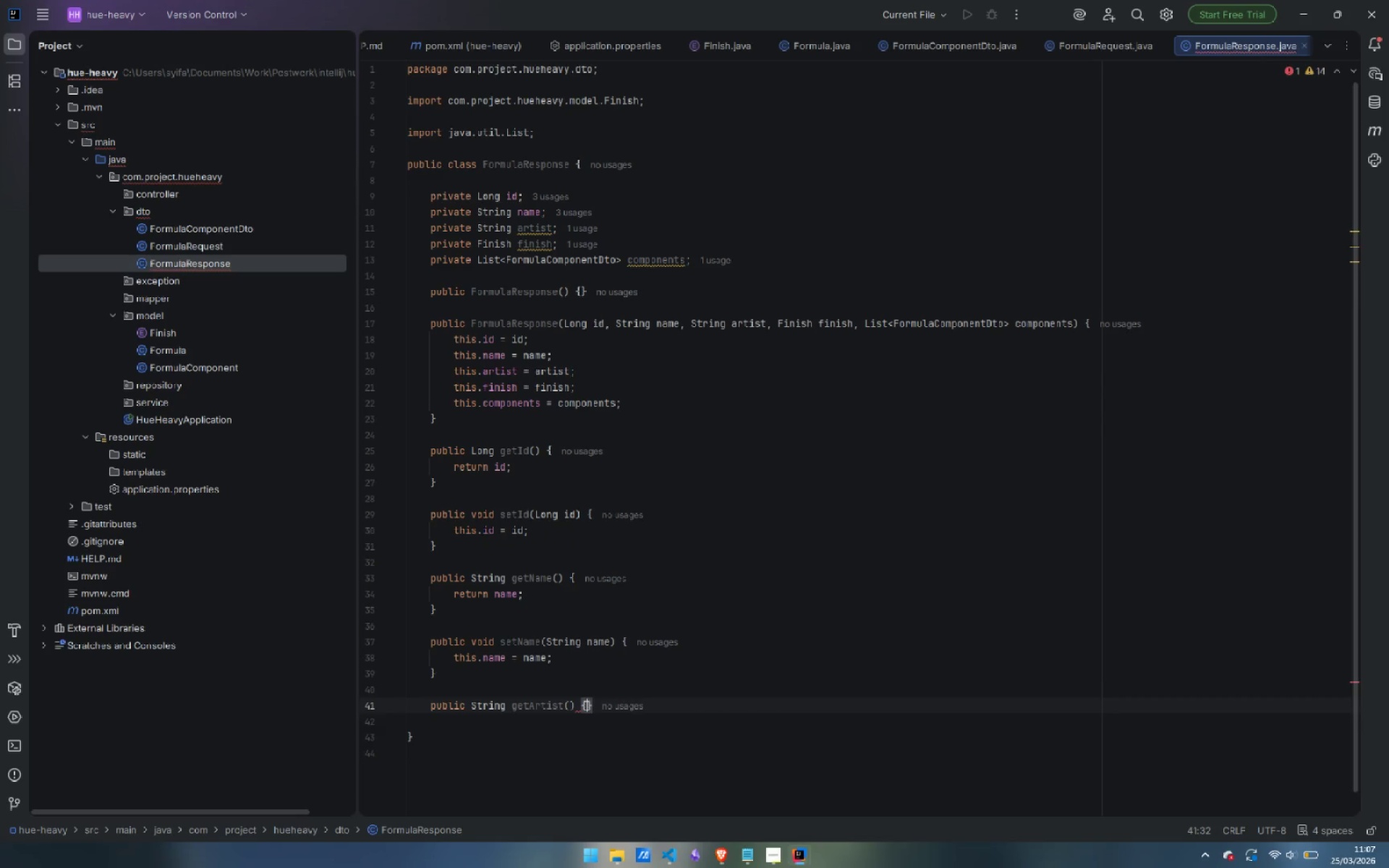 
key(Enter)
 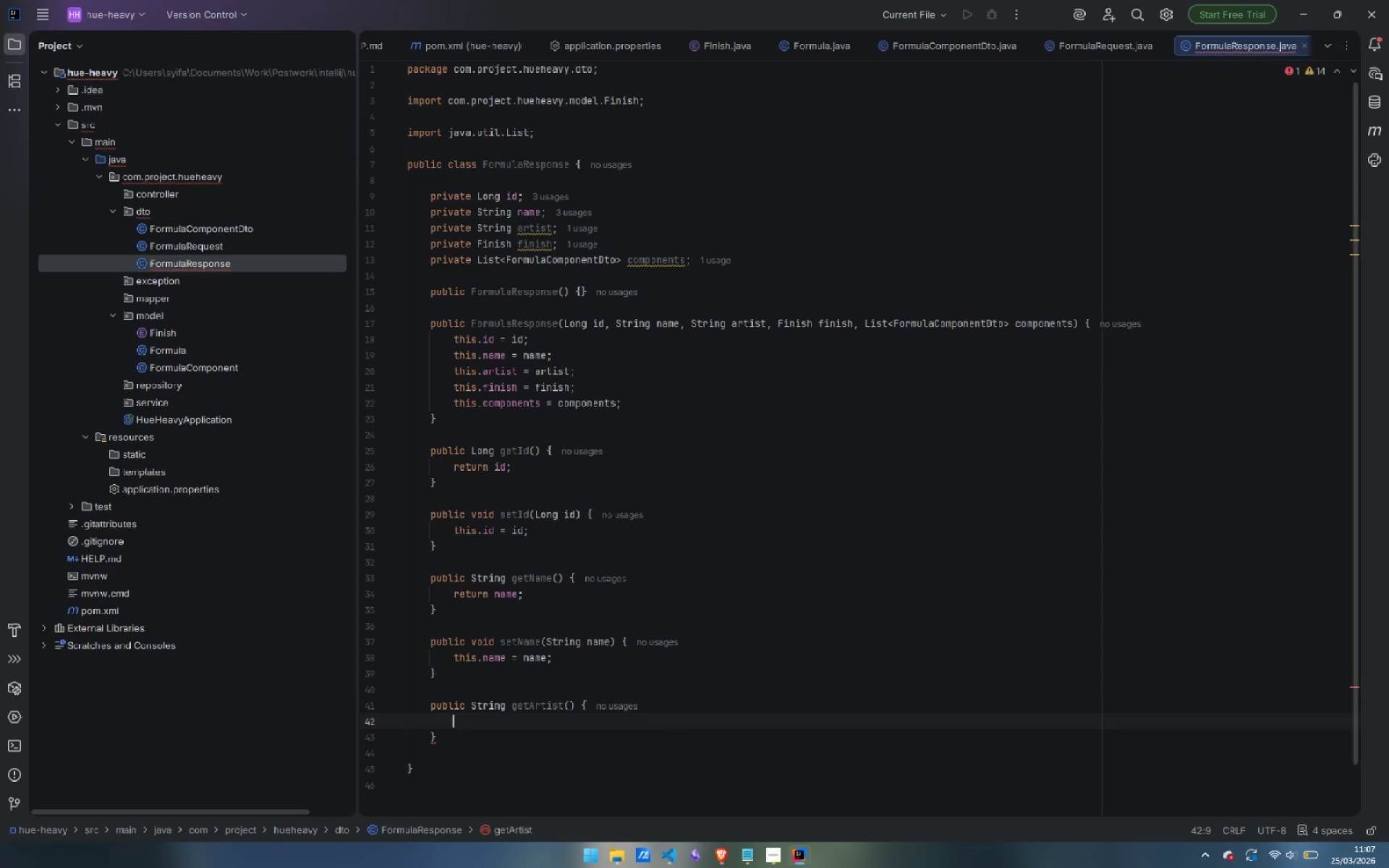 
type(return artist;)
 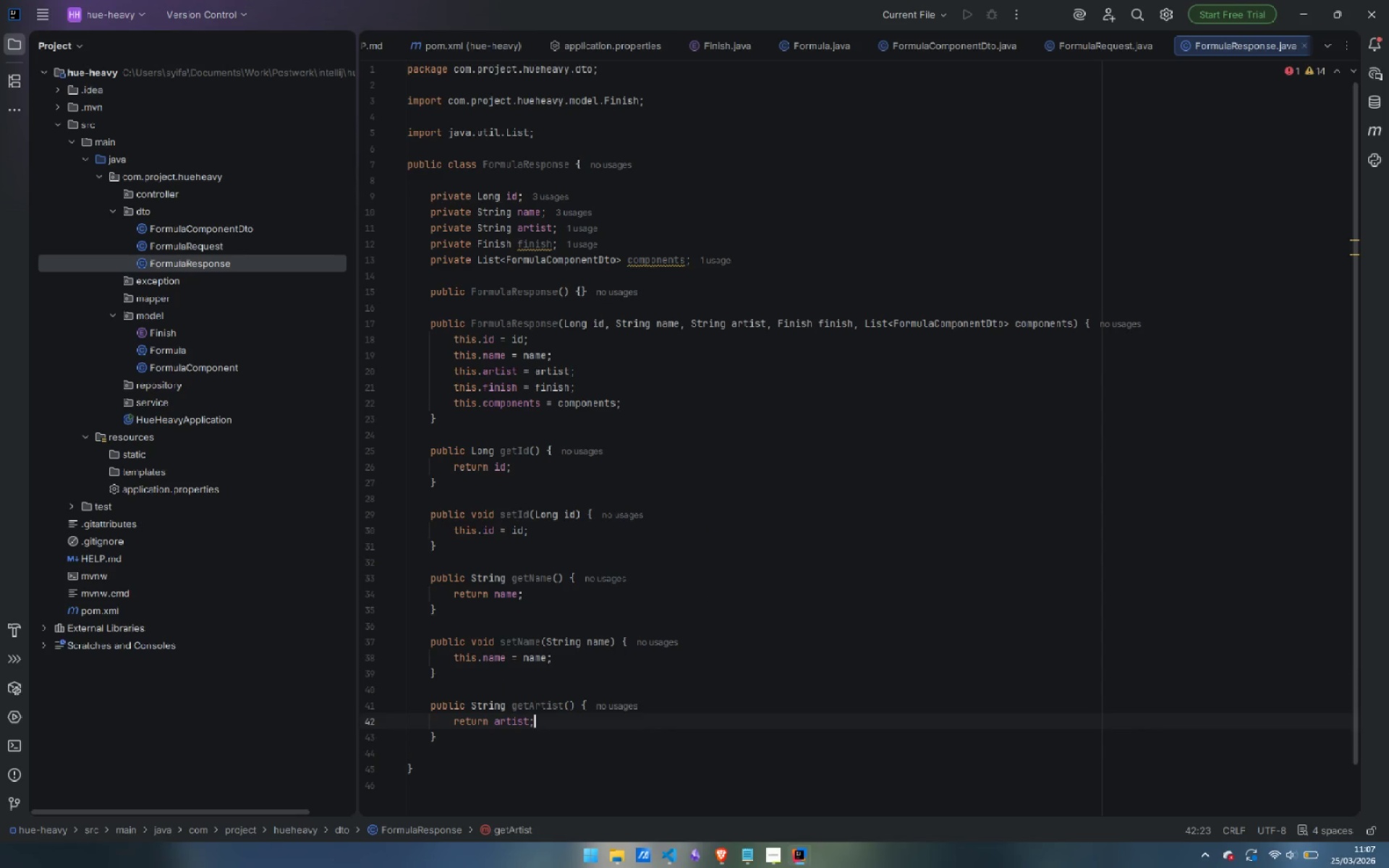 
key(ArrowDown)
 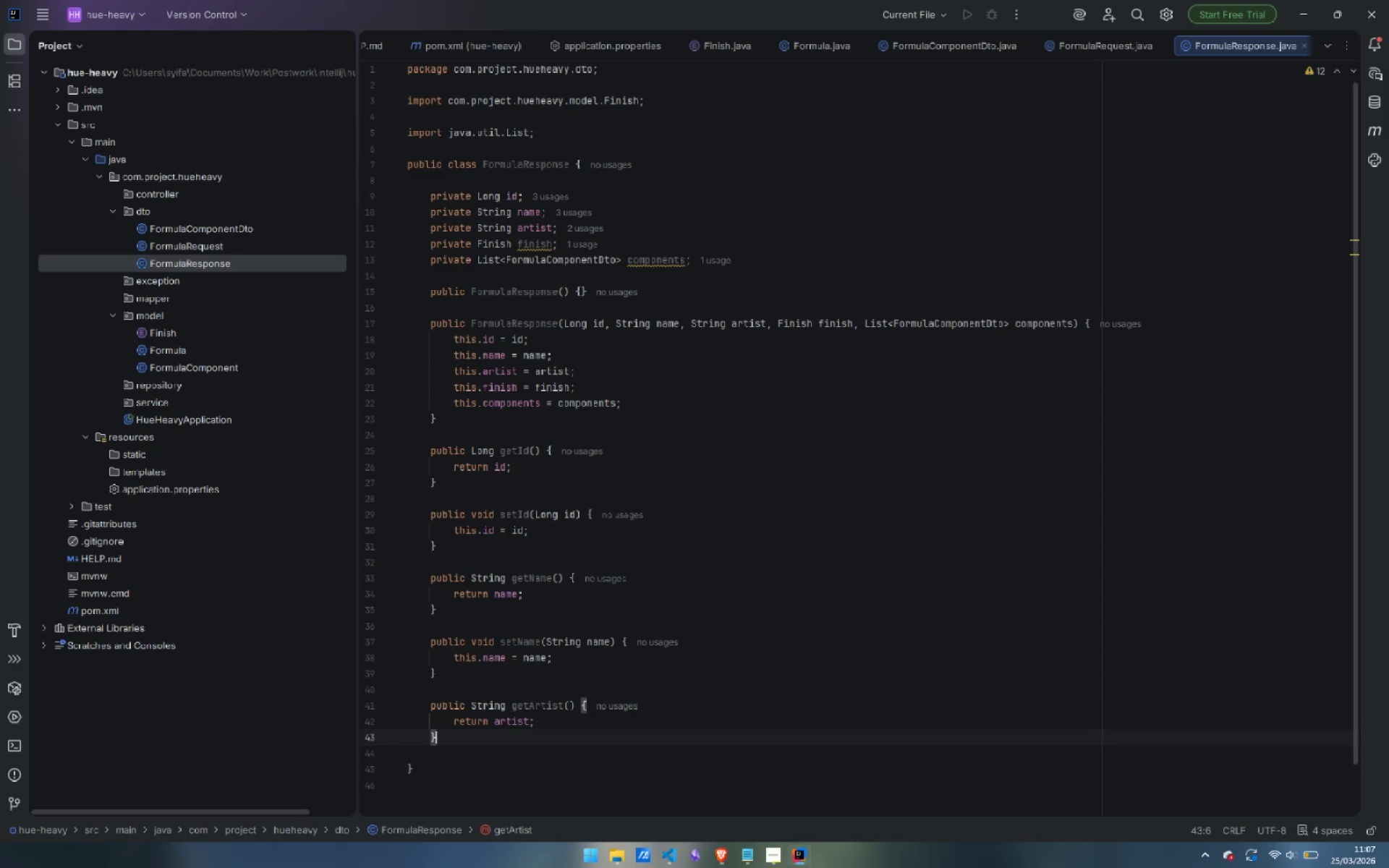 
key(Enter)
 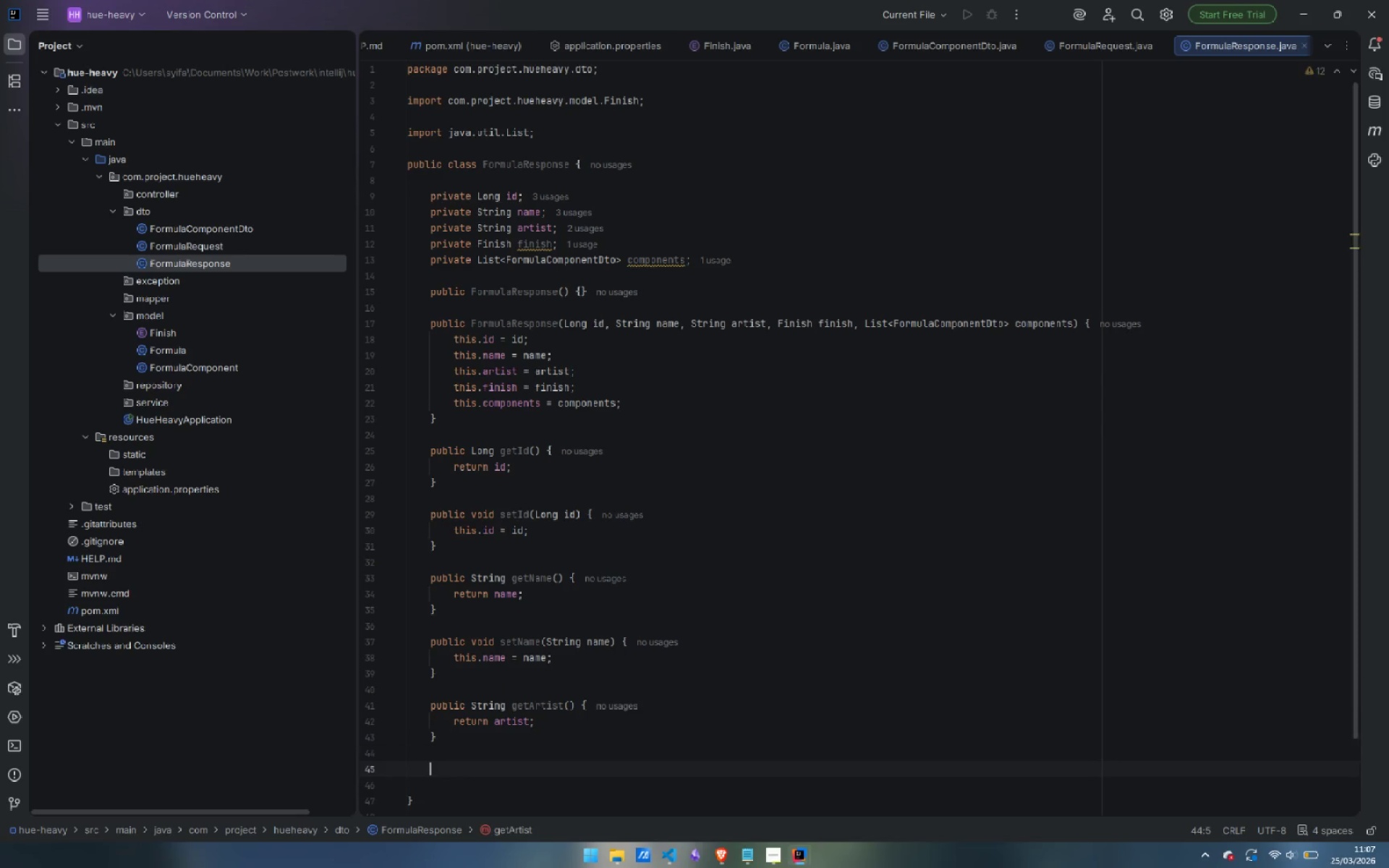 
key(Enter)
 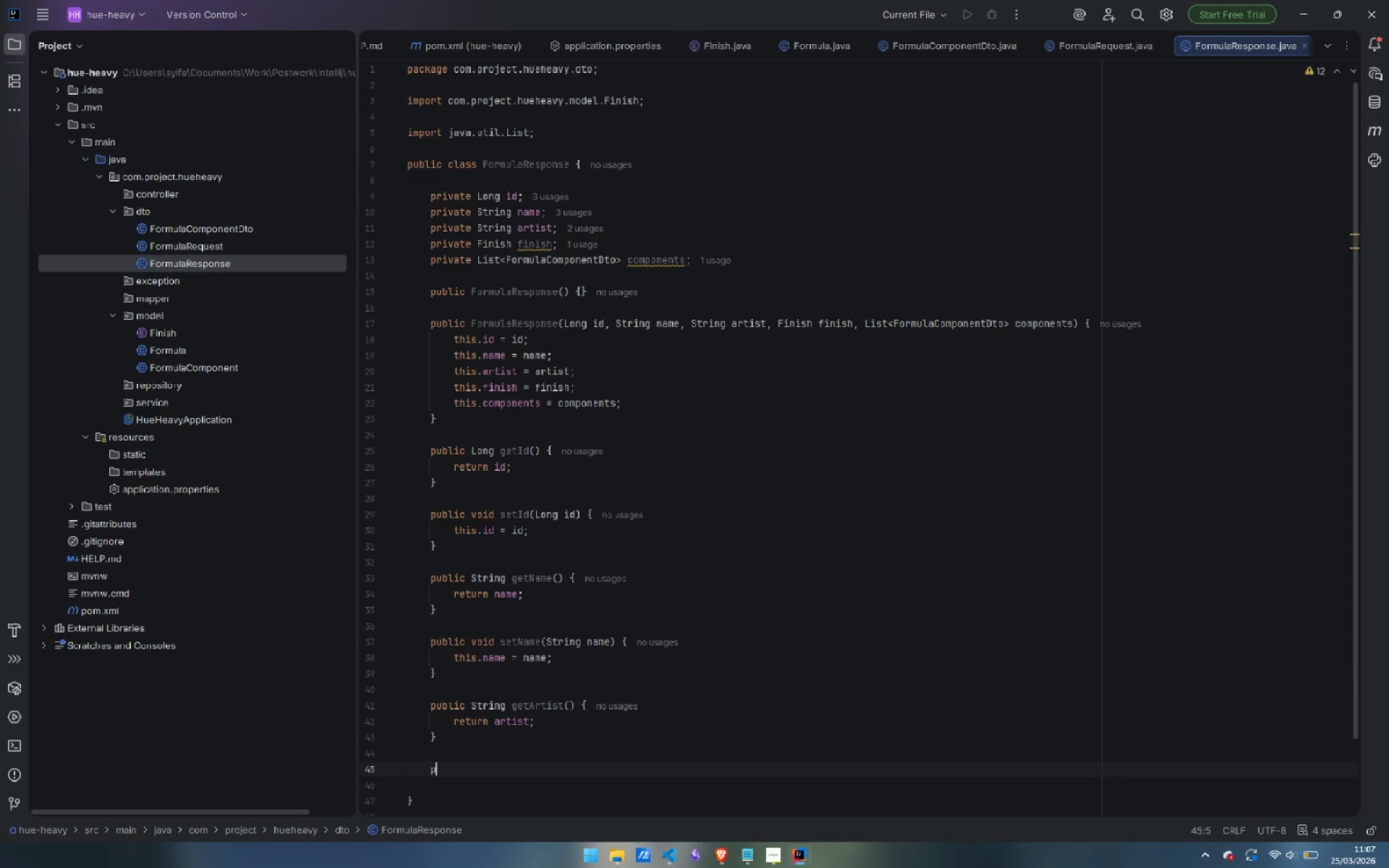 
type(public void setArtist()
 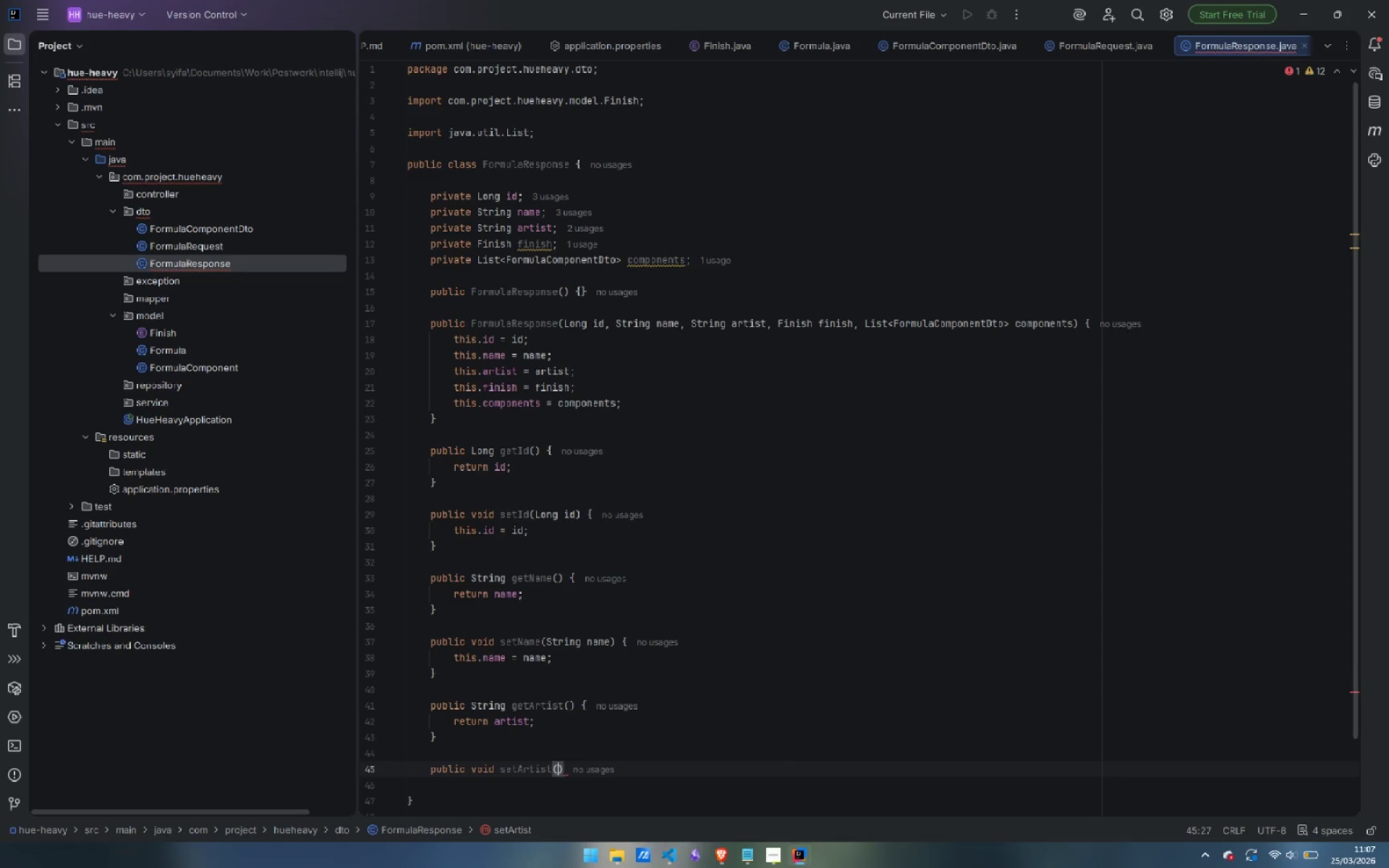 
key(ArrowRight)
 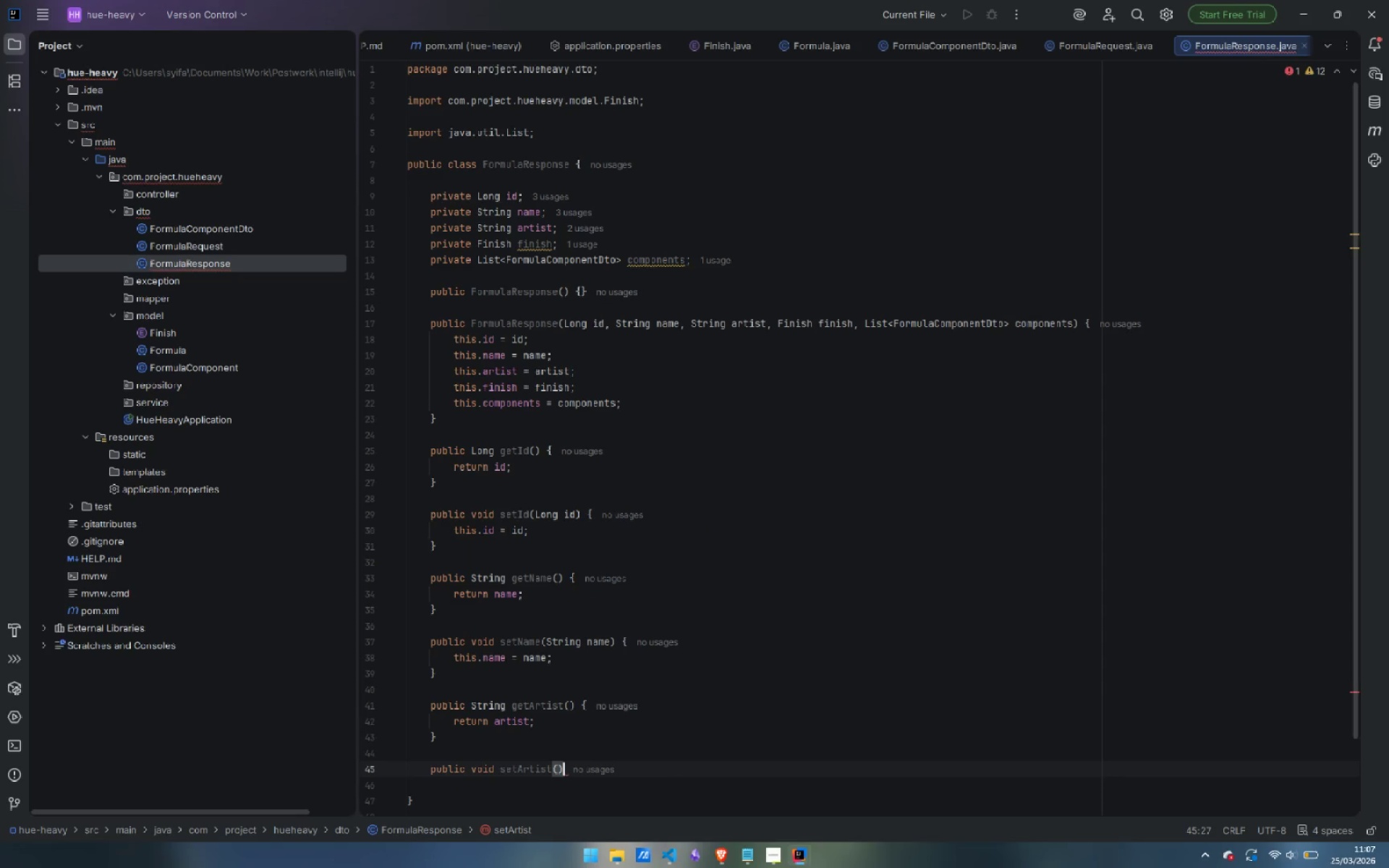 
key(Space)
 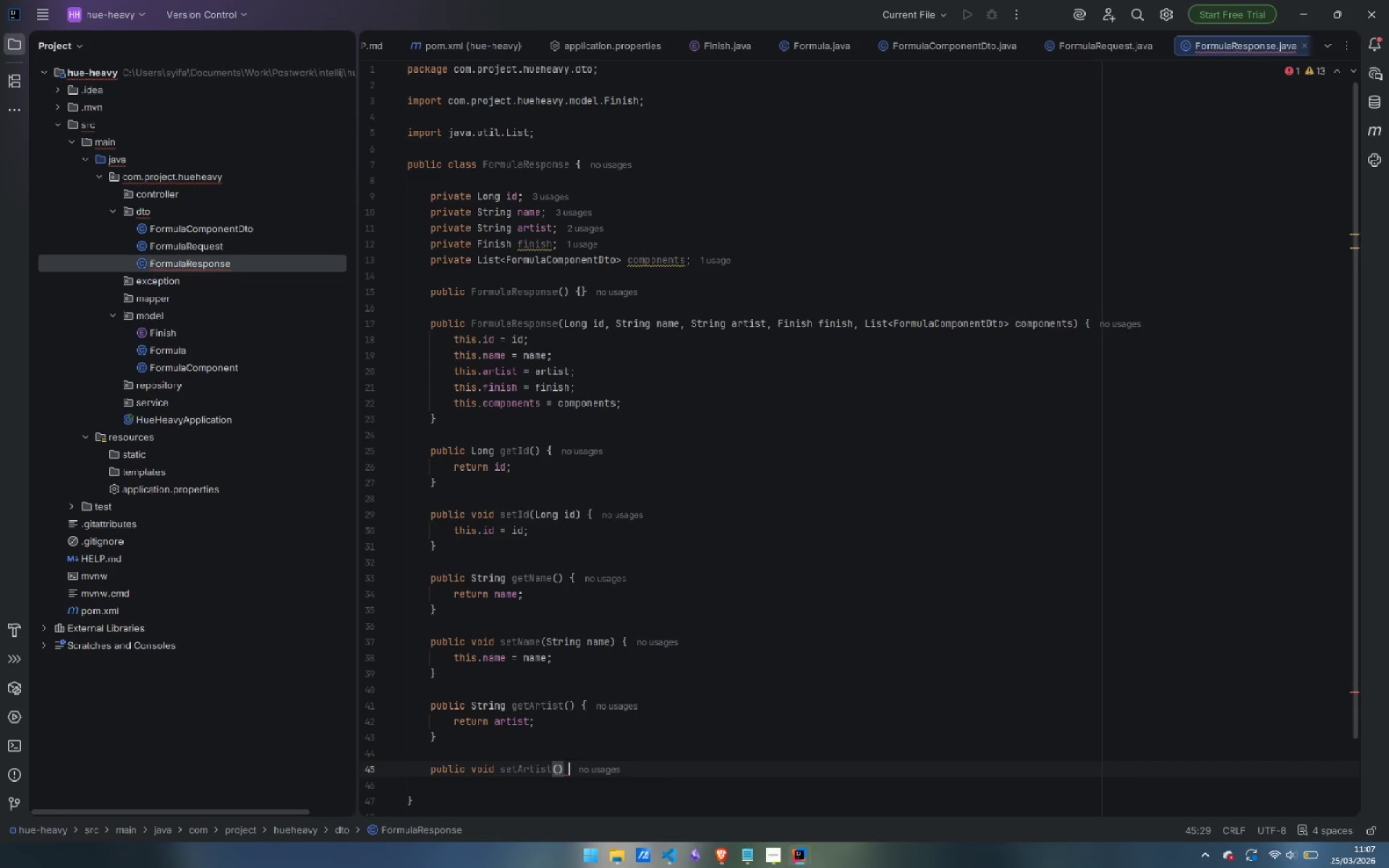 
key(ArrowLeft)
 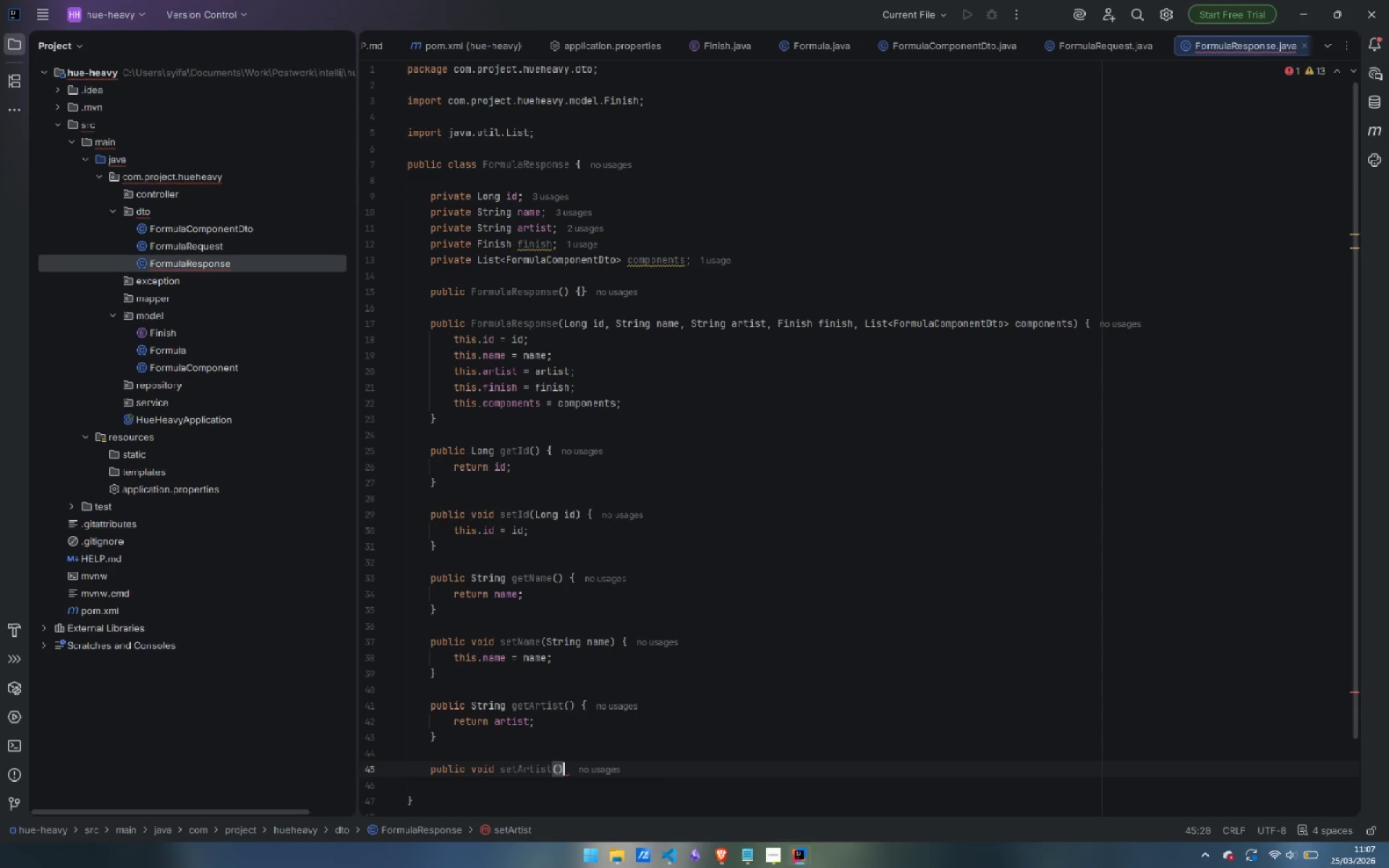 
key(ArrowLeft)
 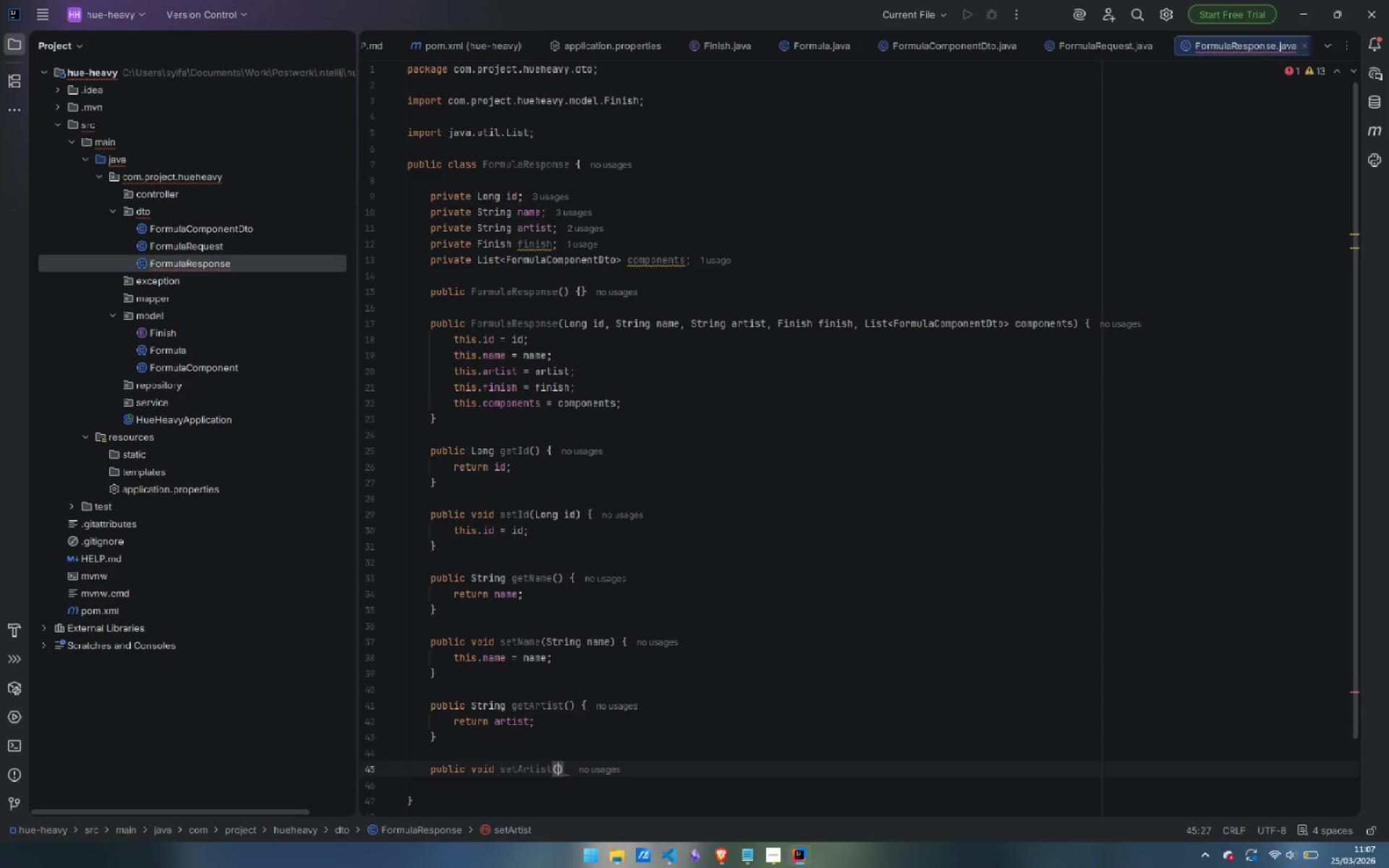 
type(String artist)
 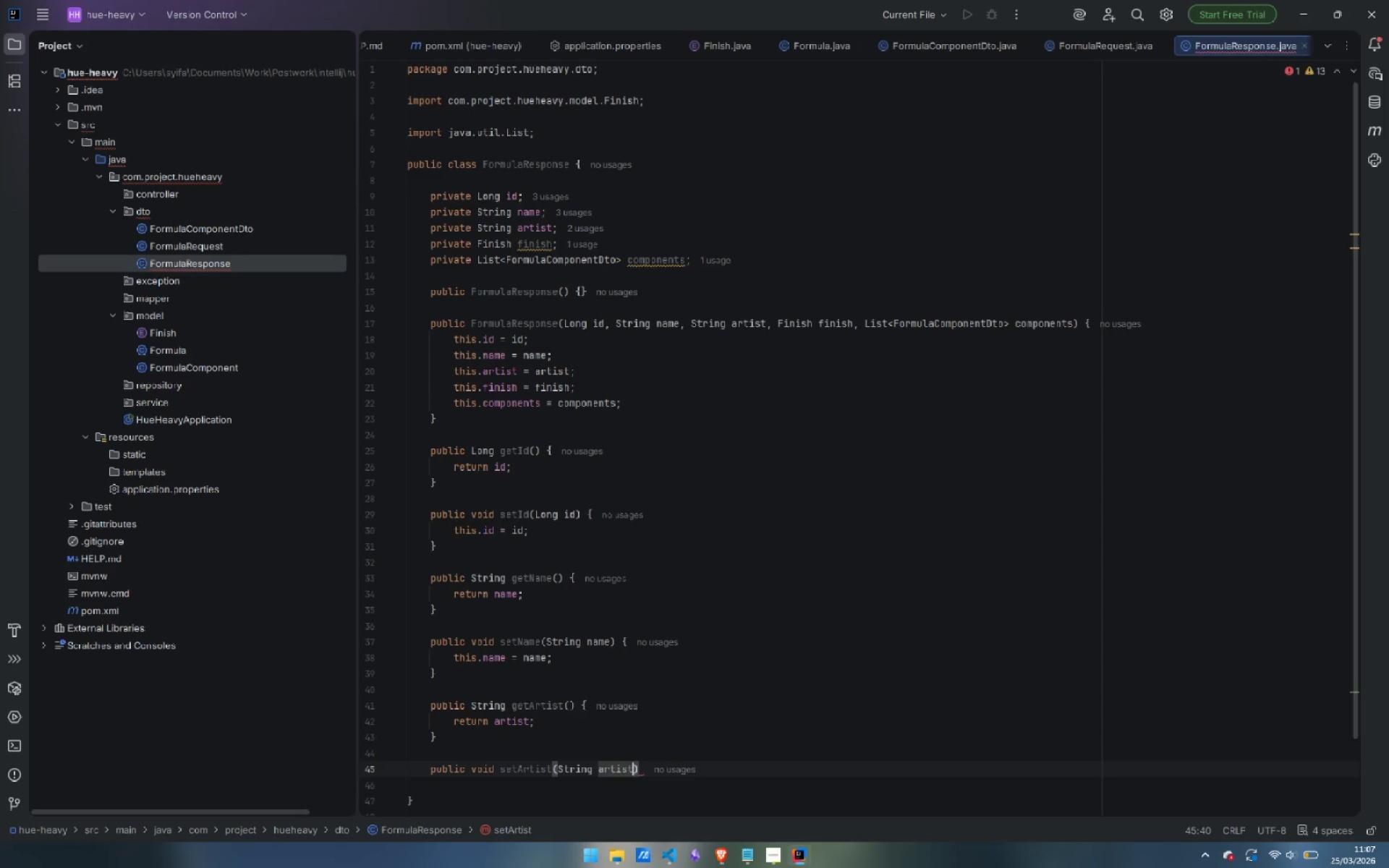 
key(ArrowRight)
 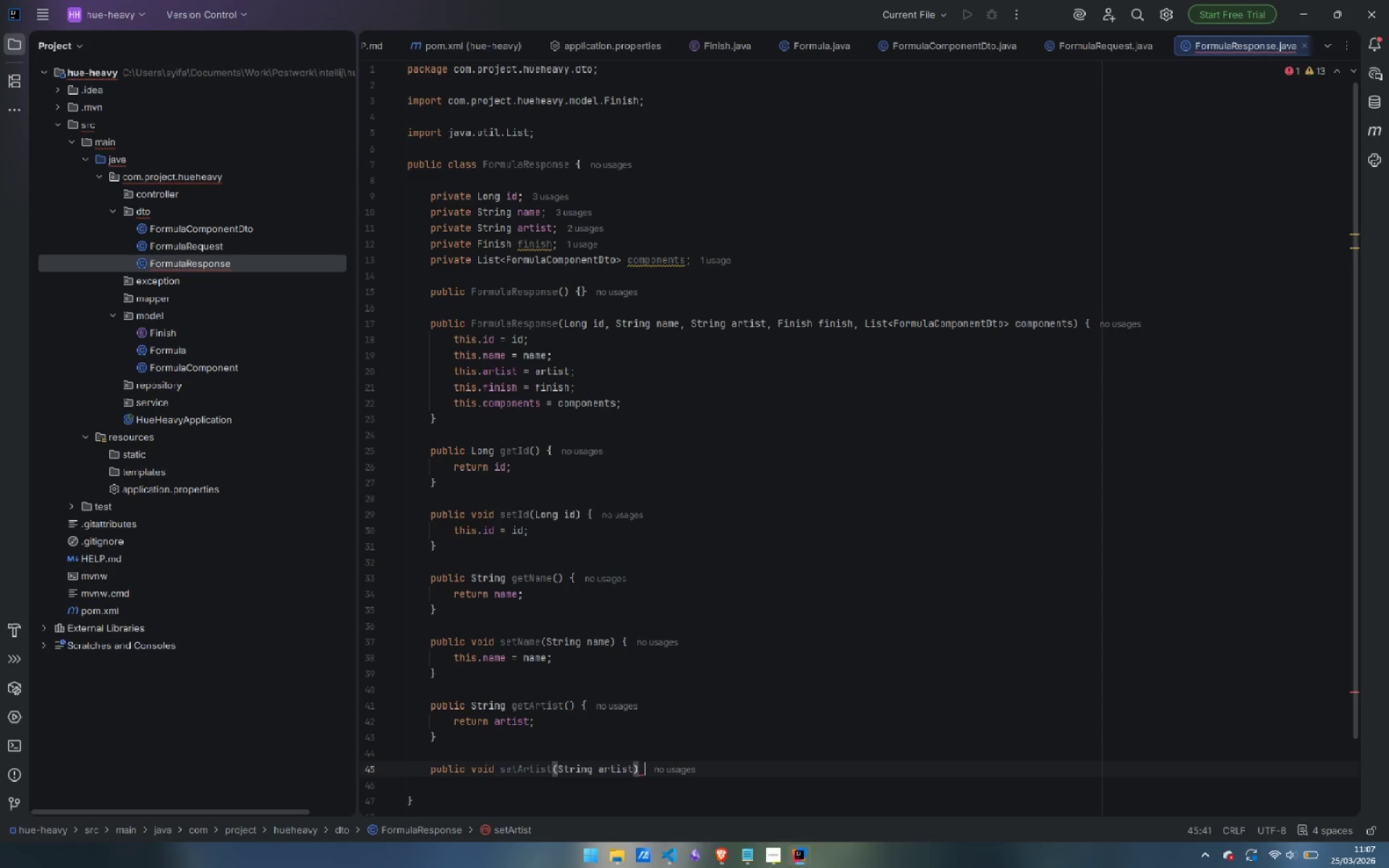 
key(ArrowRight)
 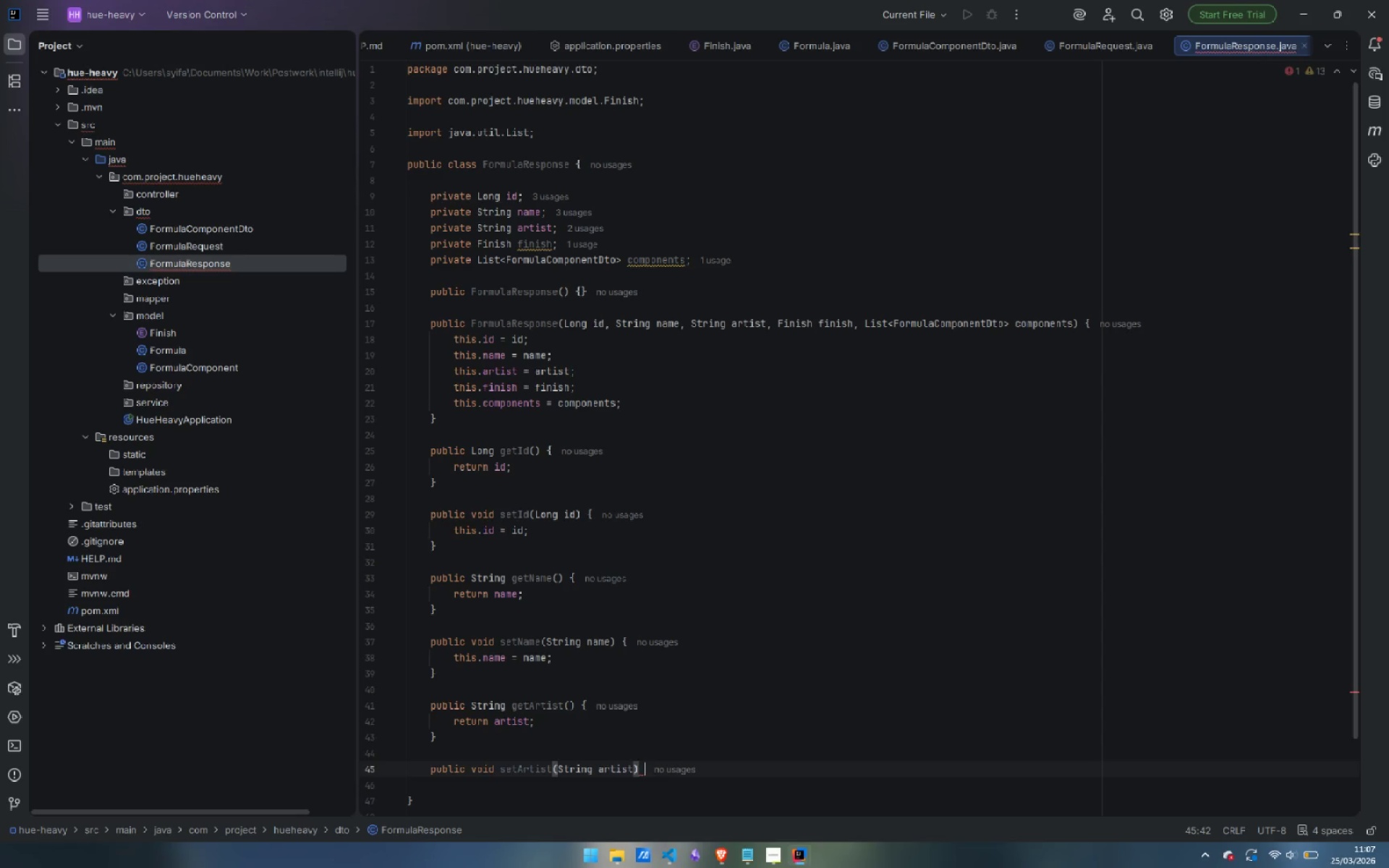 
key(Shift+BracketLeft)
 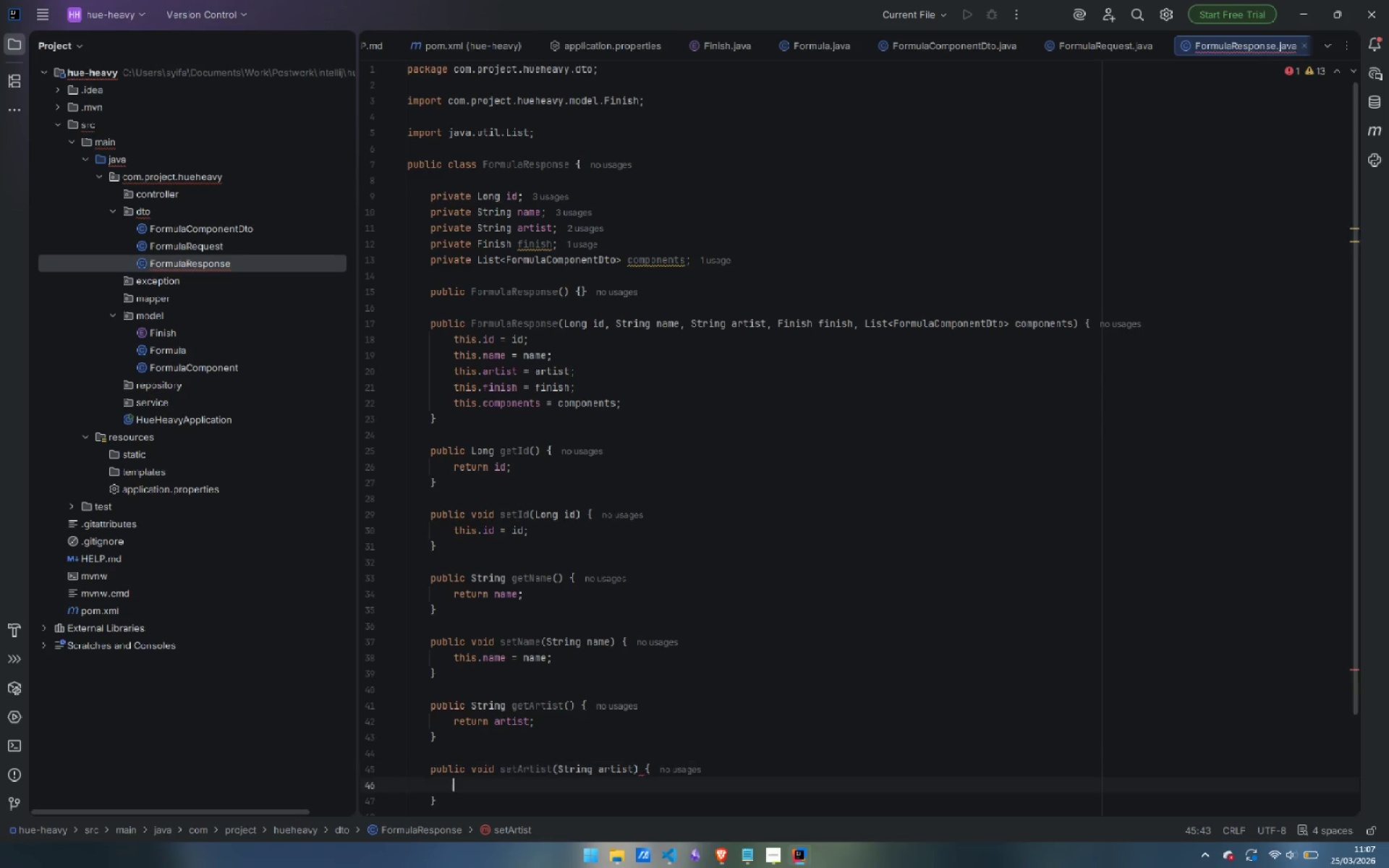 
key(Enter)
 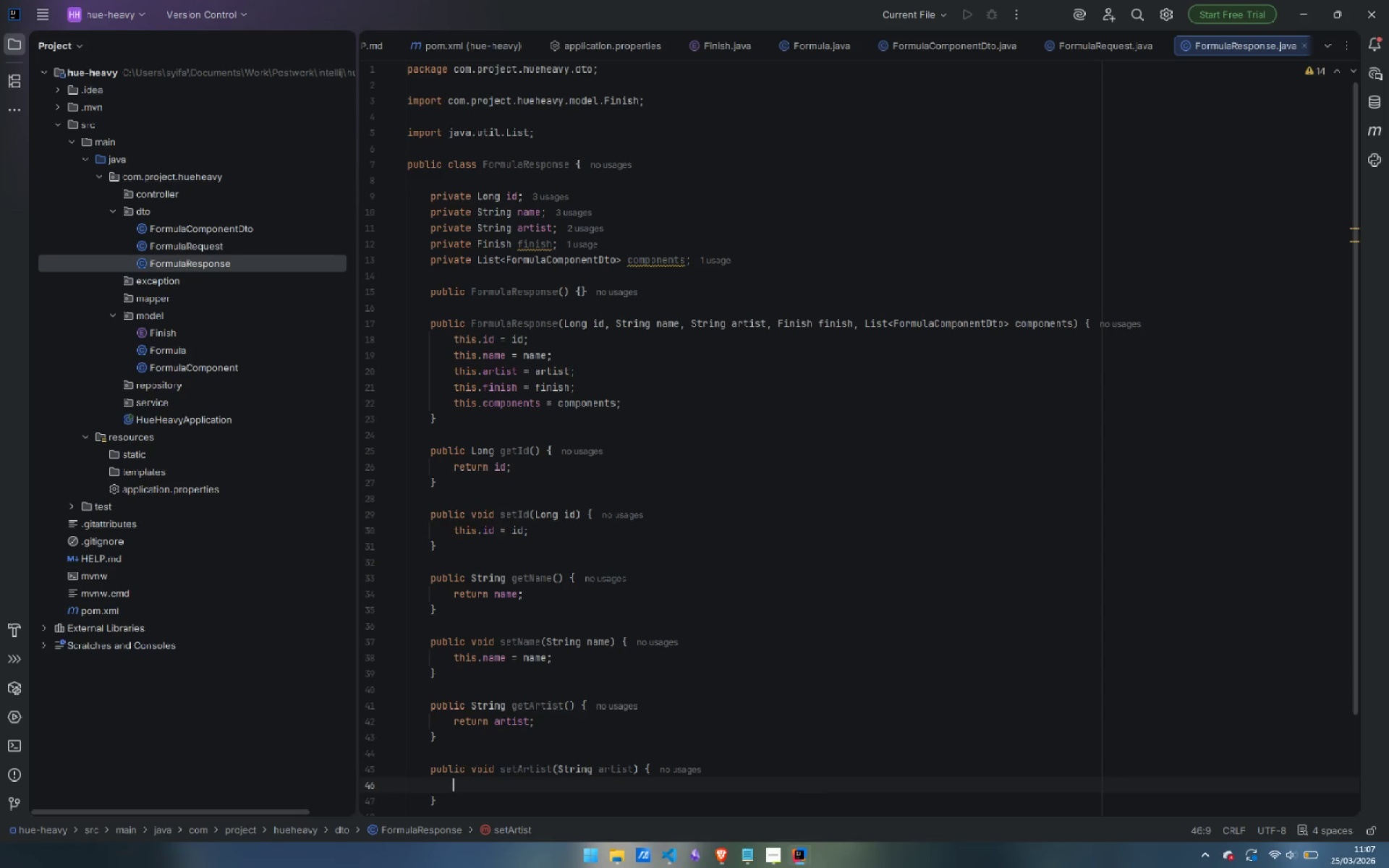 
type(return )
 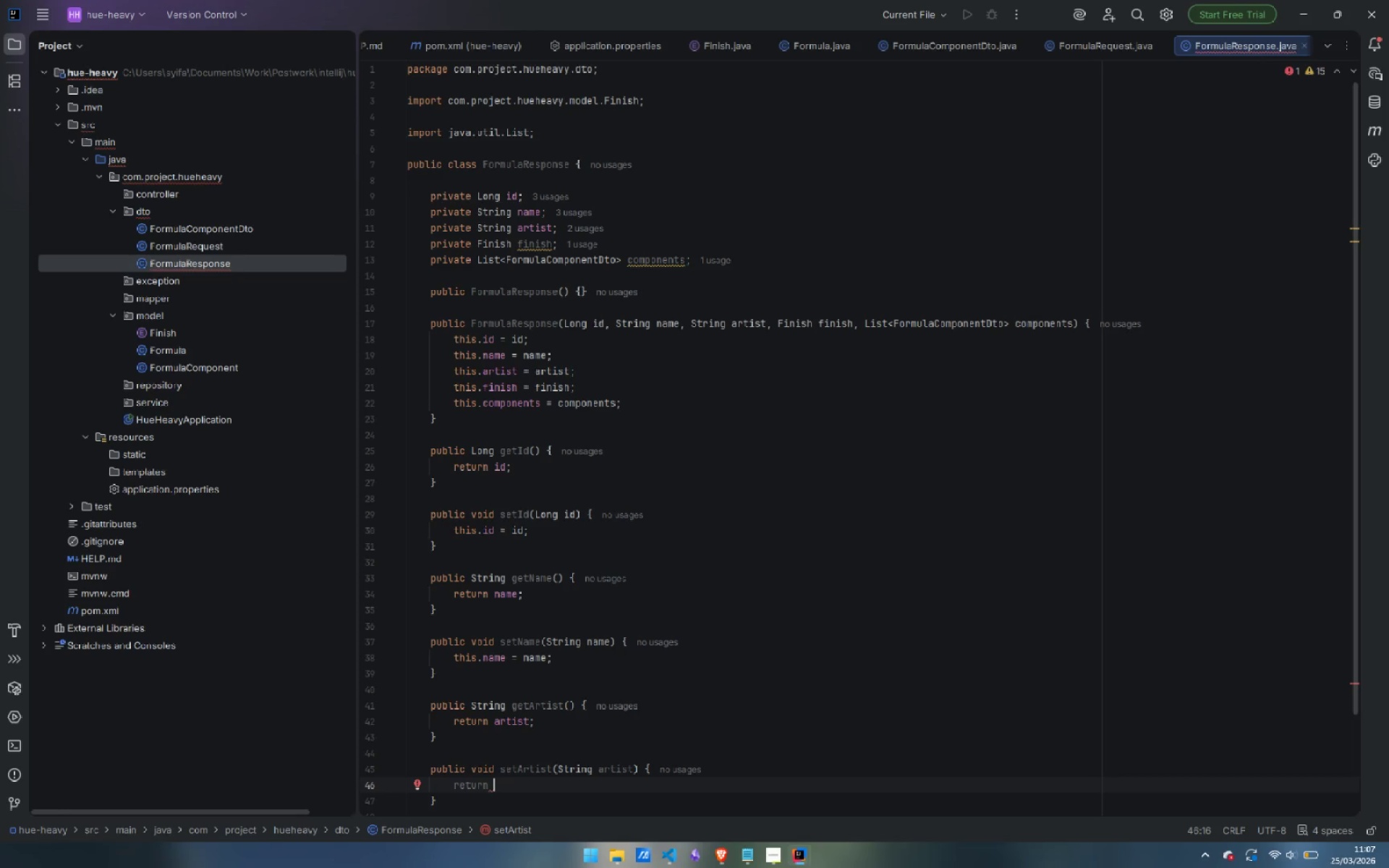 
key(Control+ControlLeft)
 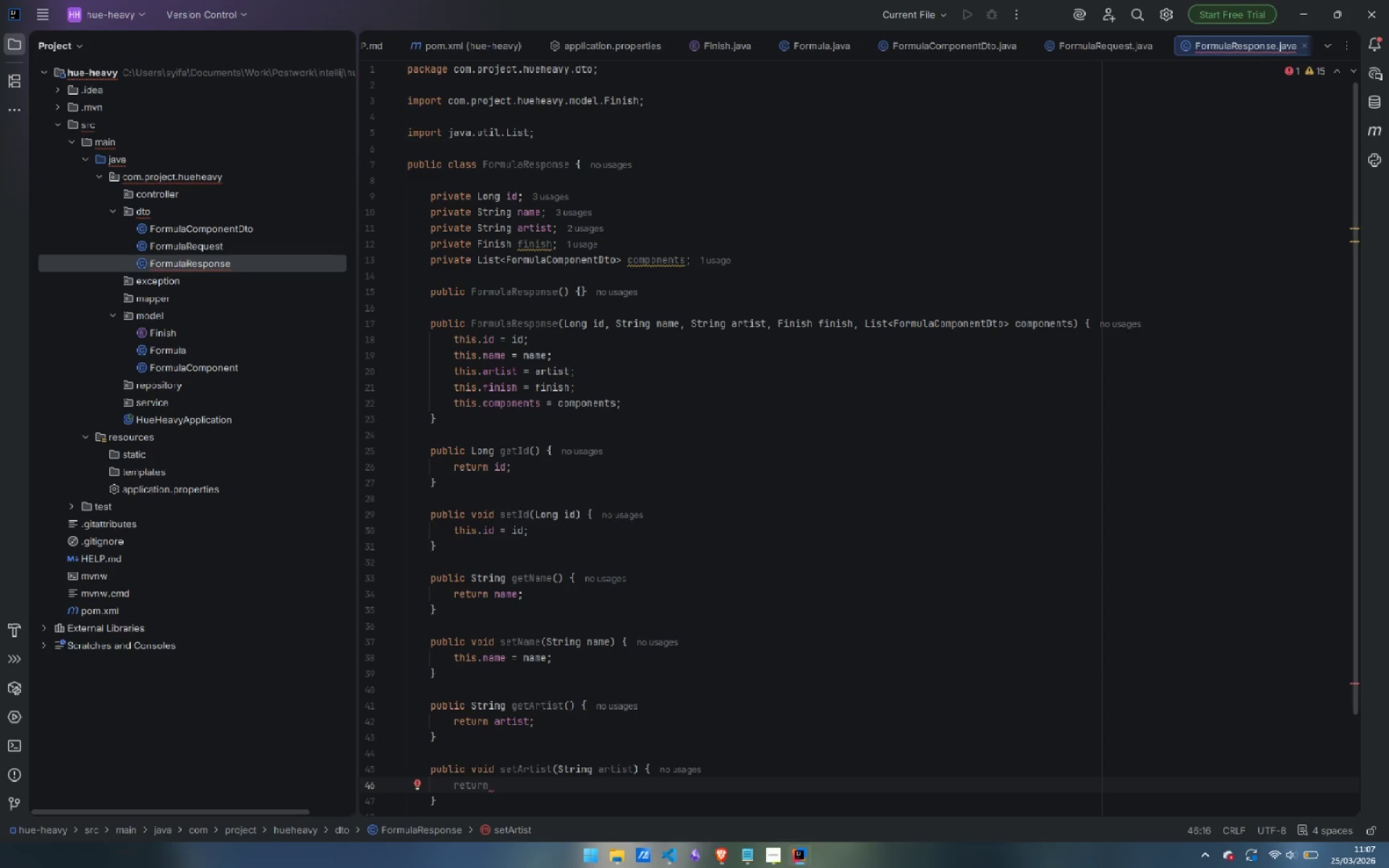 
key(Control+Backspace)
 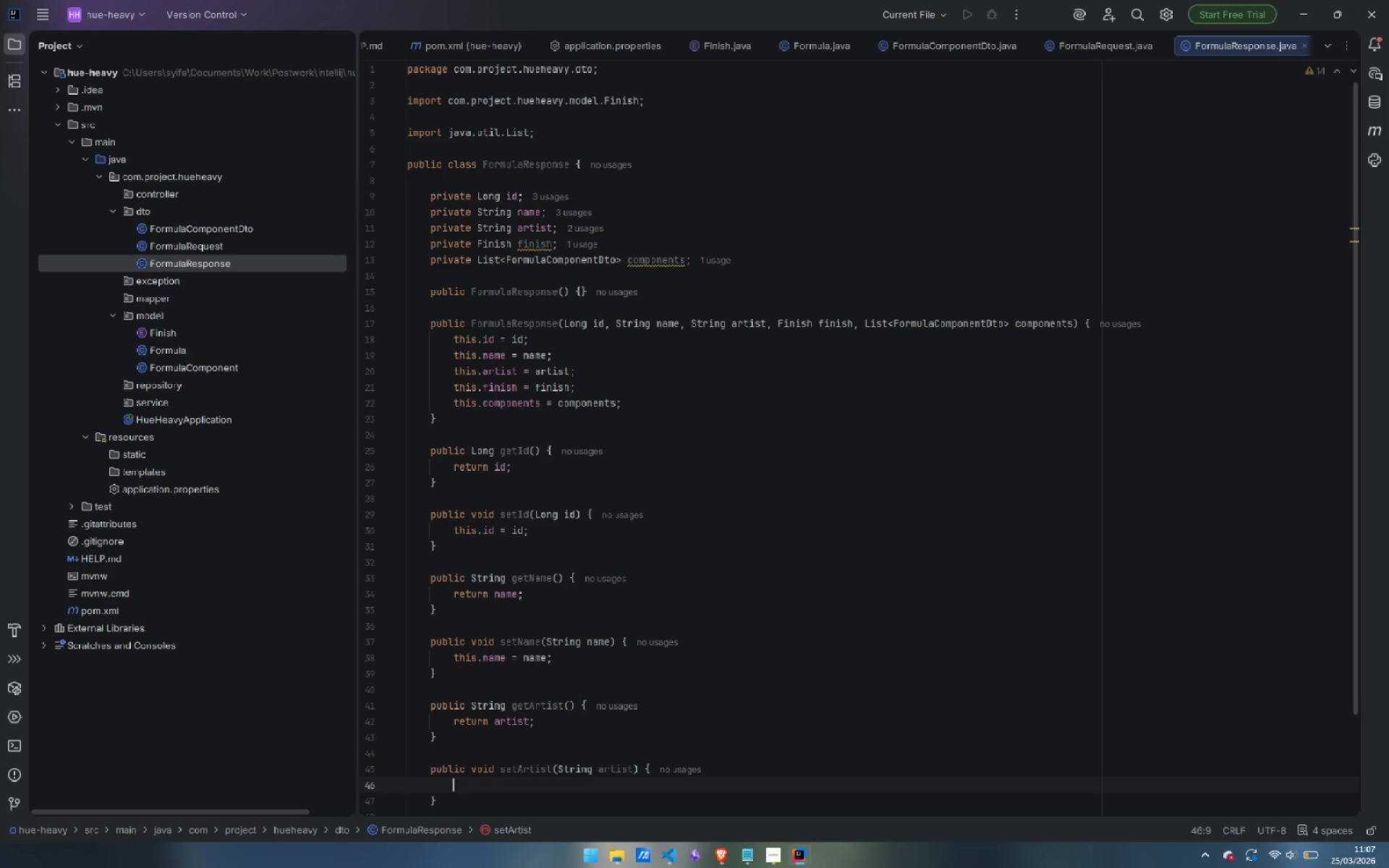 
type(this.artist = artist;)
 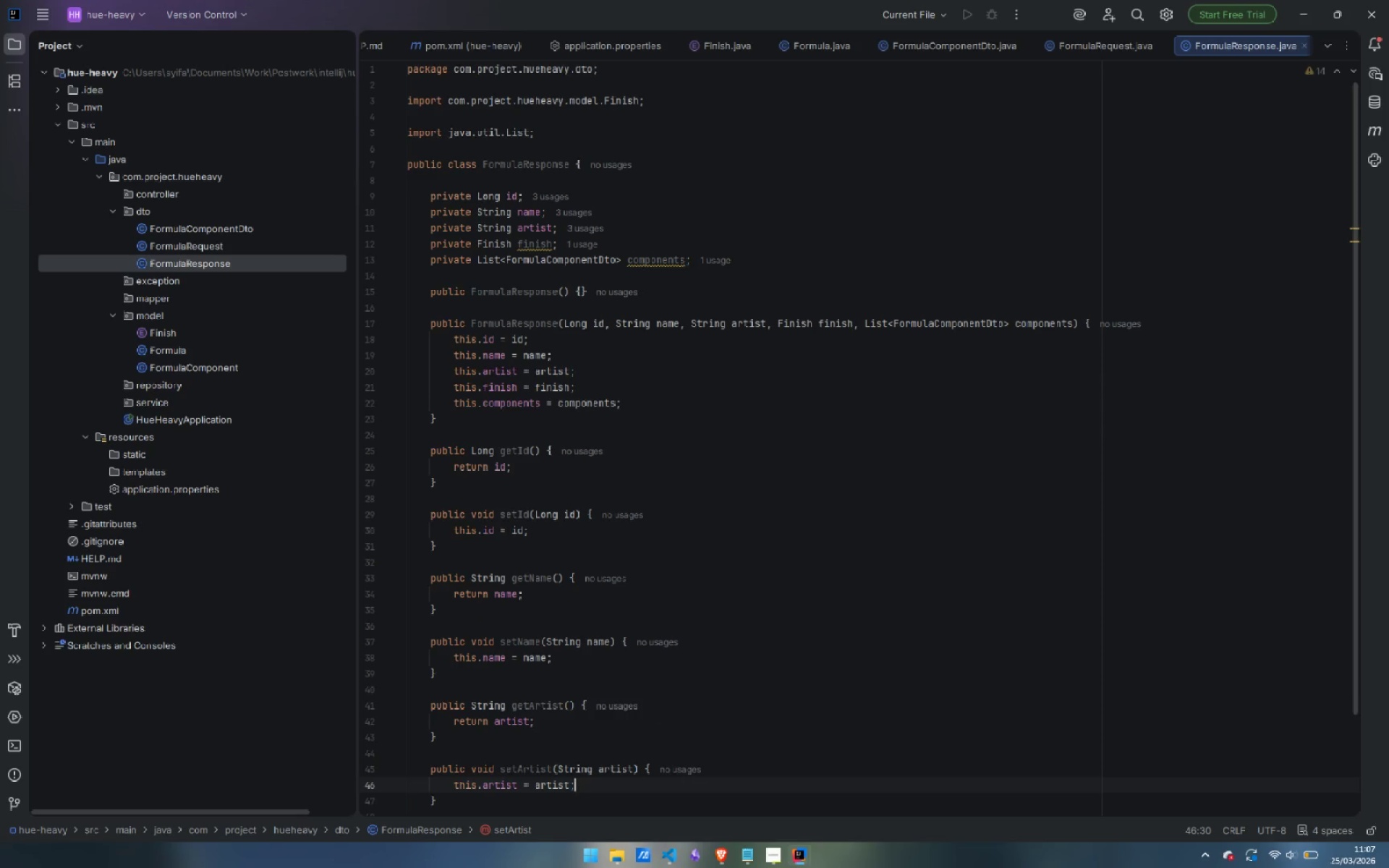 
key(ArrowDown)
 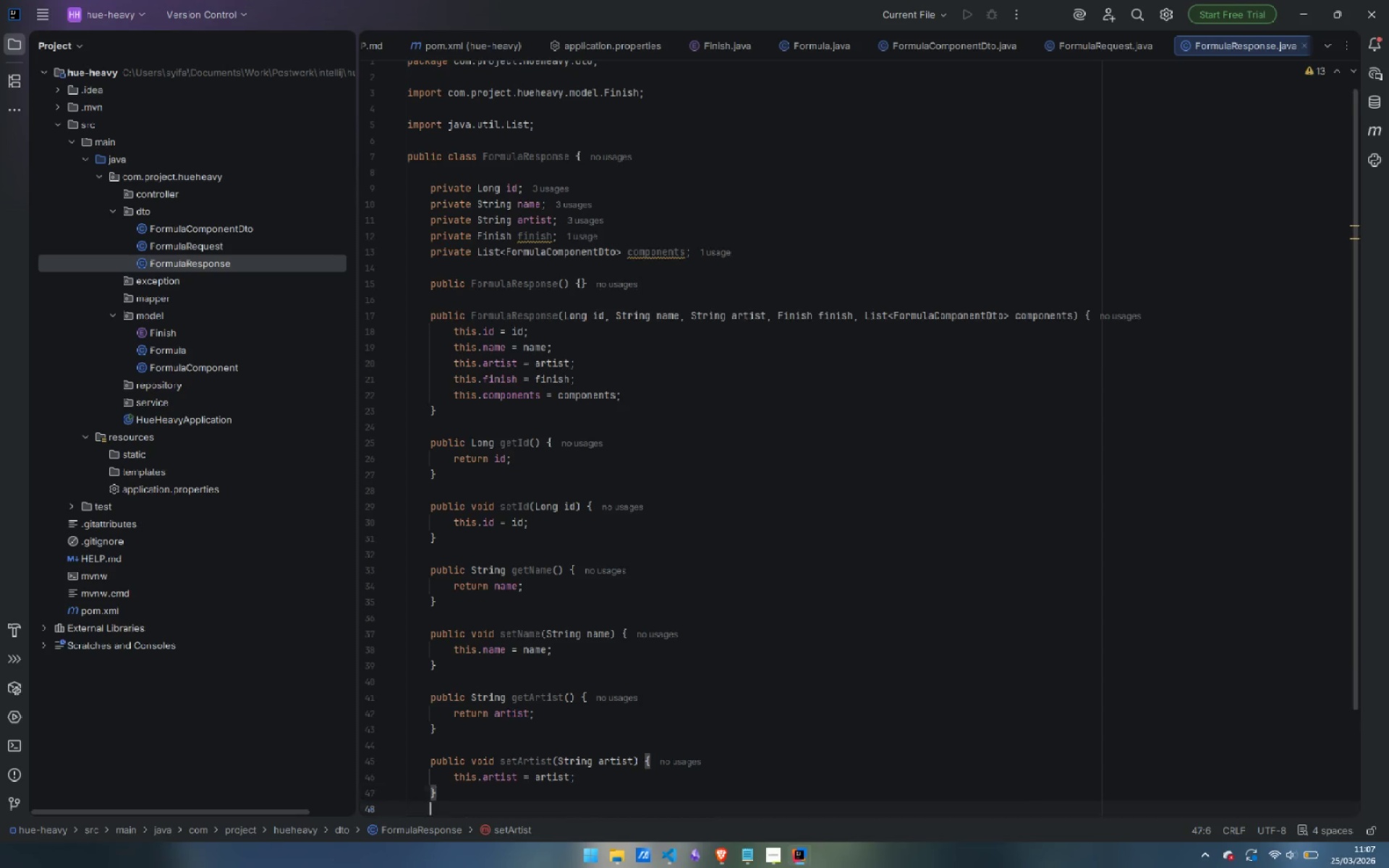 
key(Enter)
 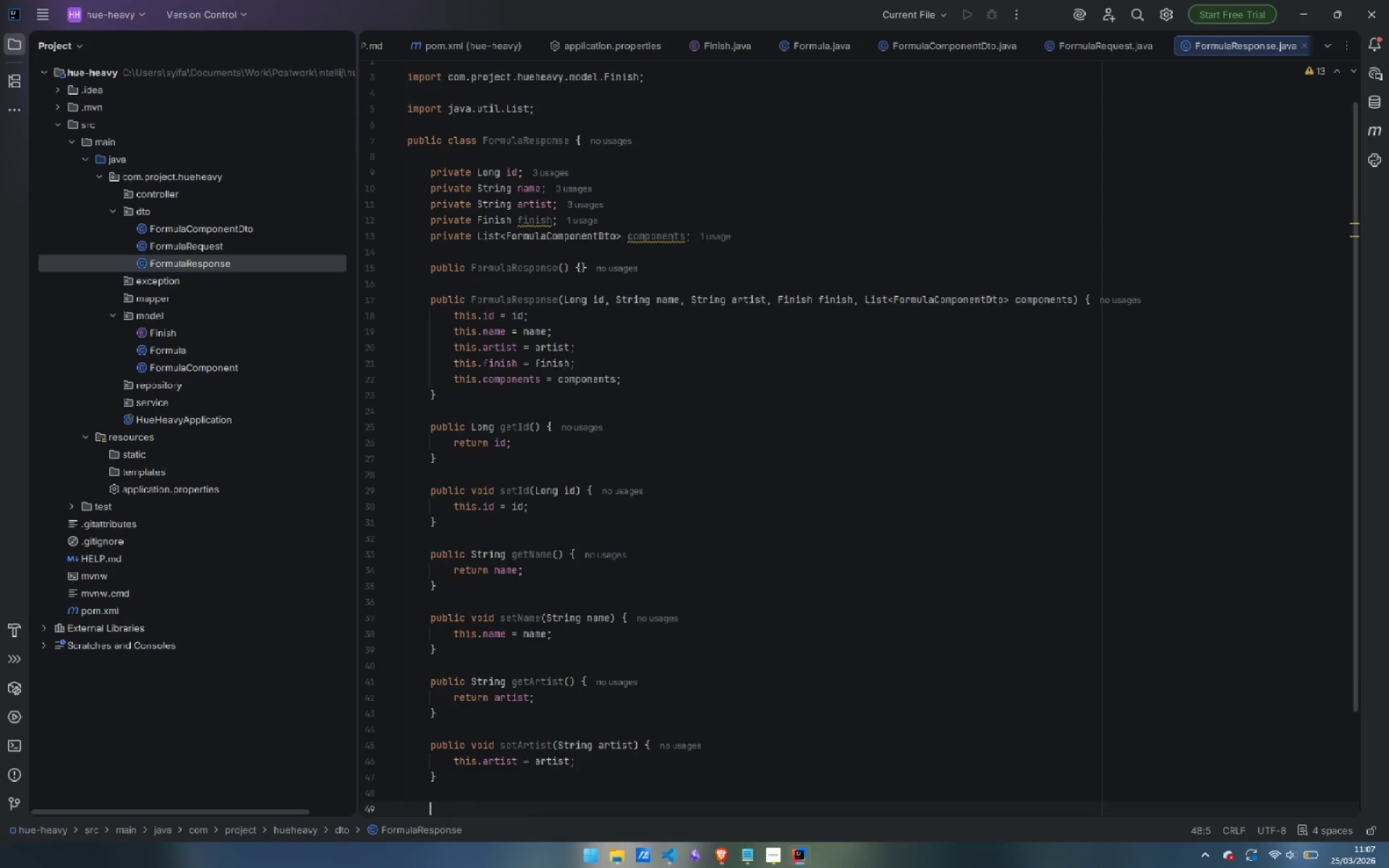 
key(Enter)
 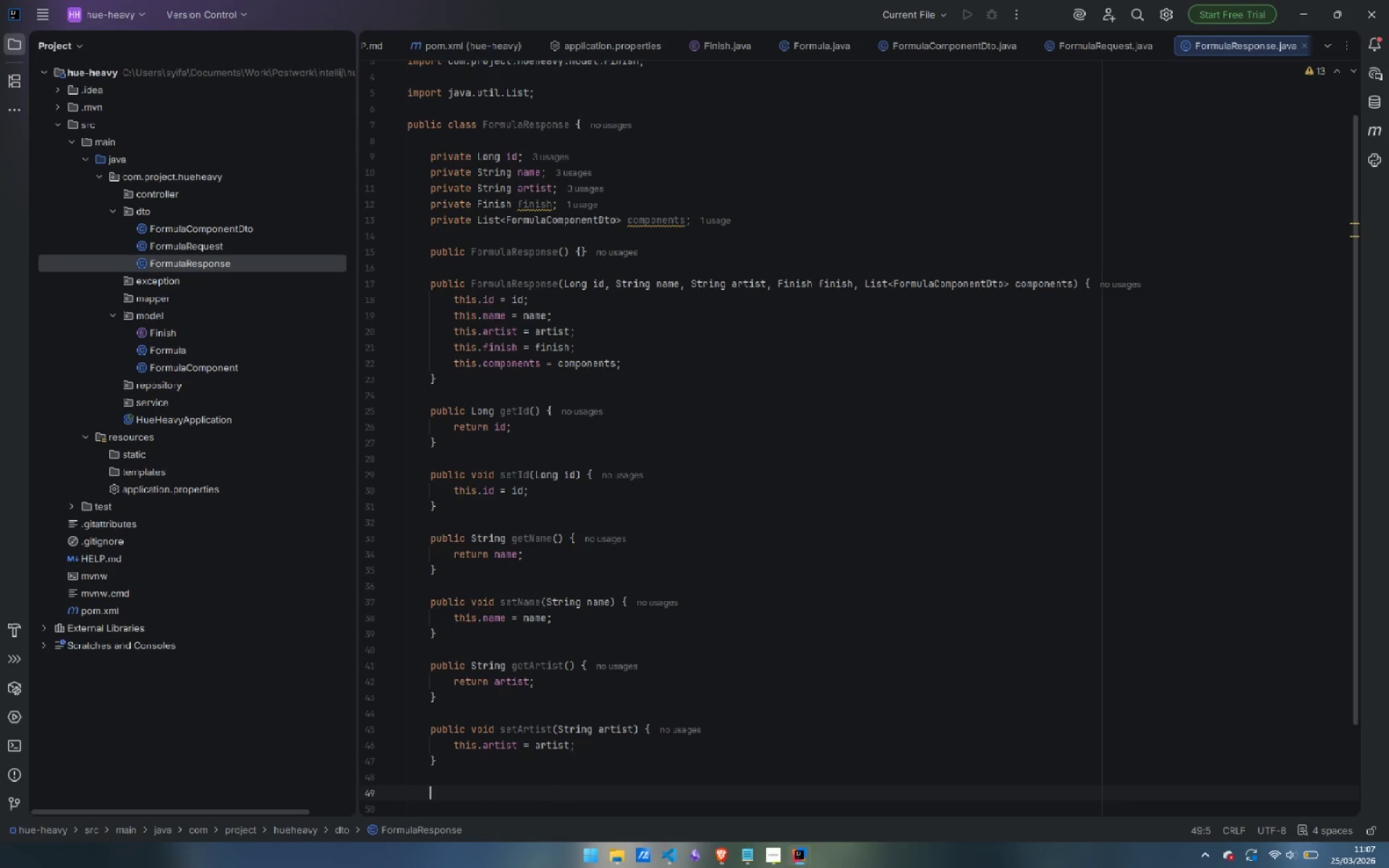 
type(public FInish get)
 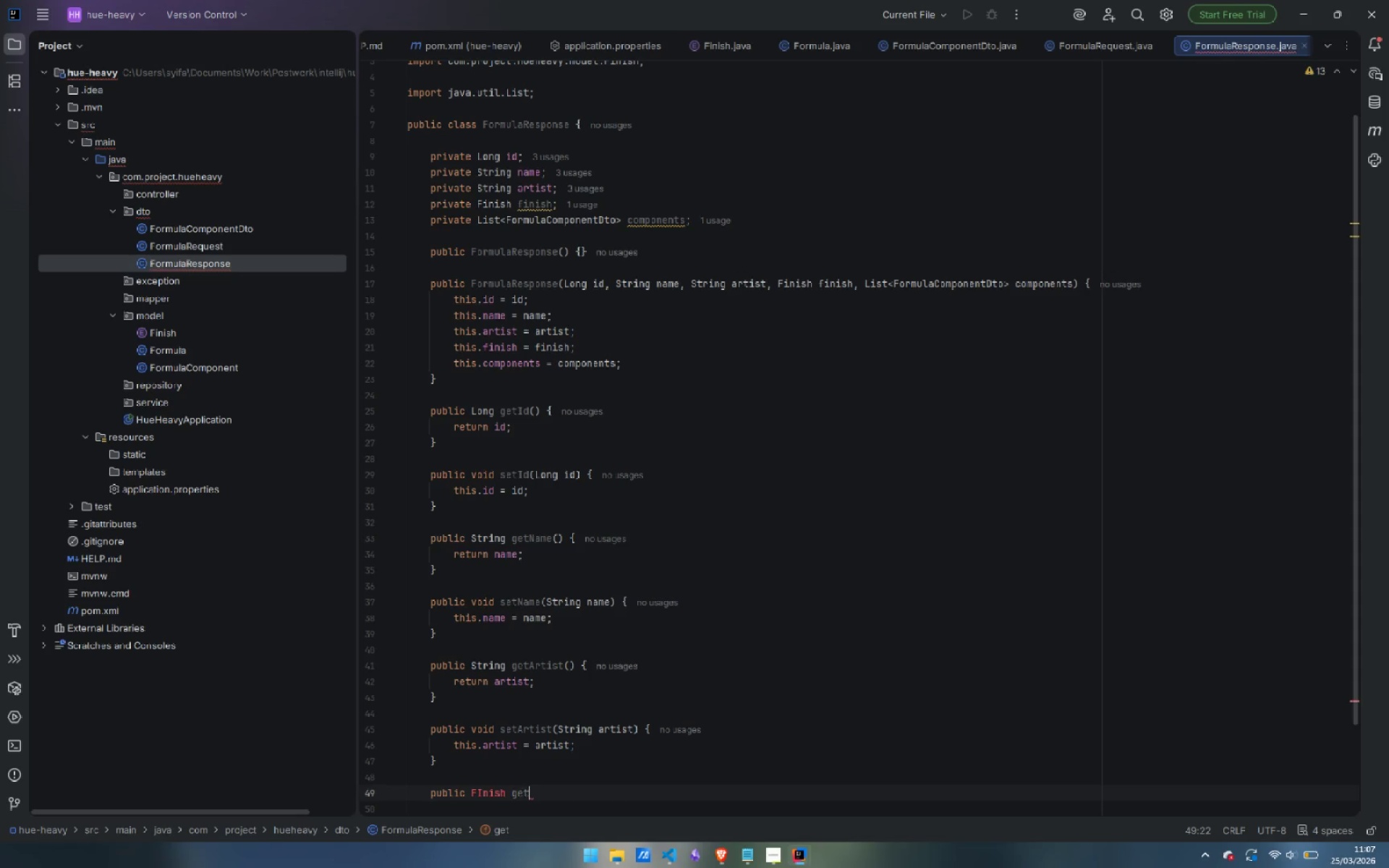 
key(Control+Backspace)
 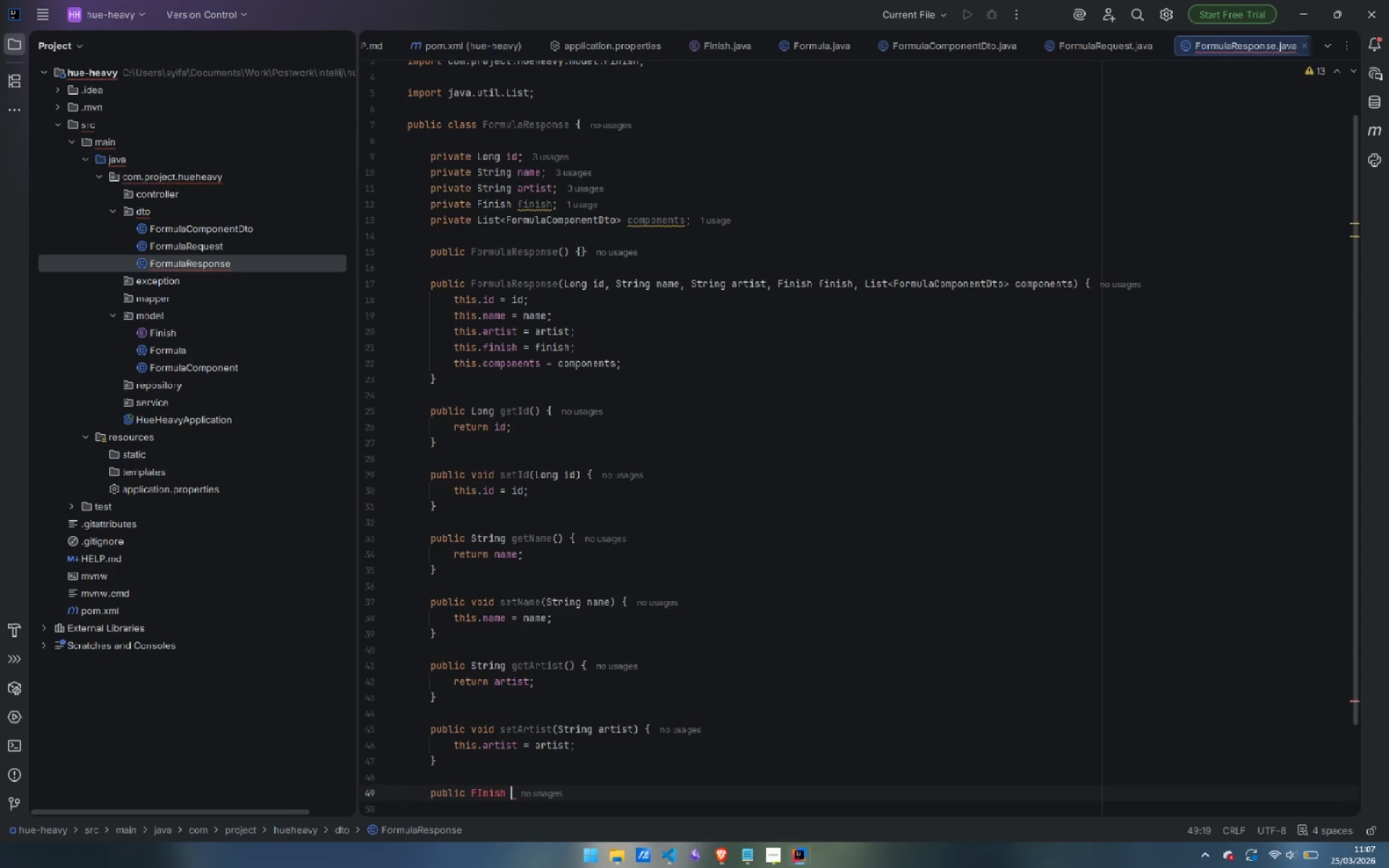 
key(Control+Backspace)
 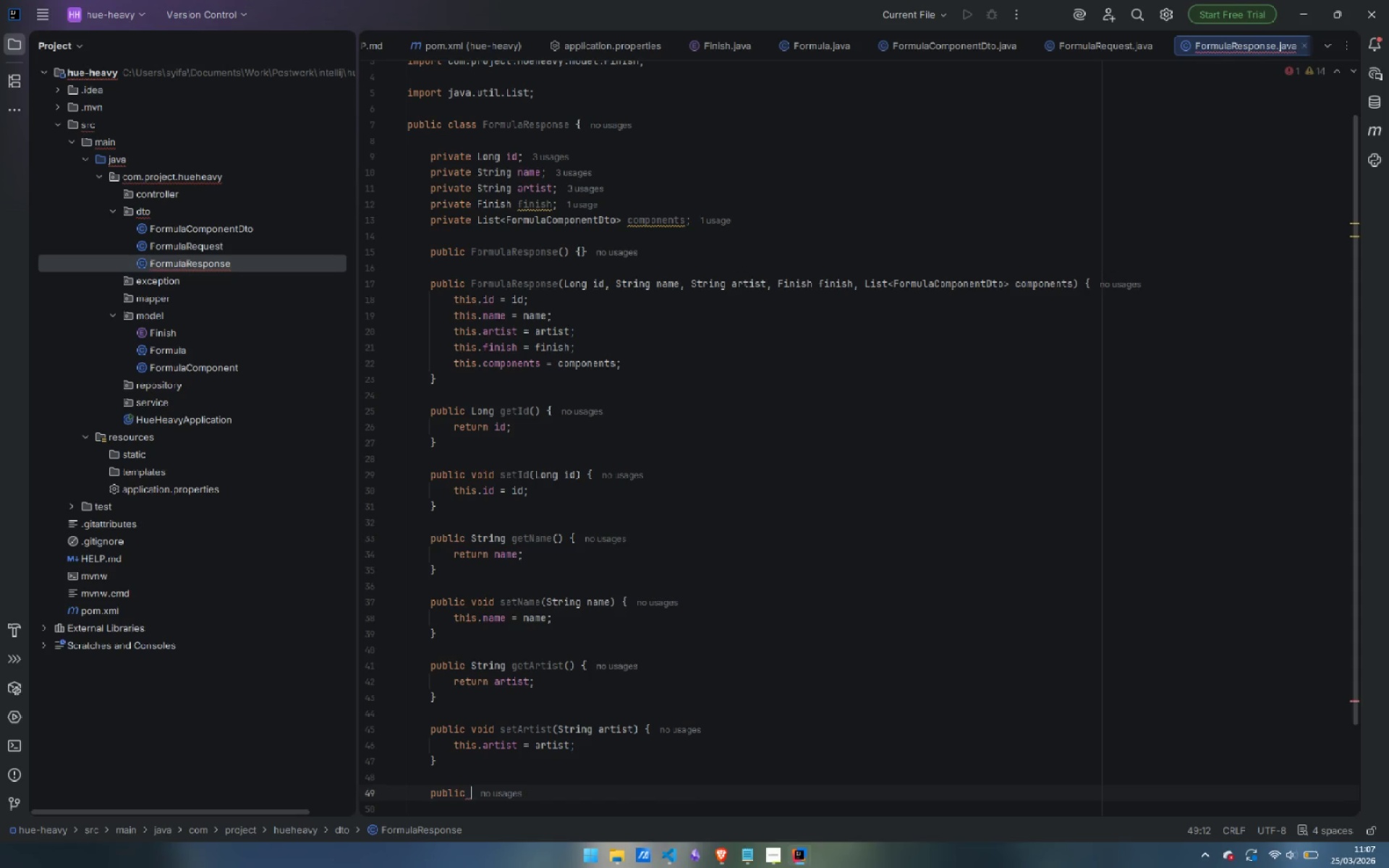 
type(Finish getFisini)
key(Backspace)
key(Backspace)
key(Backspace)
key(Backspace)
type(nish()
 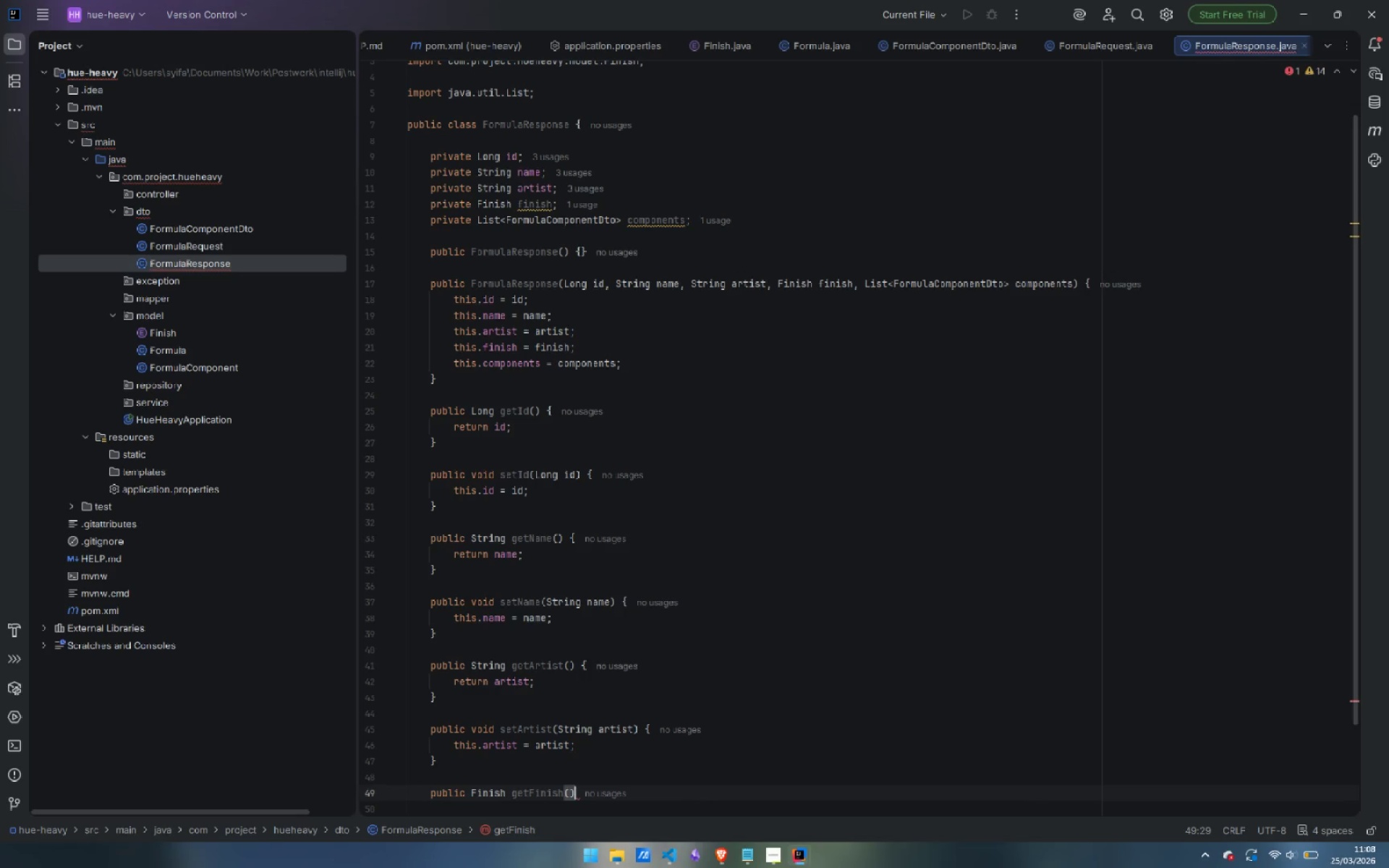 
 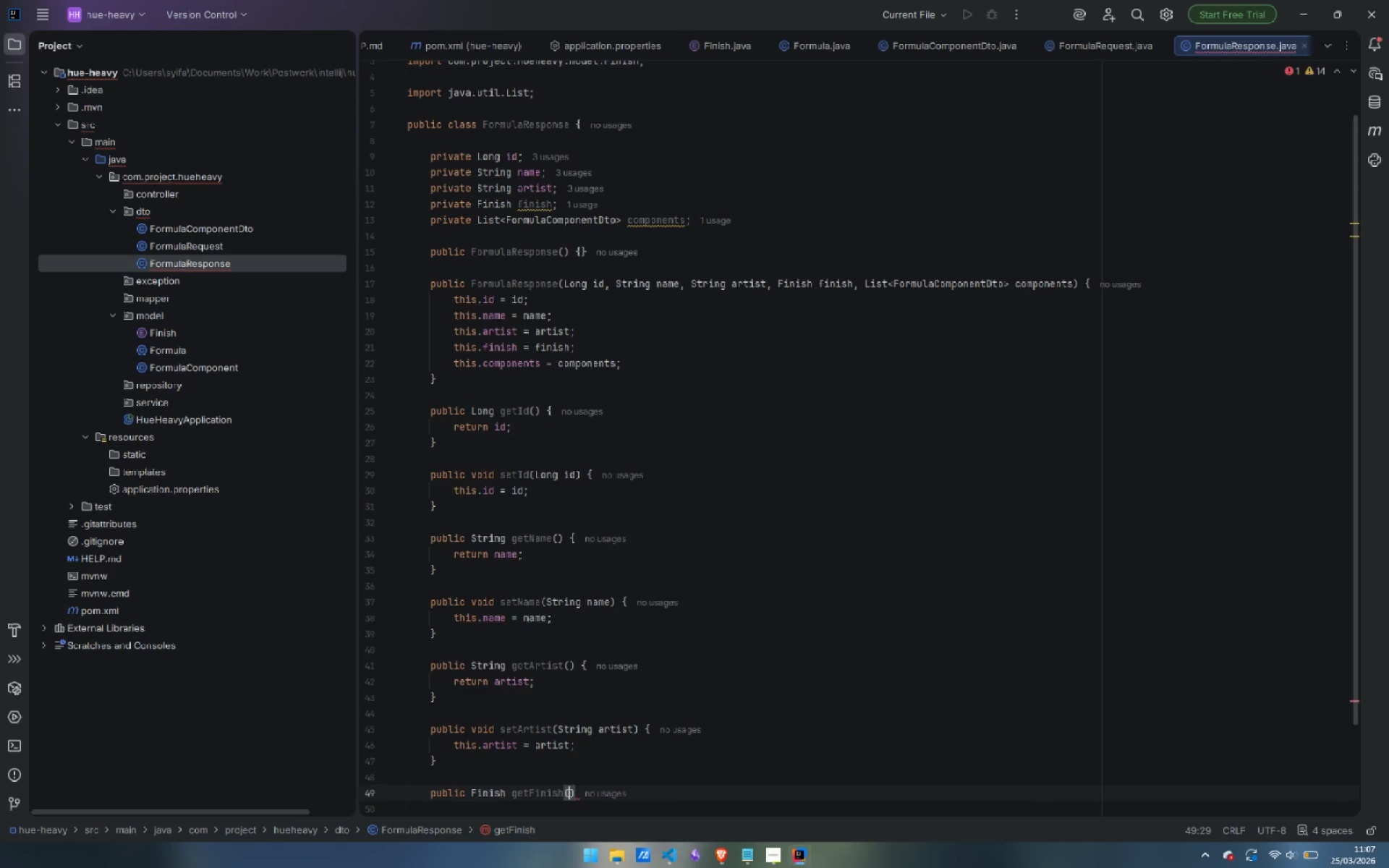 
key(ArrowRight)
 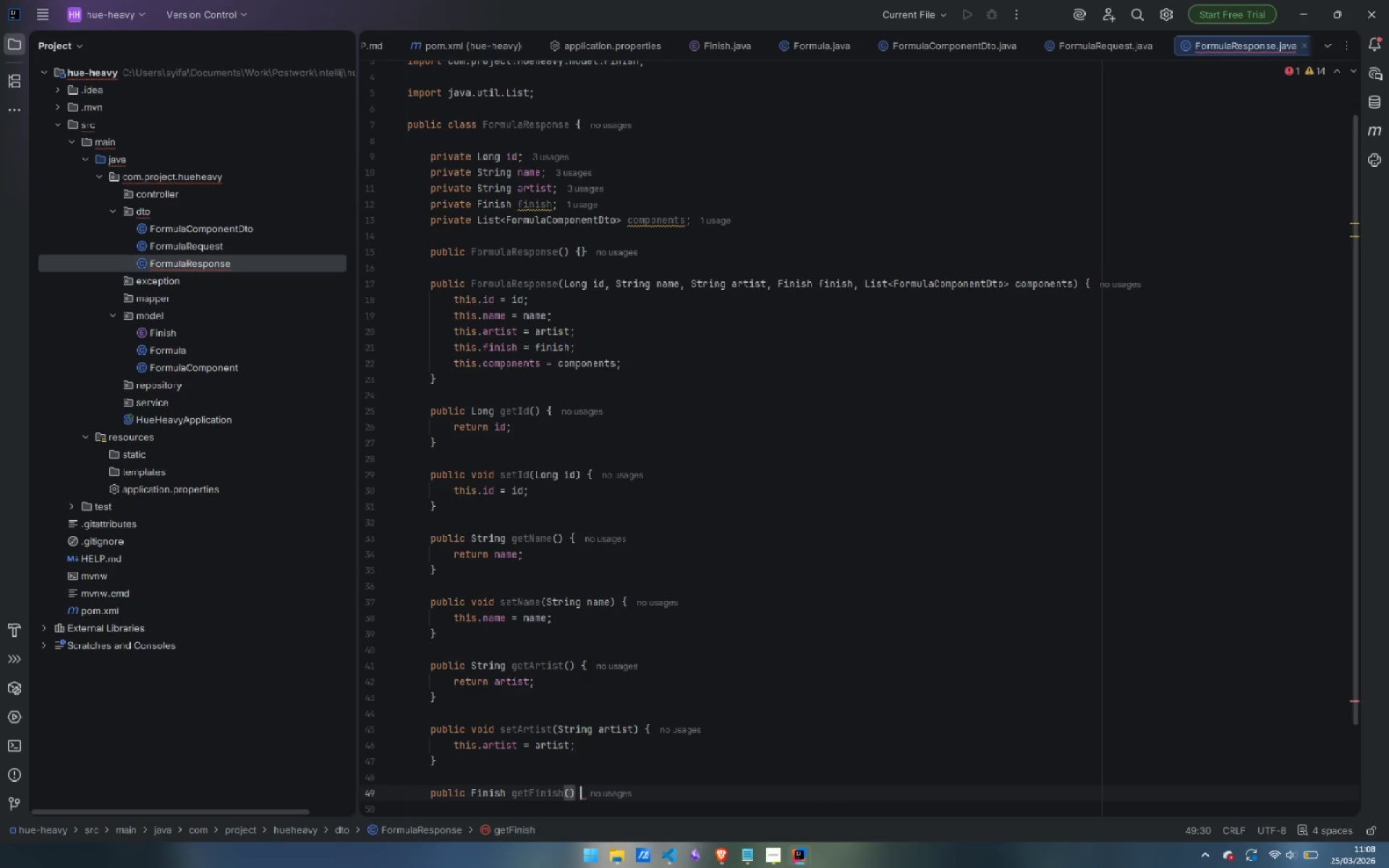 
key(Space)
 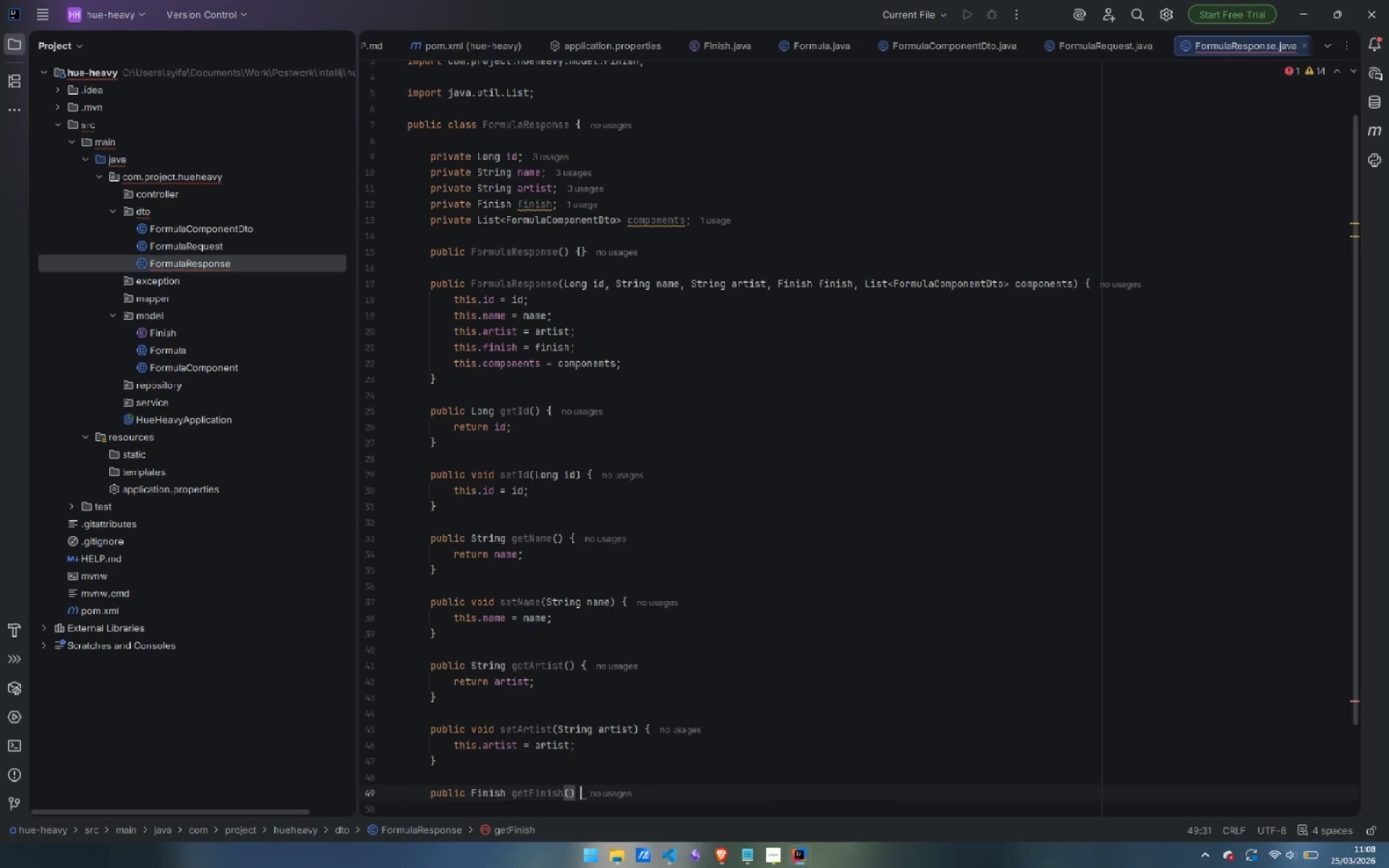 
key(Shift+BracketLeft)
 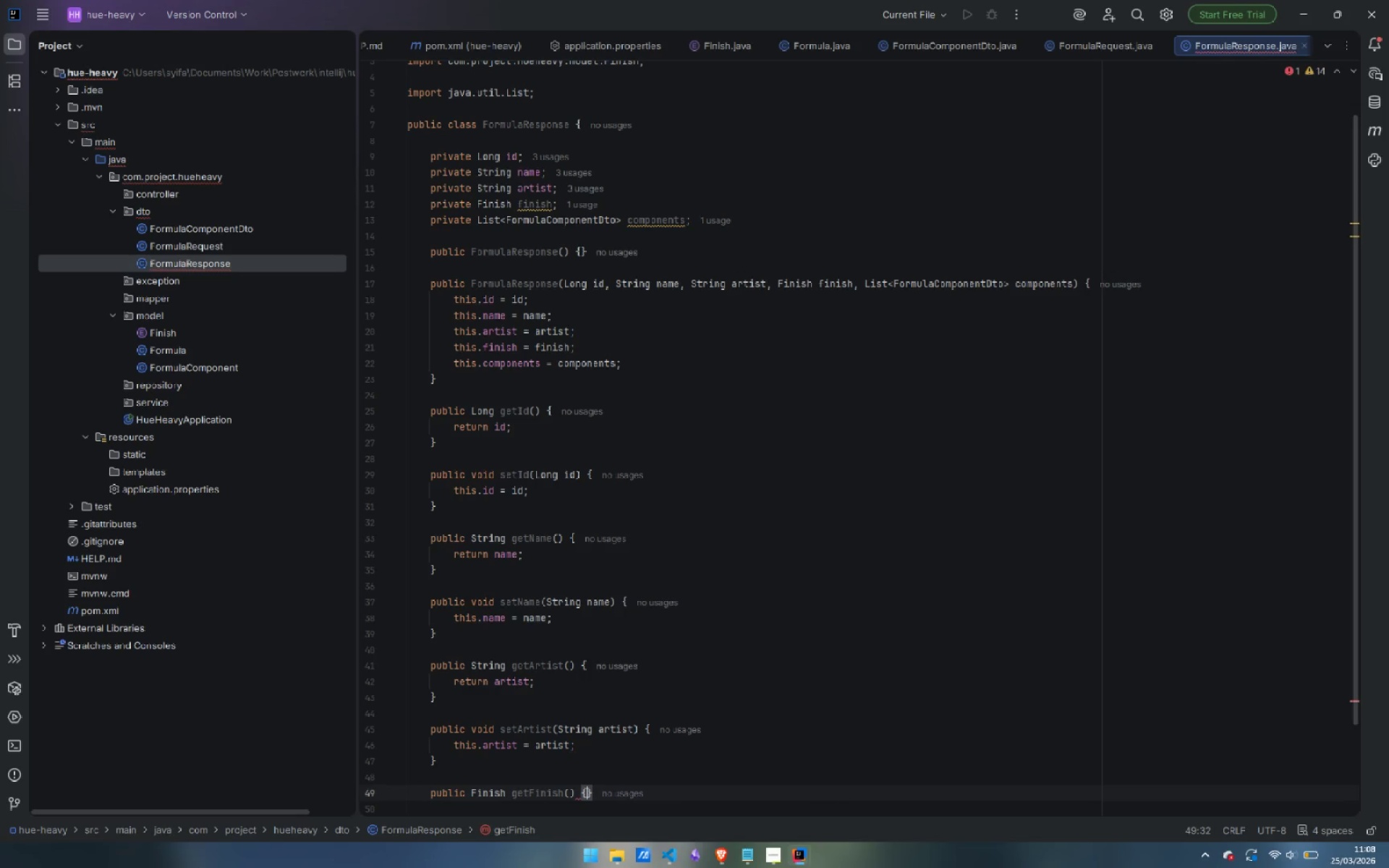 
key(Enter)
 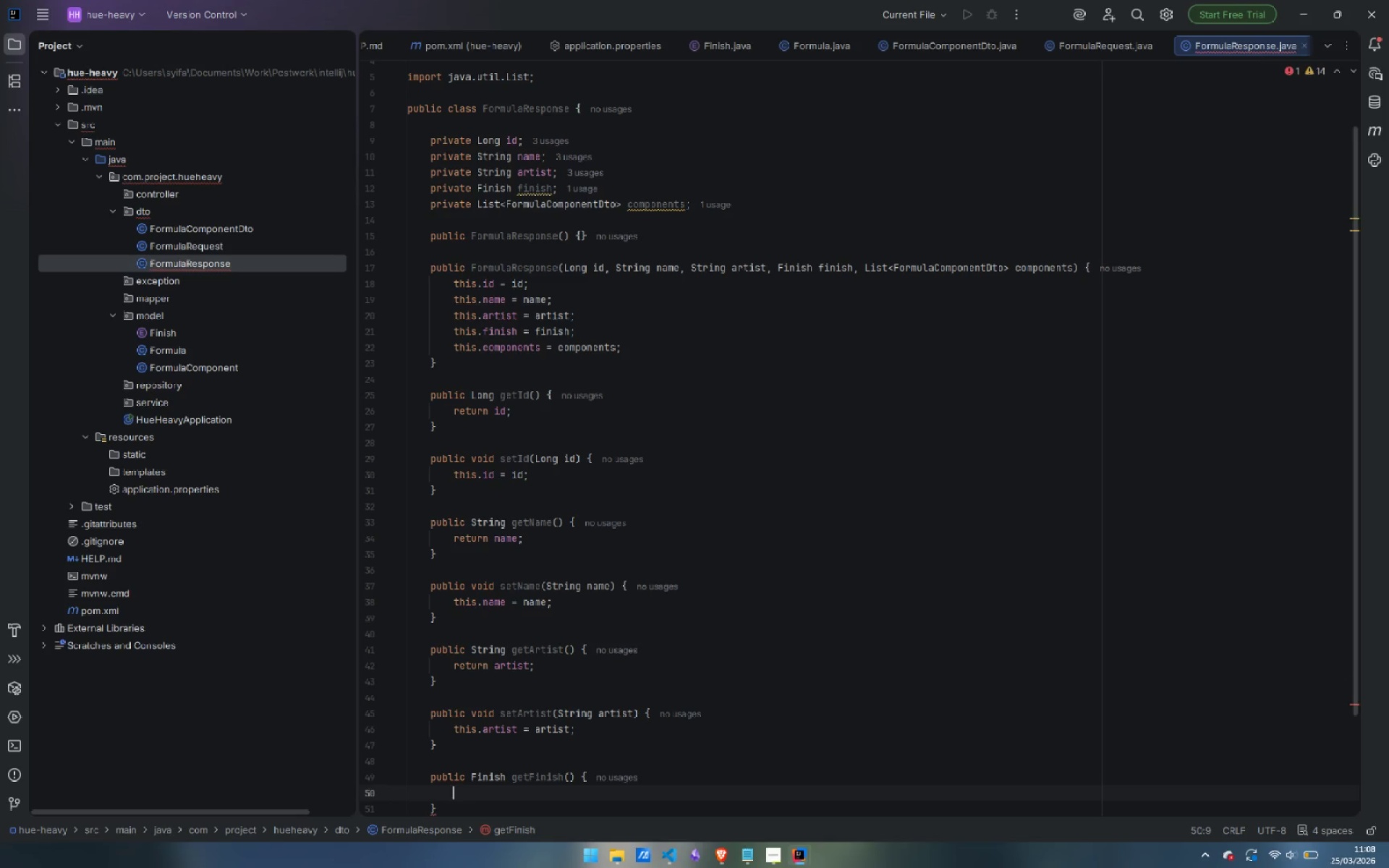 
type(return finish;)
 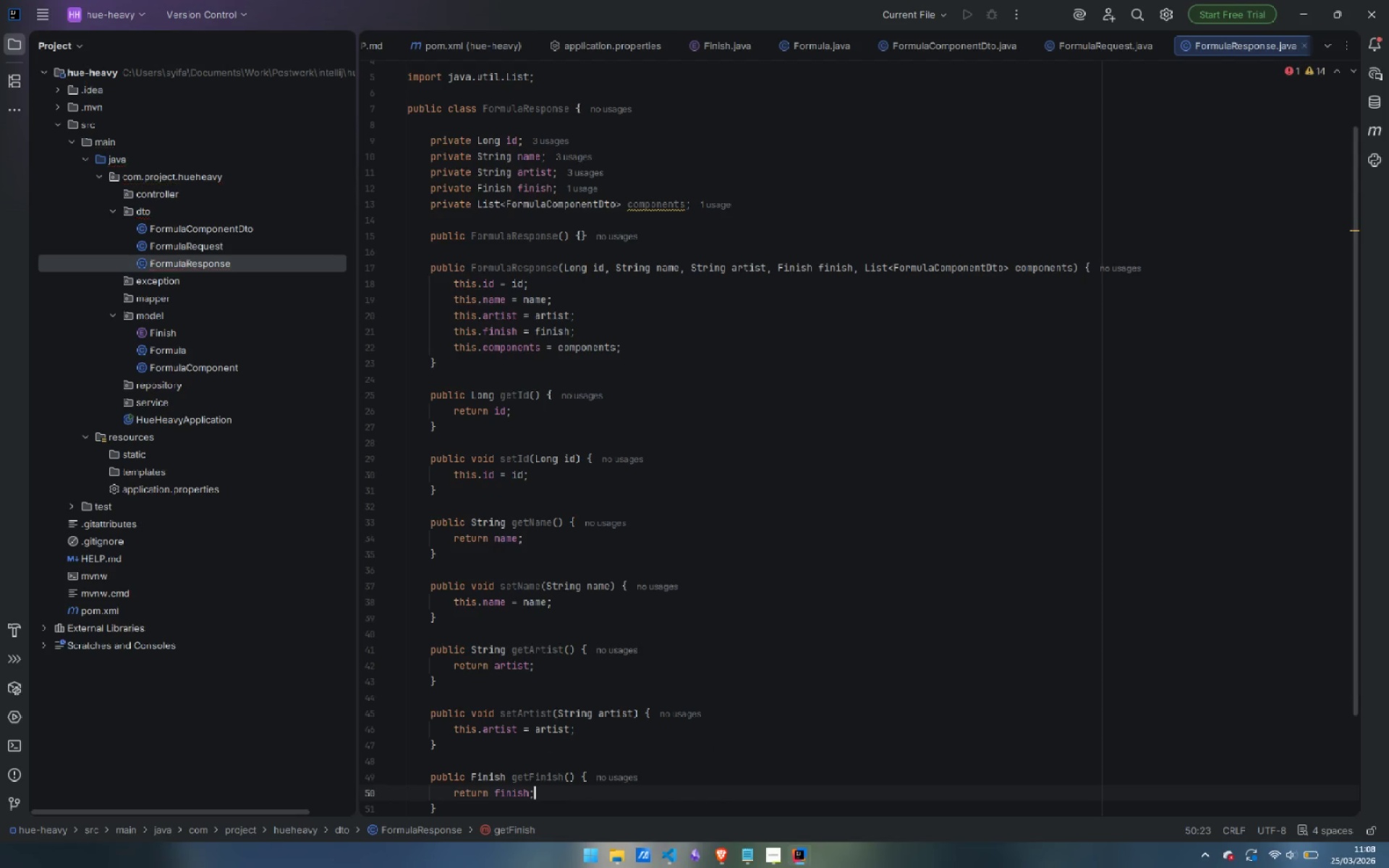 
key(ArrowDown)
 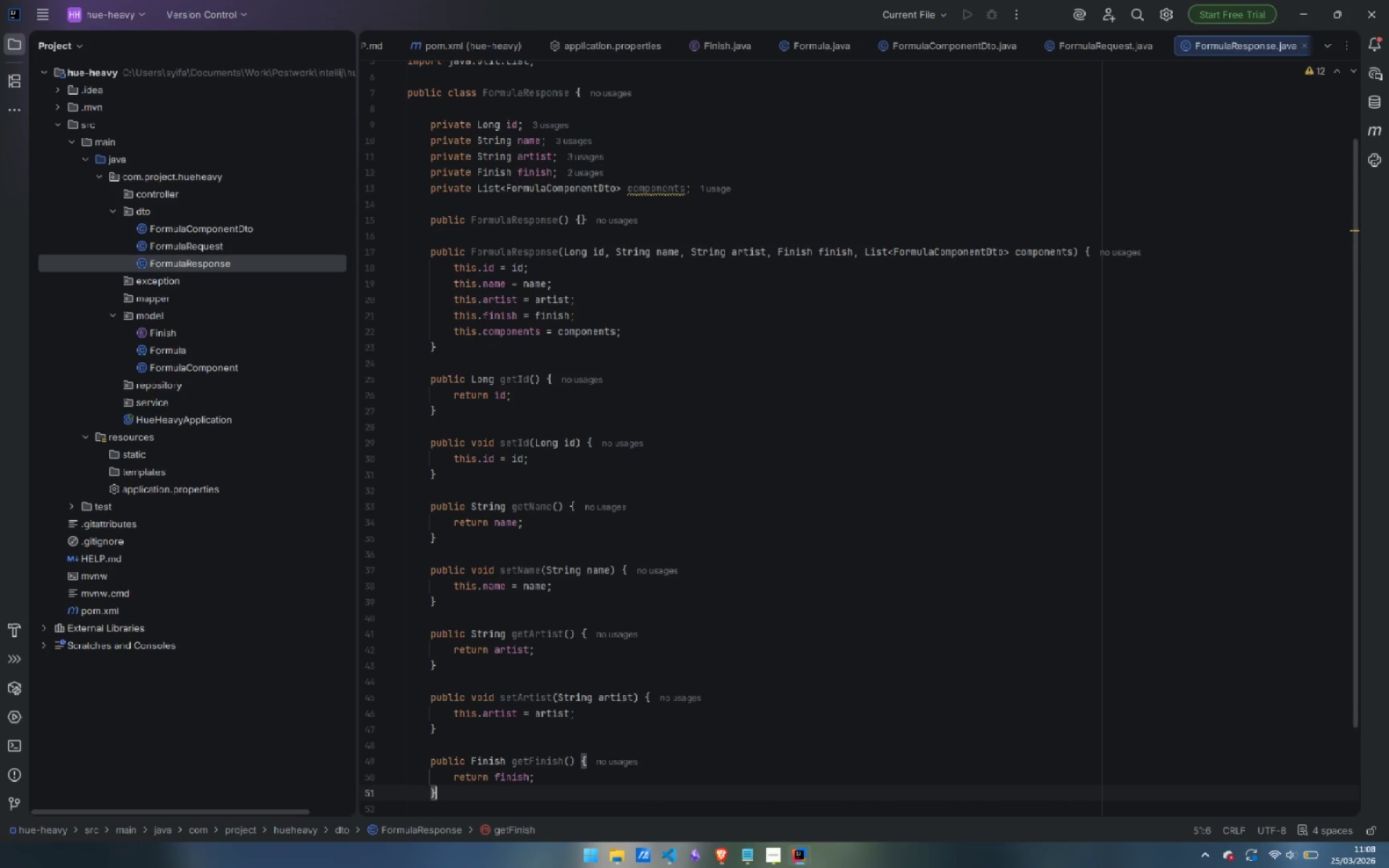 
key(Enter)
 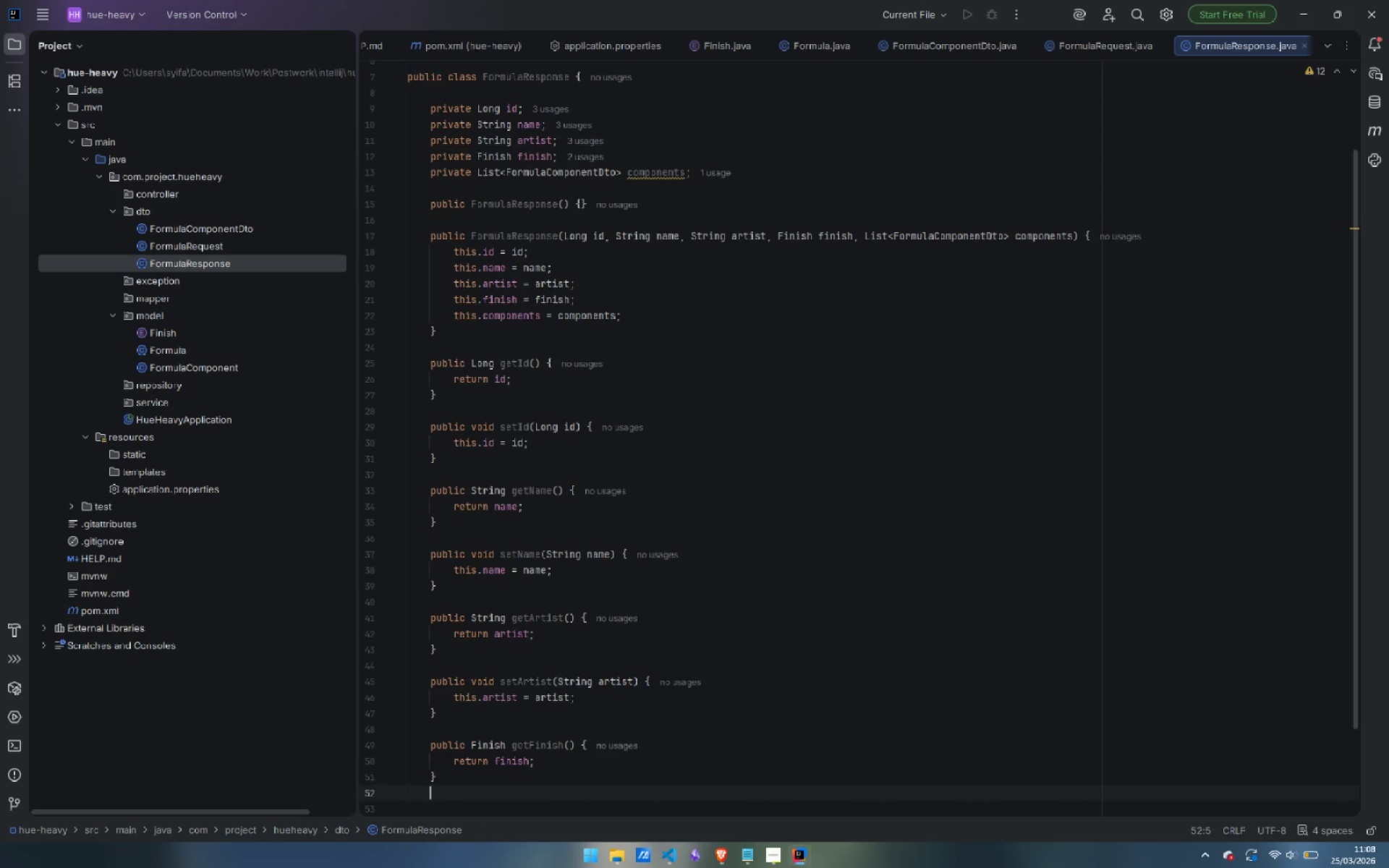 
key(Enter)
 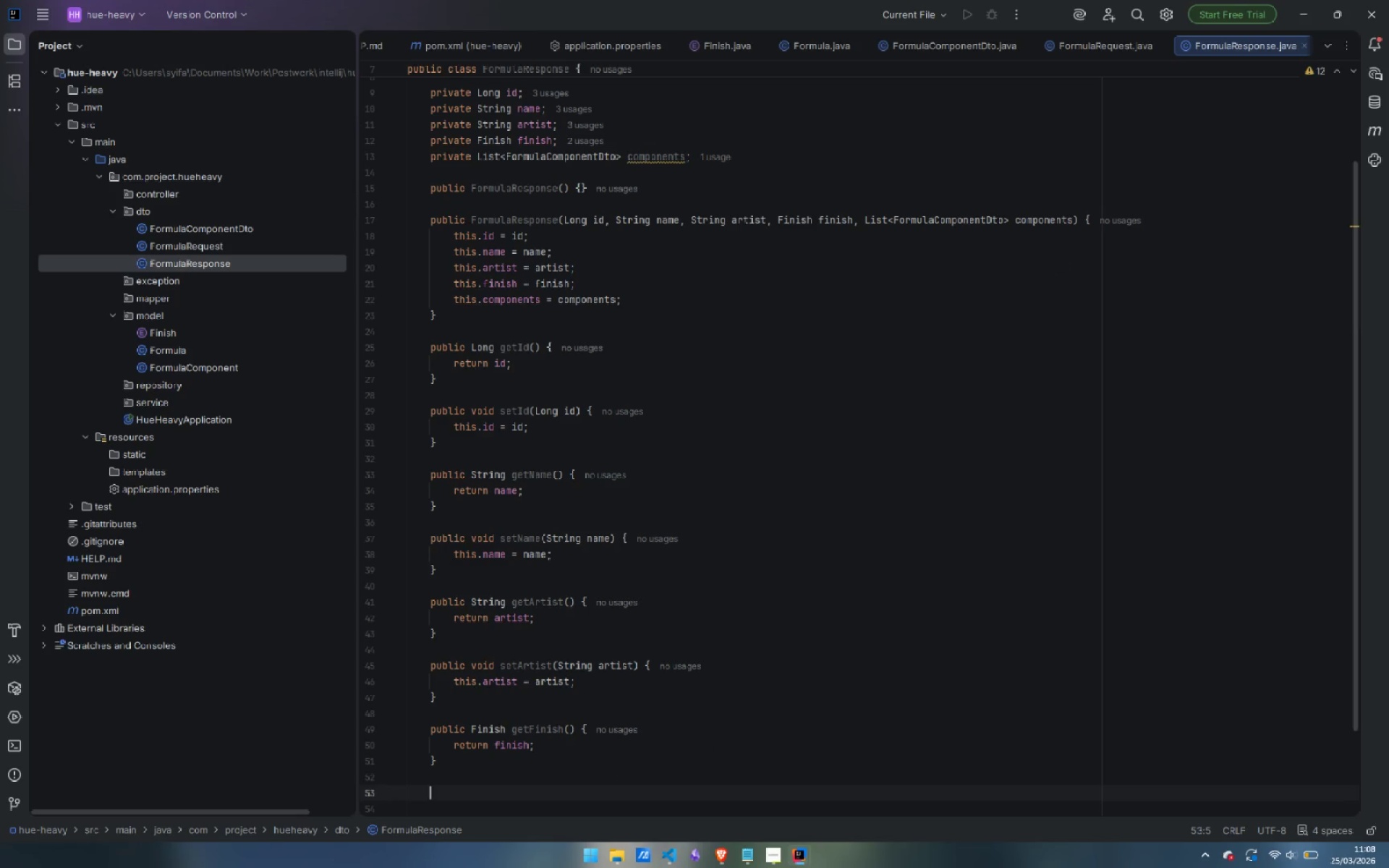 
type(public void setFinish(Finish finish)
 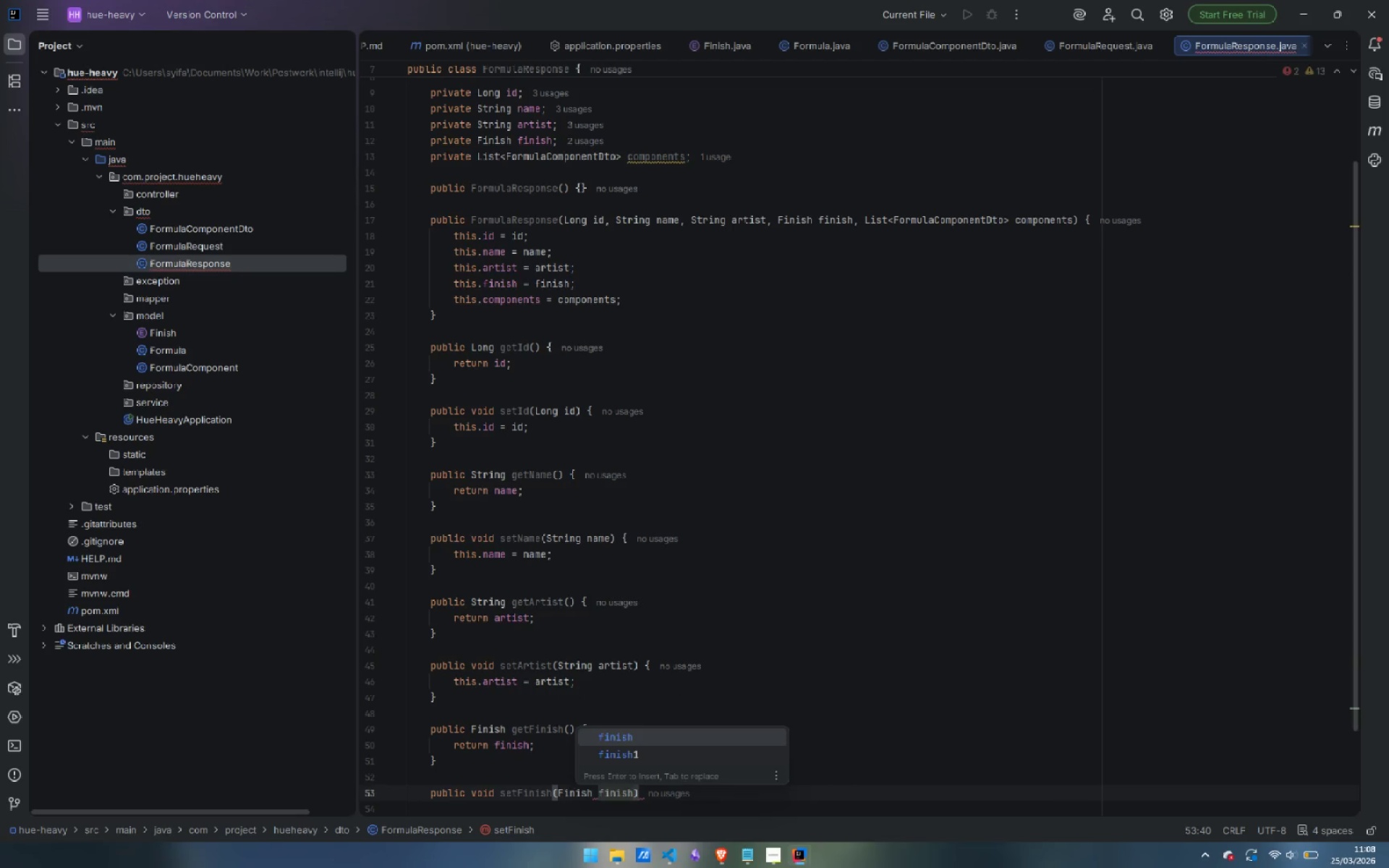 
key(ArrowRight)
 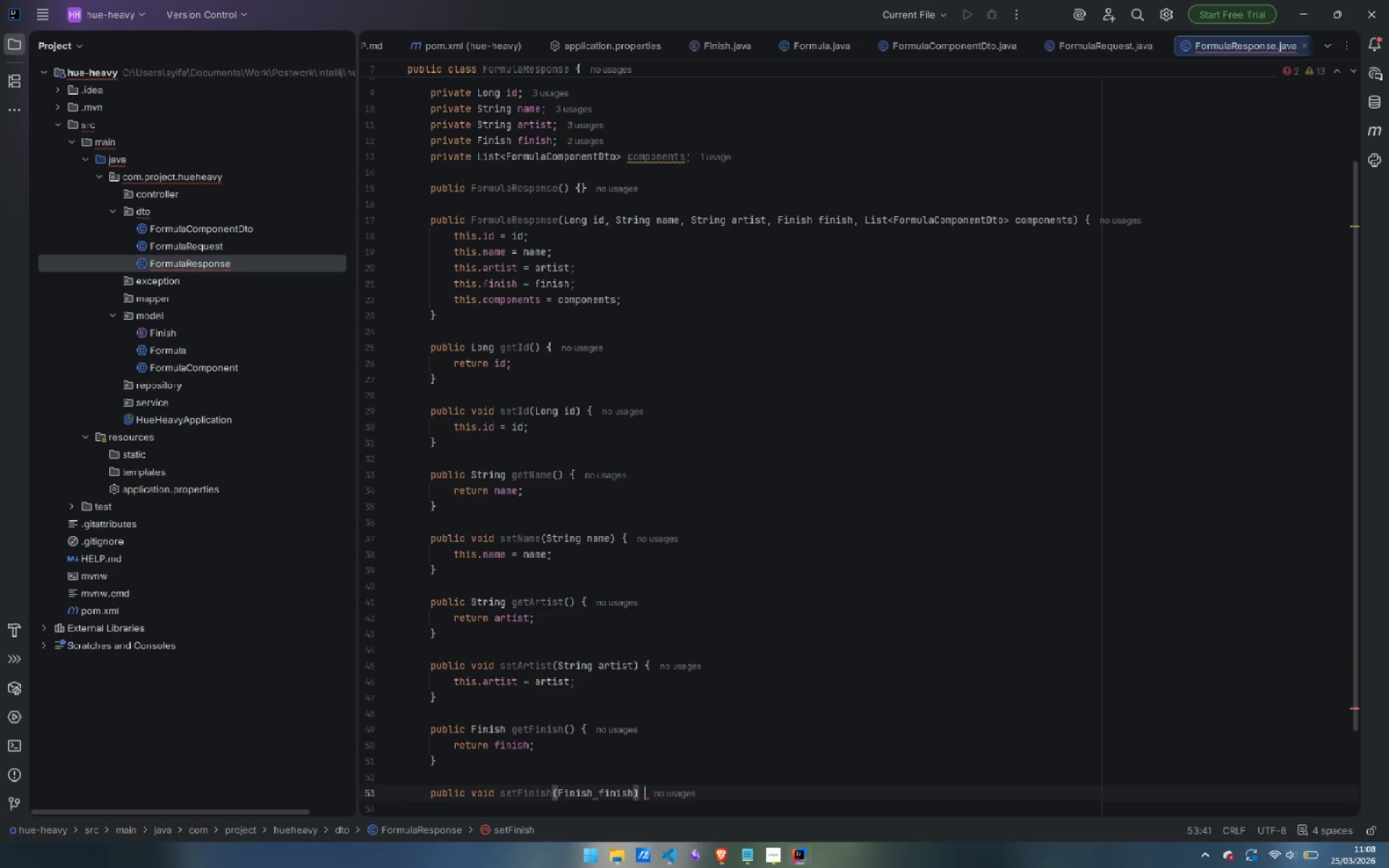 
key(Space)
 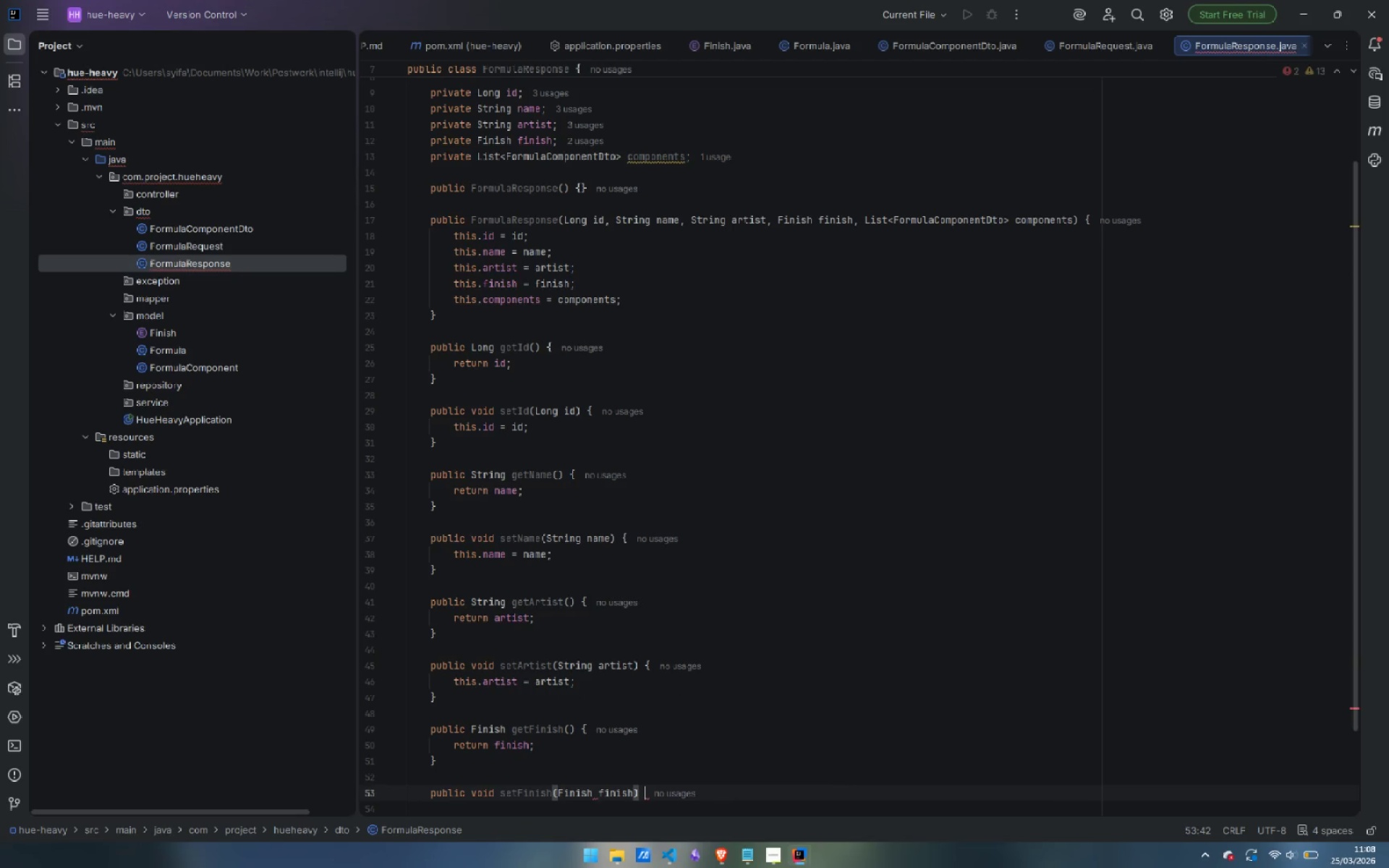 
key(Shift+BracketLeft)
 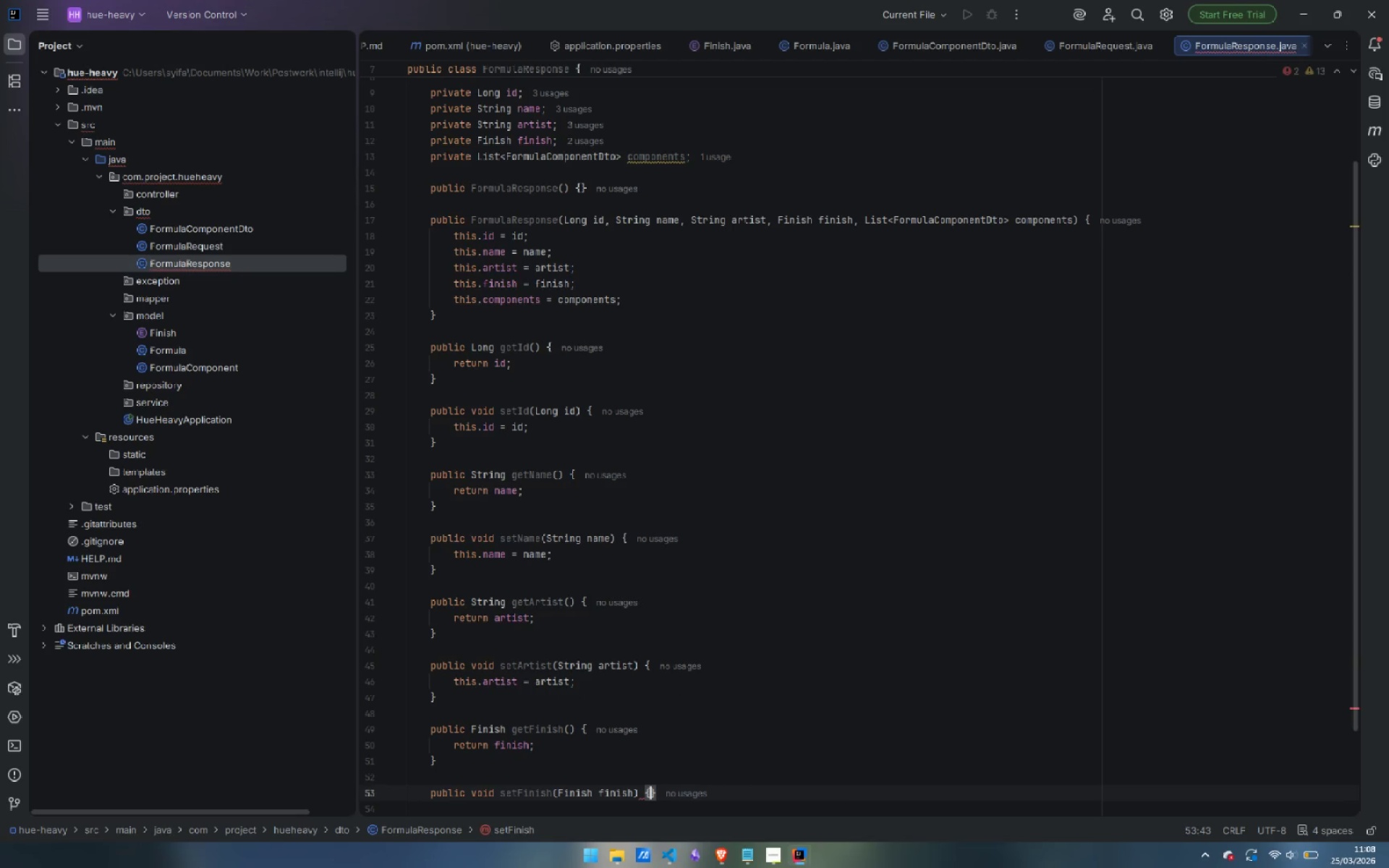 
key(Enter)
 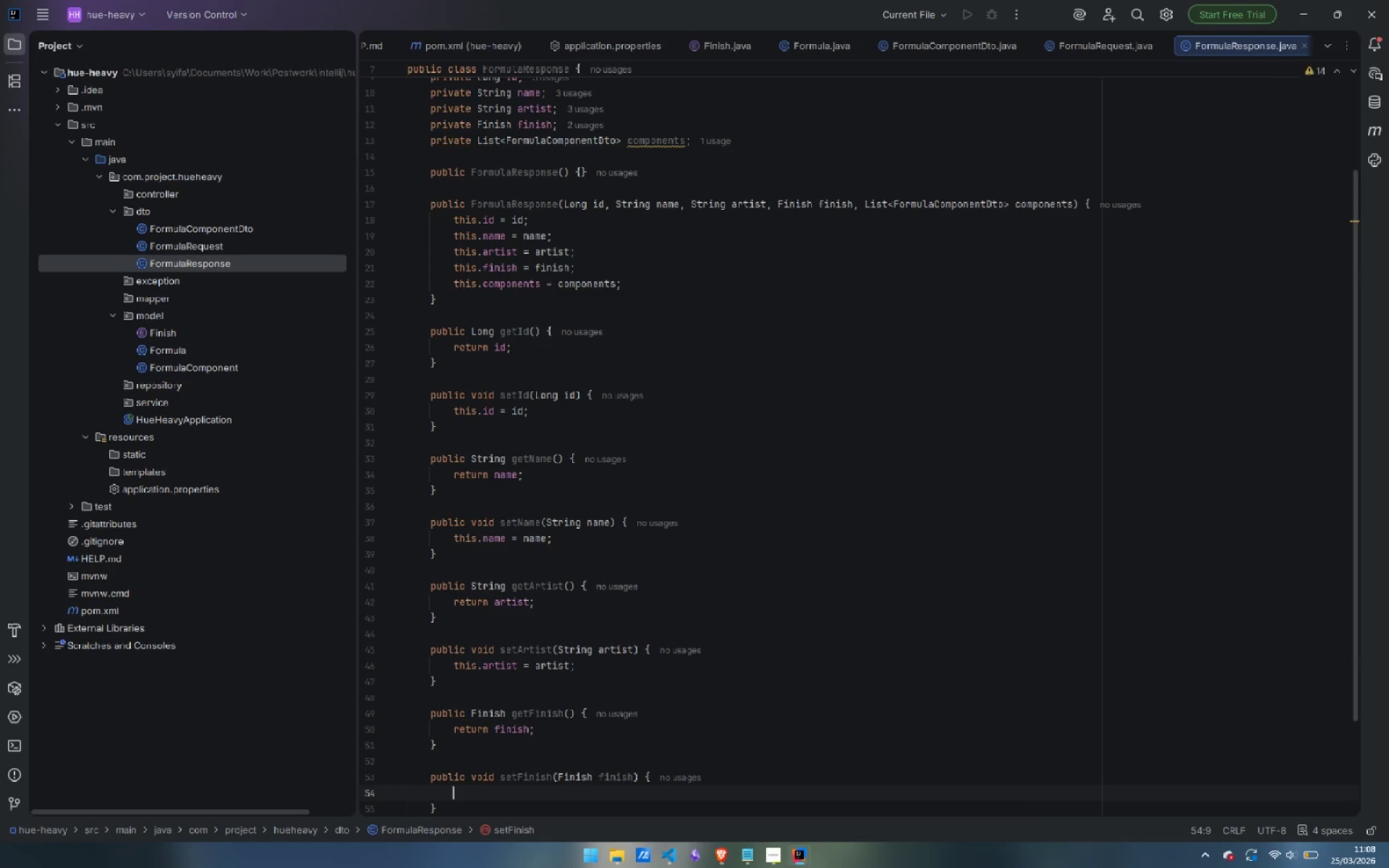 
type(this.finish = finish;)
 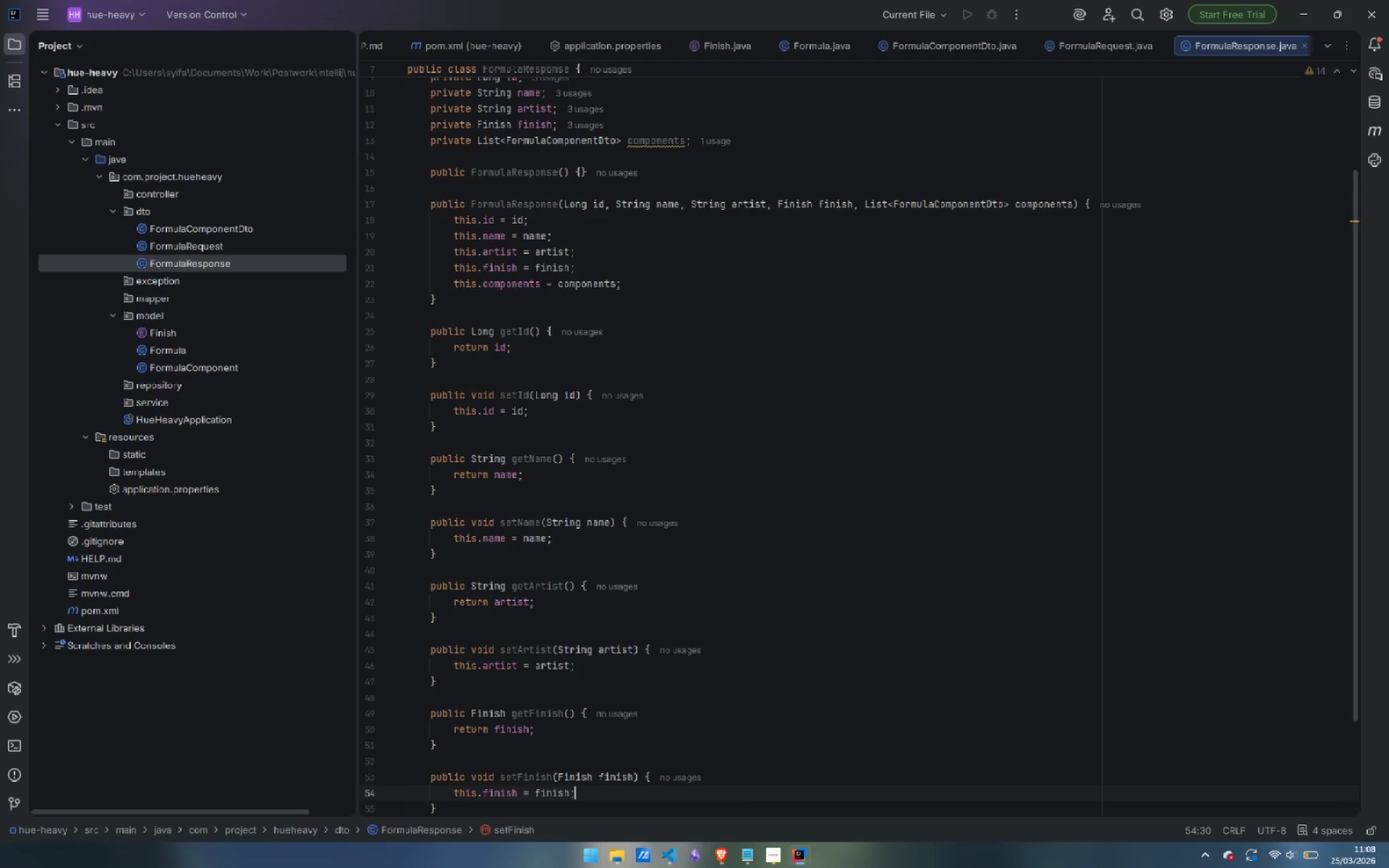 
key(ArrowDown)
 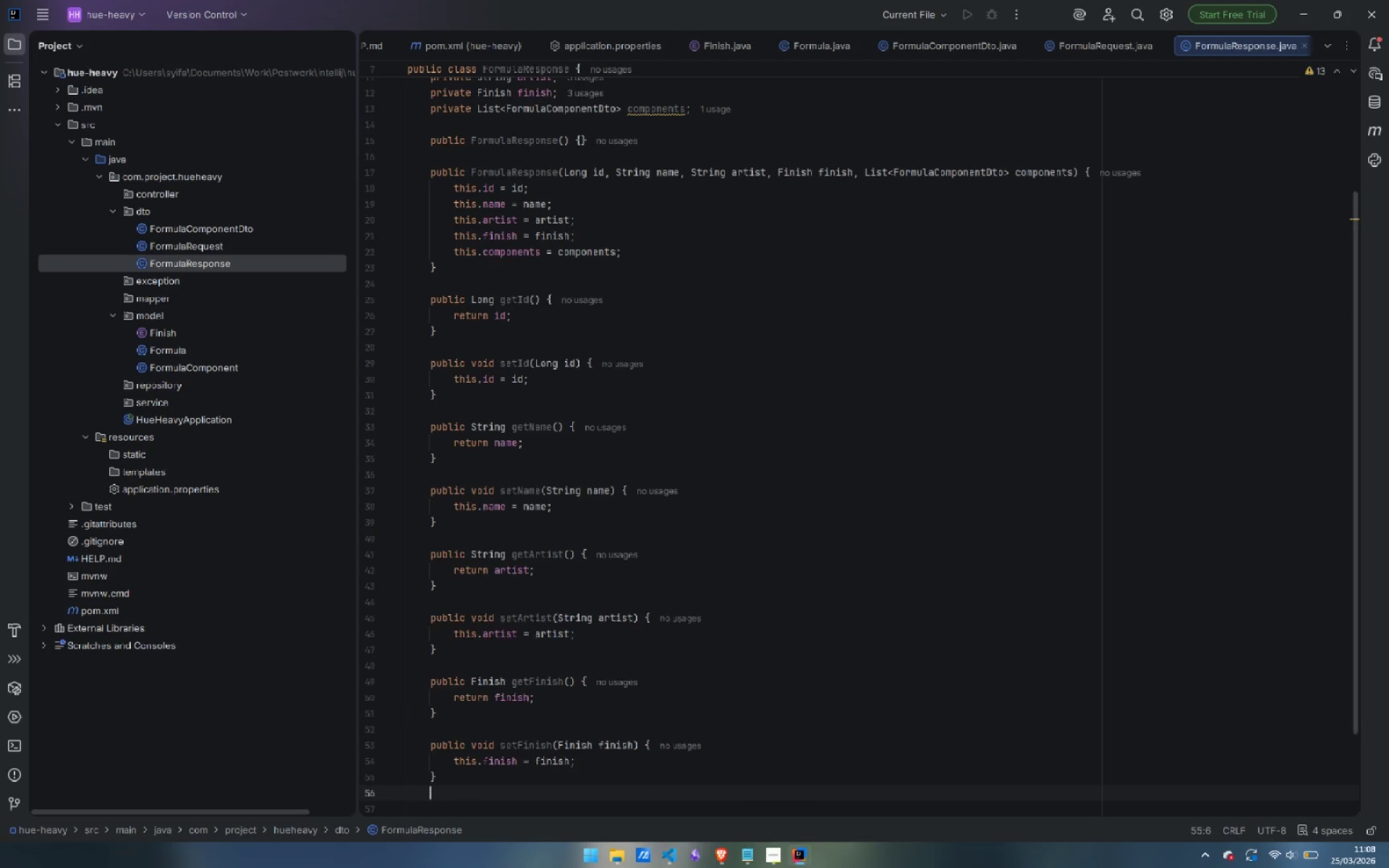 
key(Enter)
 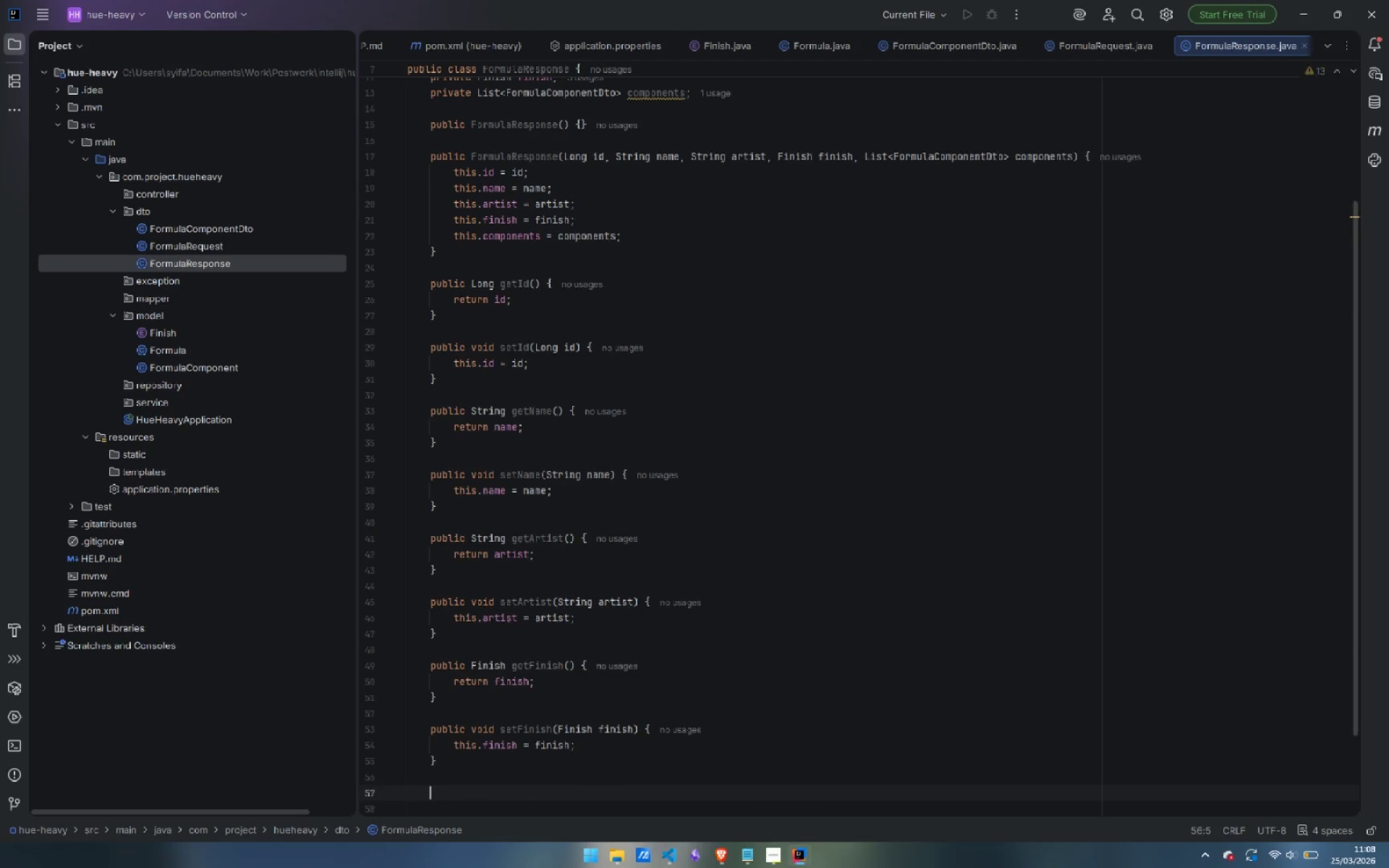 
key(Enter)
 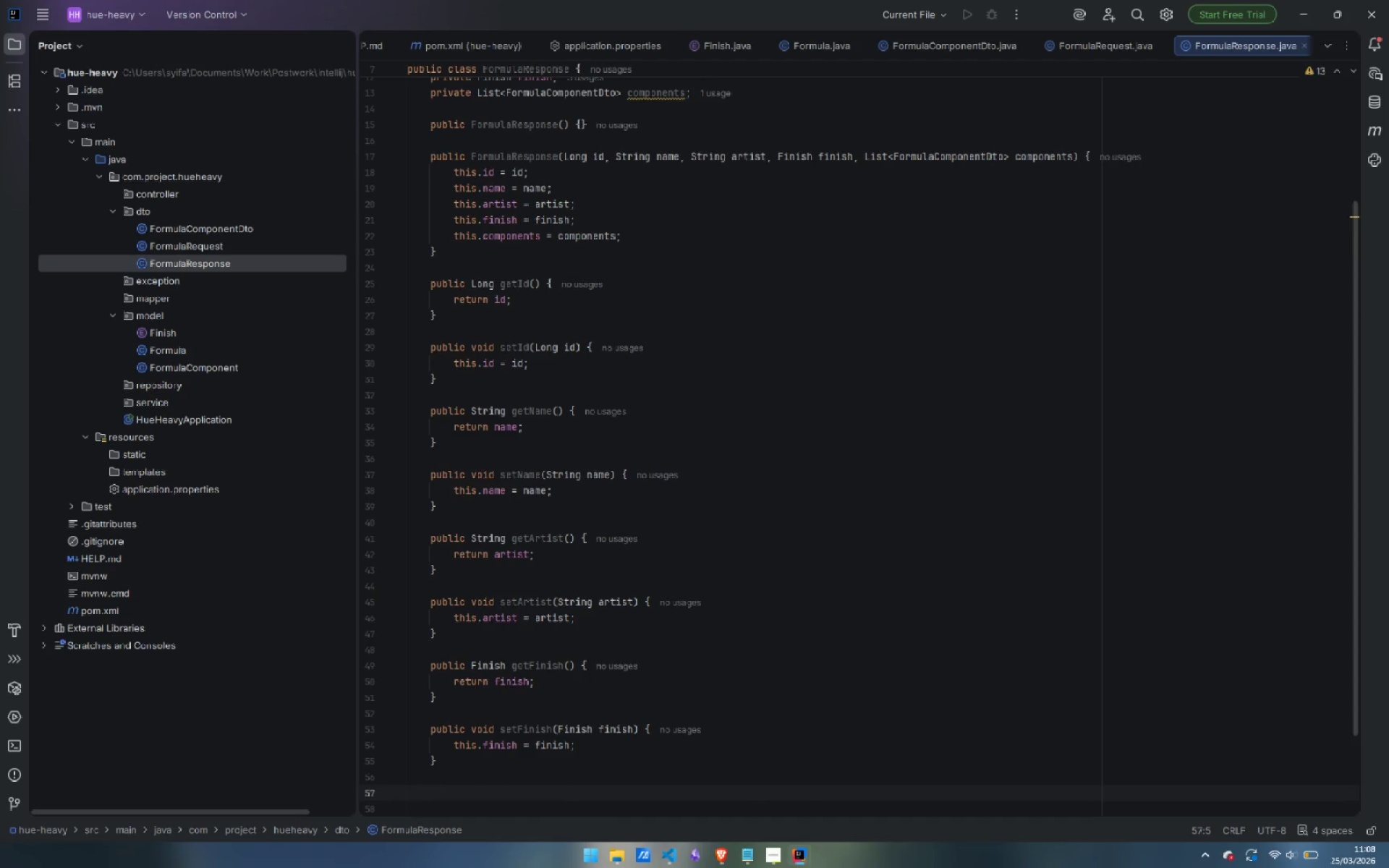 
wait(5.41)
 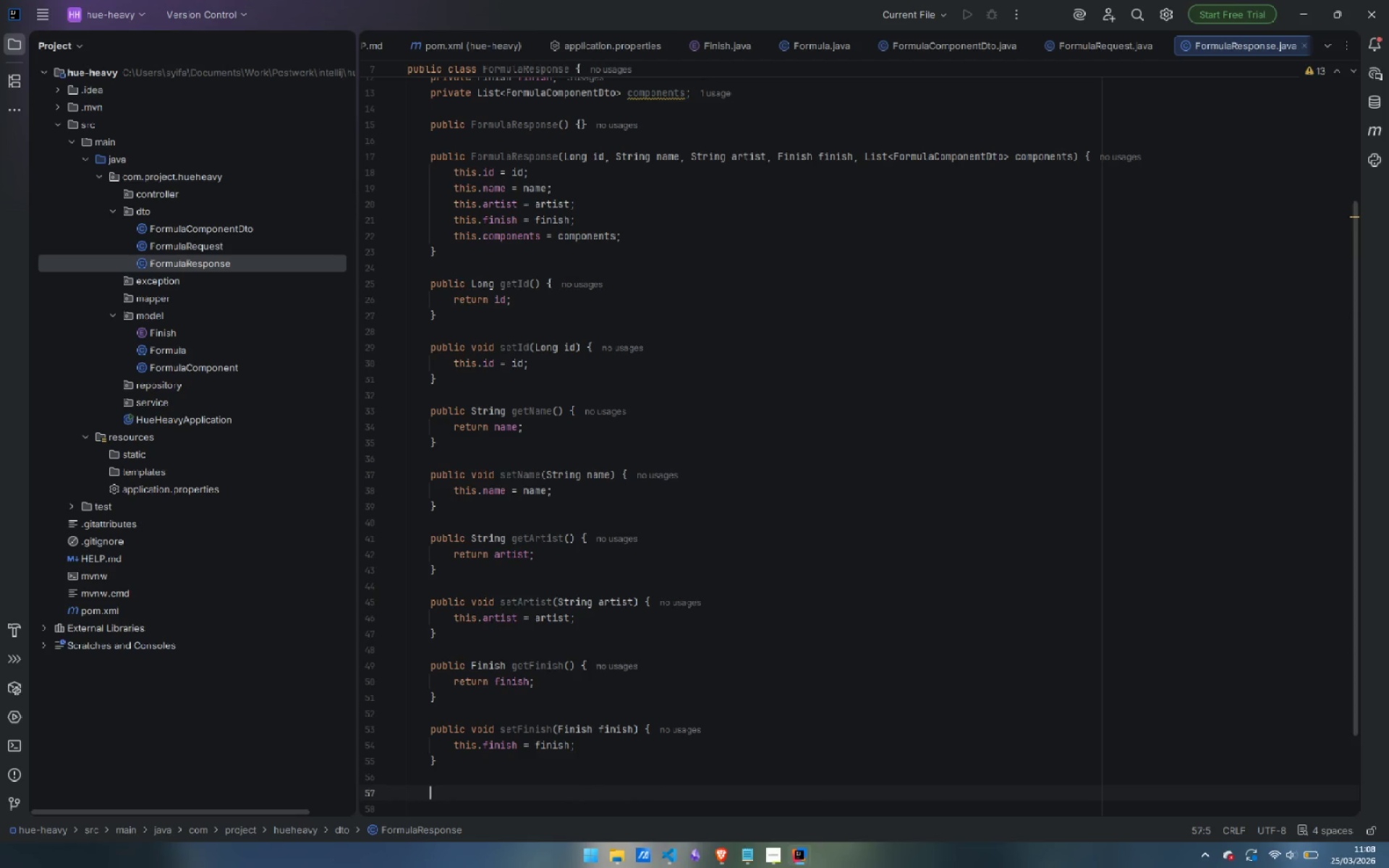 
key(P)
 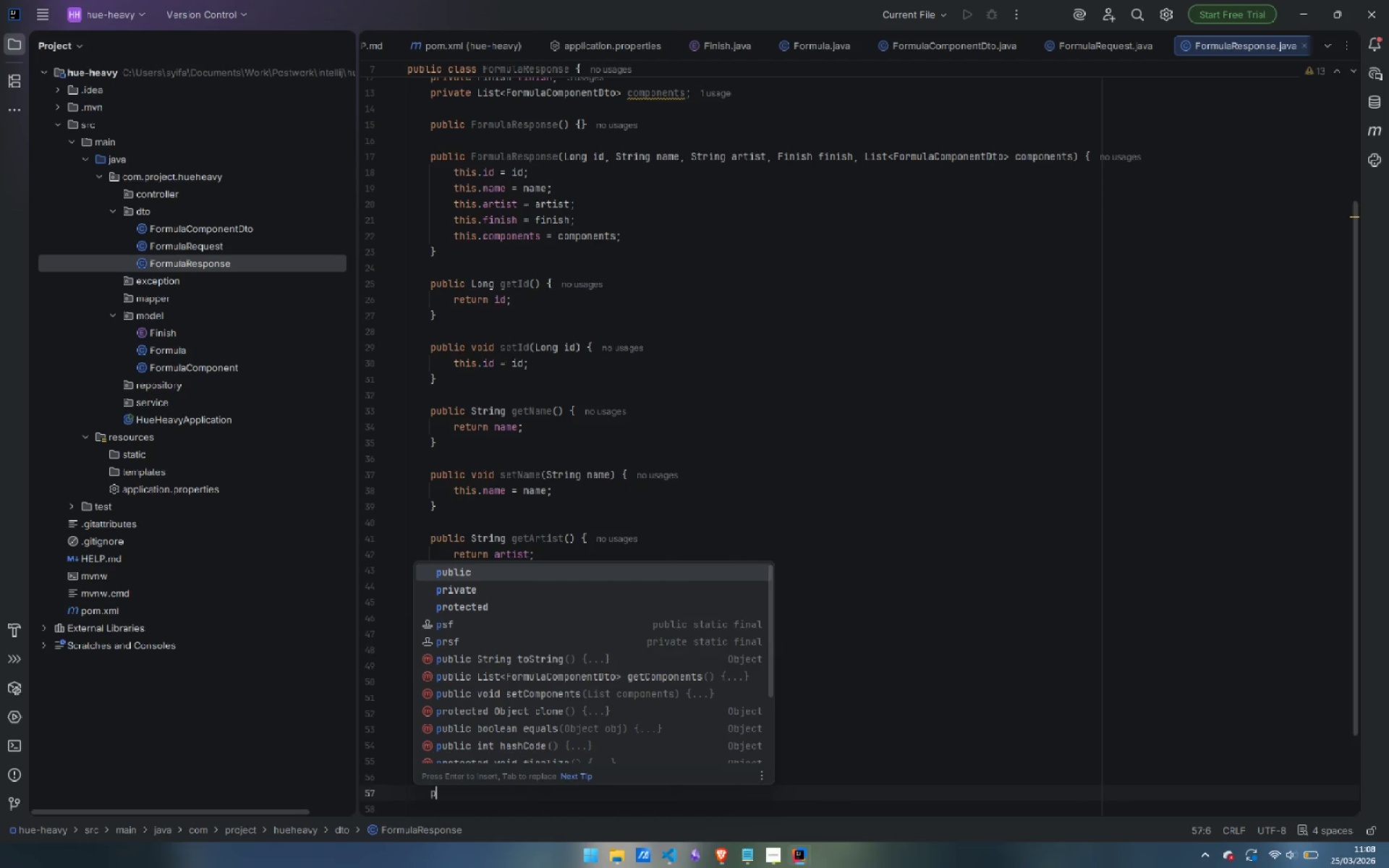 
wait(12.72)
 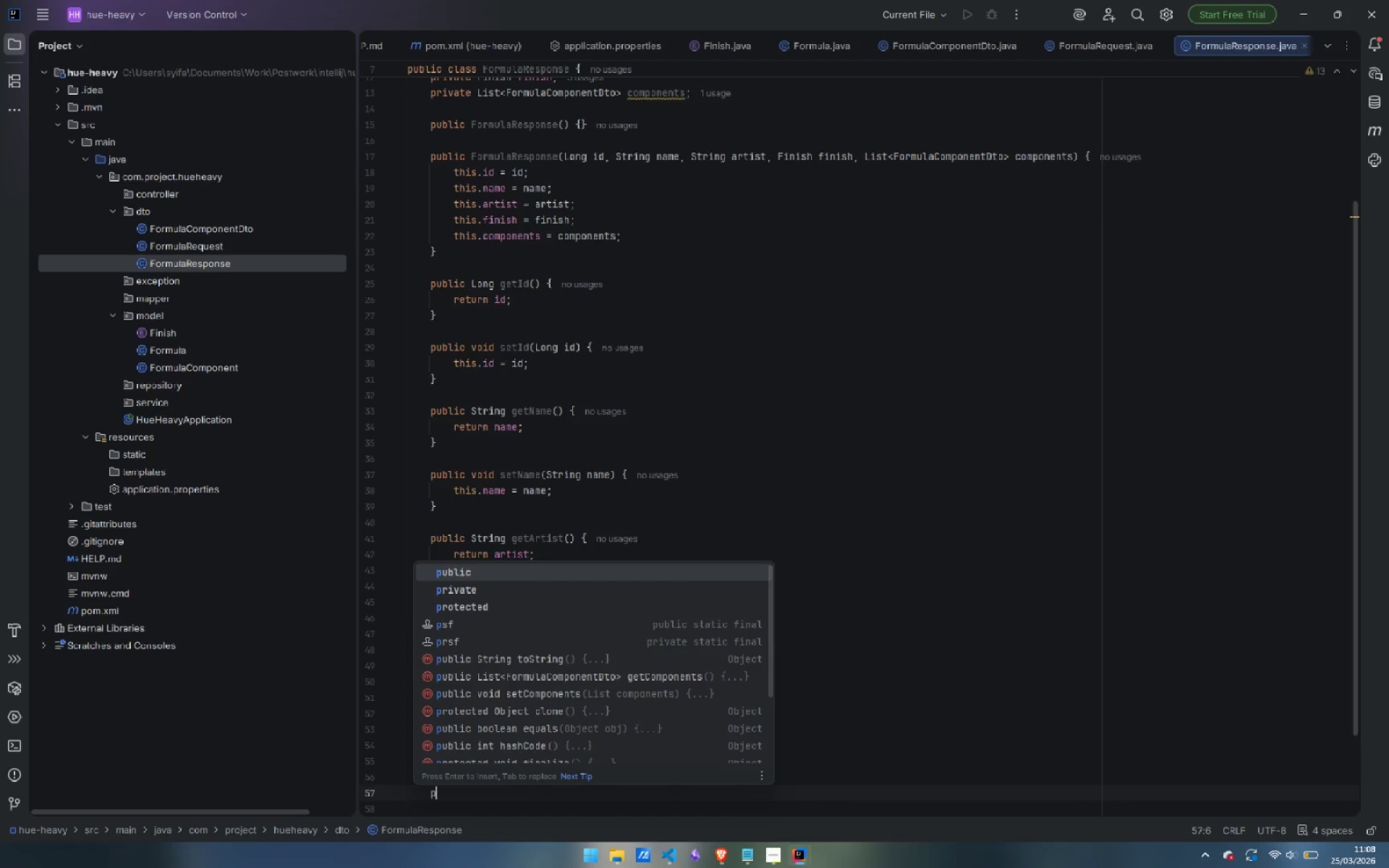 
type(ublic )
 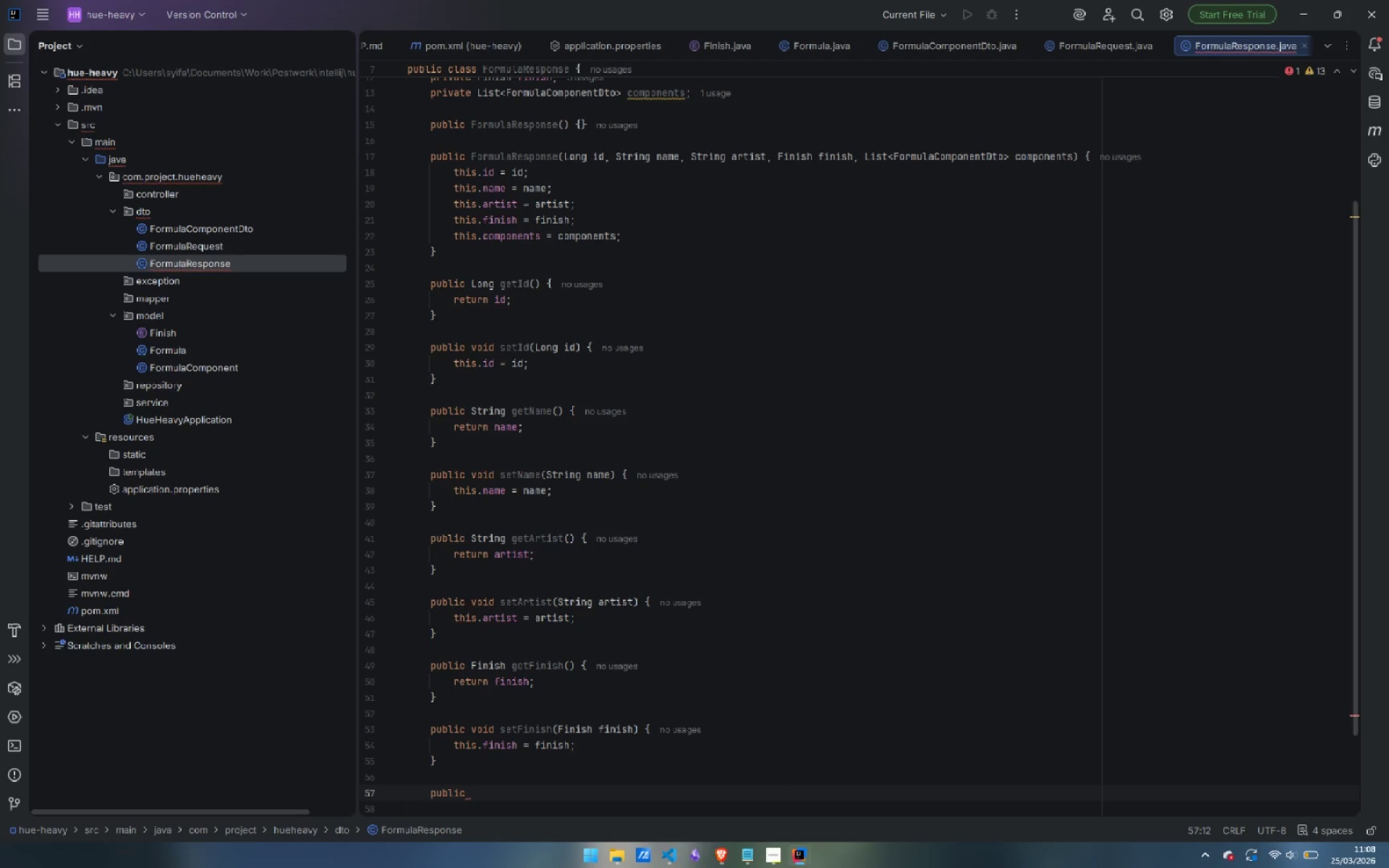 
type(List<FormulaCOmpo)
key(Backspace)
key(Backspace)
key(Backspace)
key(Backspace)
type(omponentDto)
 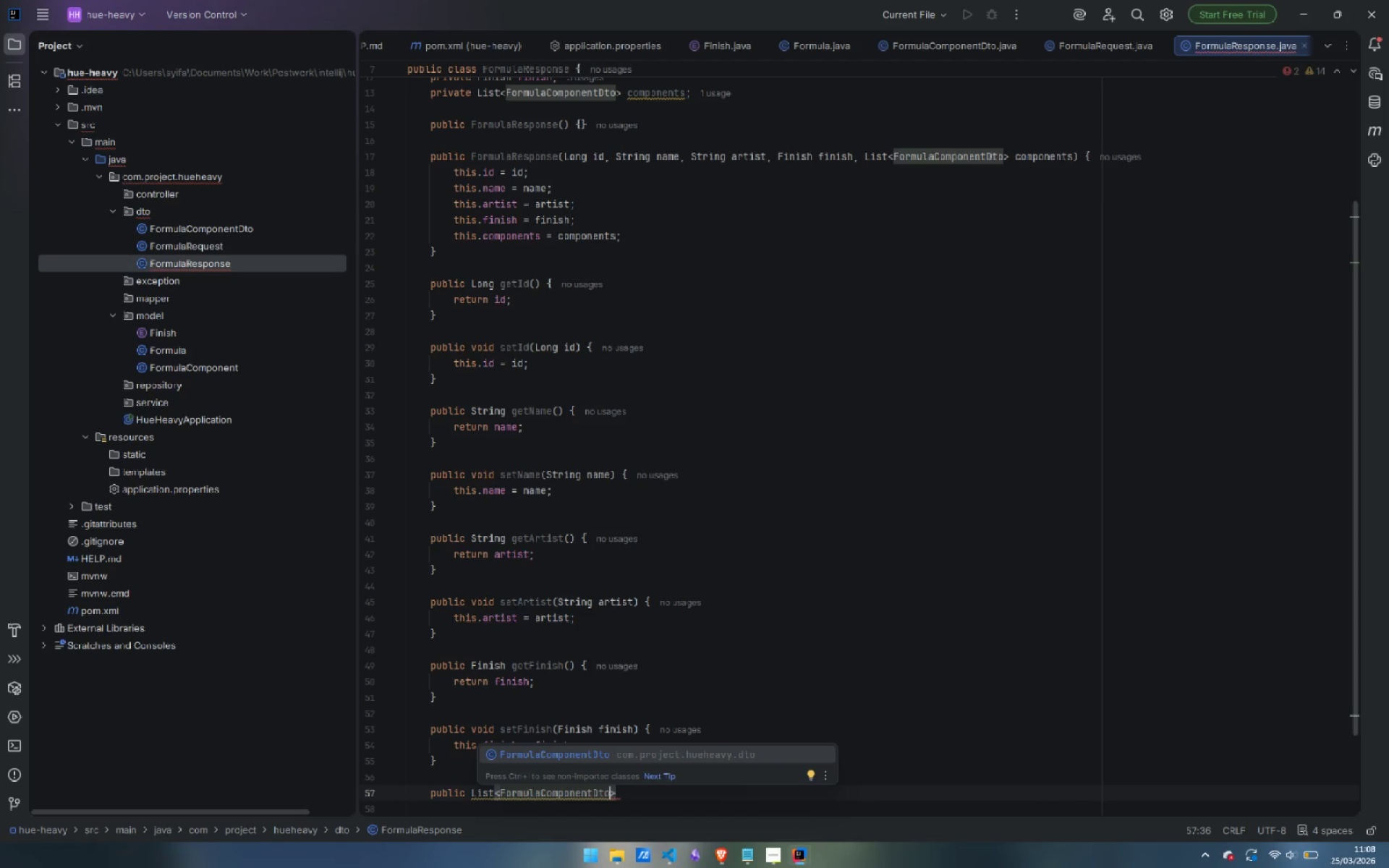 
key(ArrowRight)
 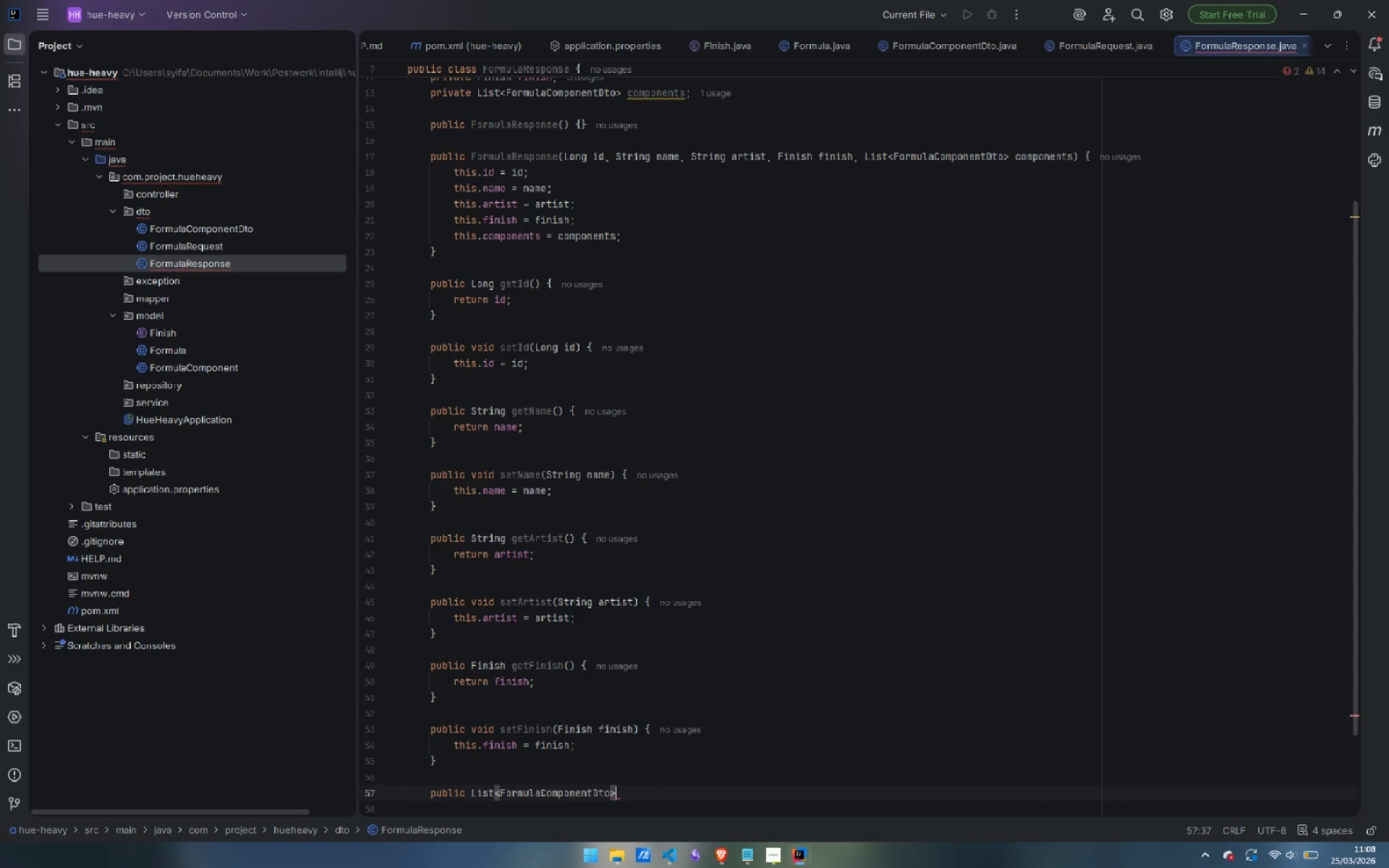 
type( components)
 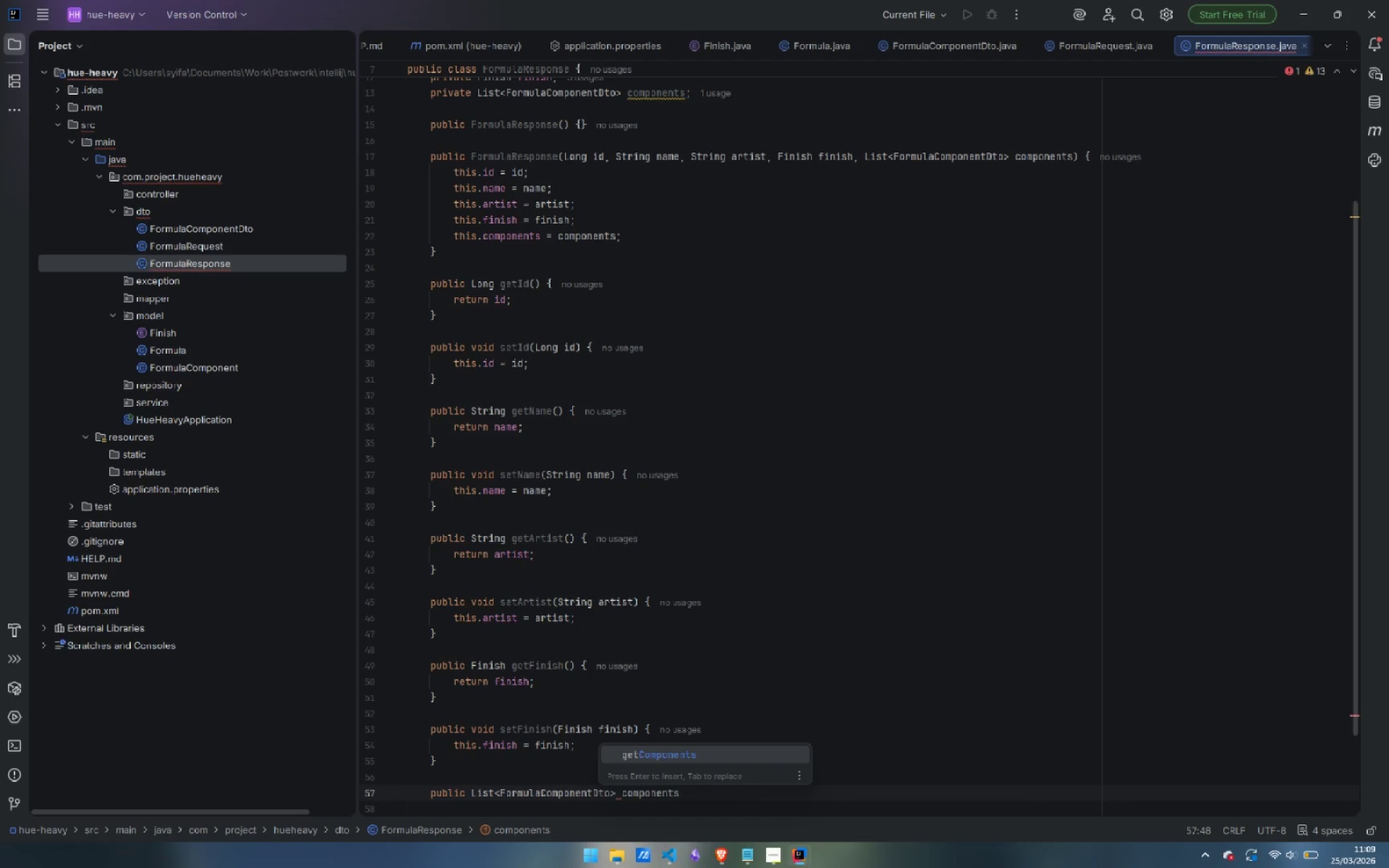 
key(Control+Backspace)
 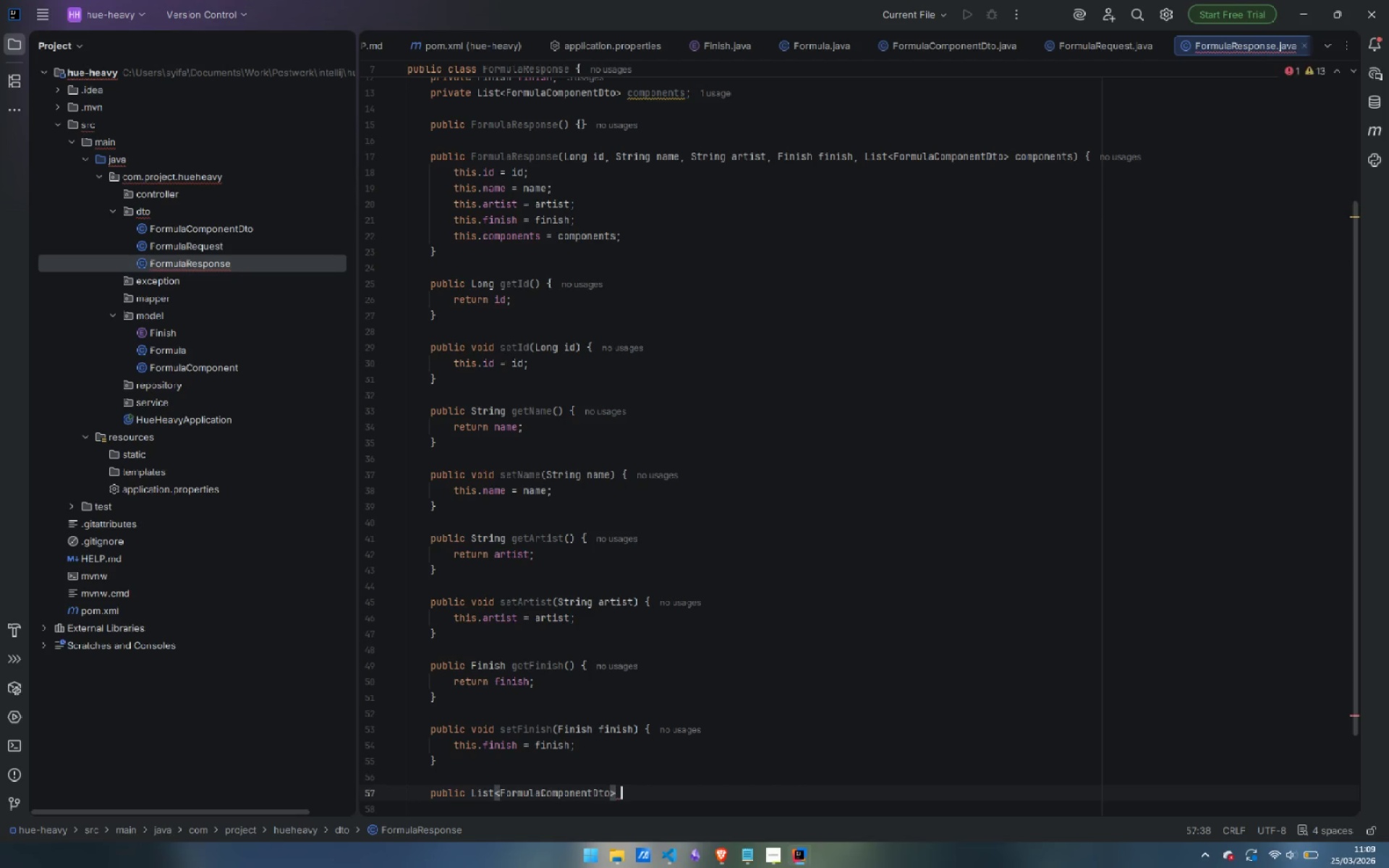 
type(getComponents()
 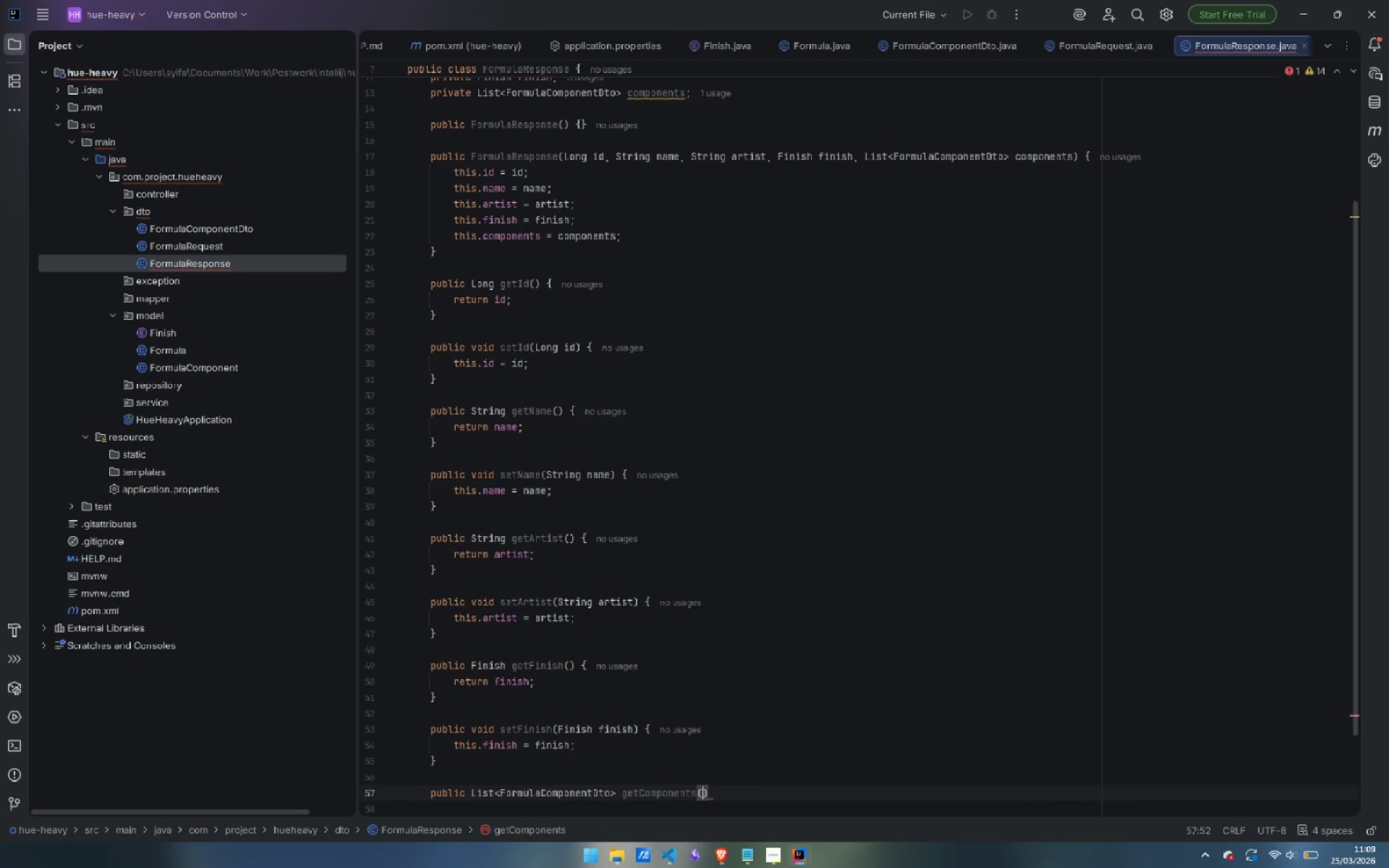 
key(ArrowRight)
 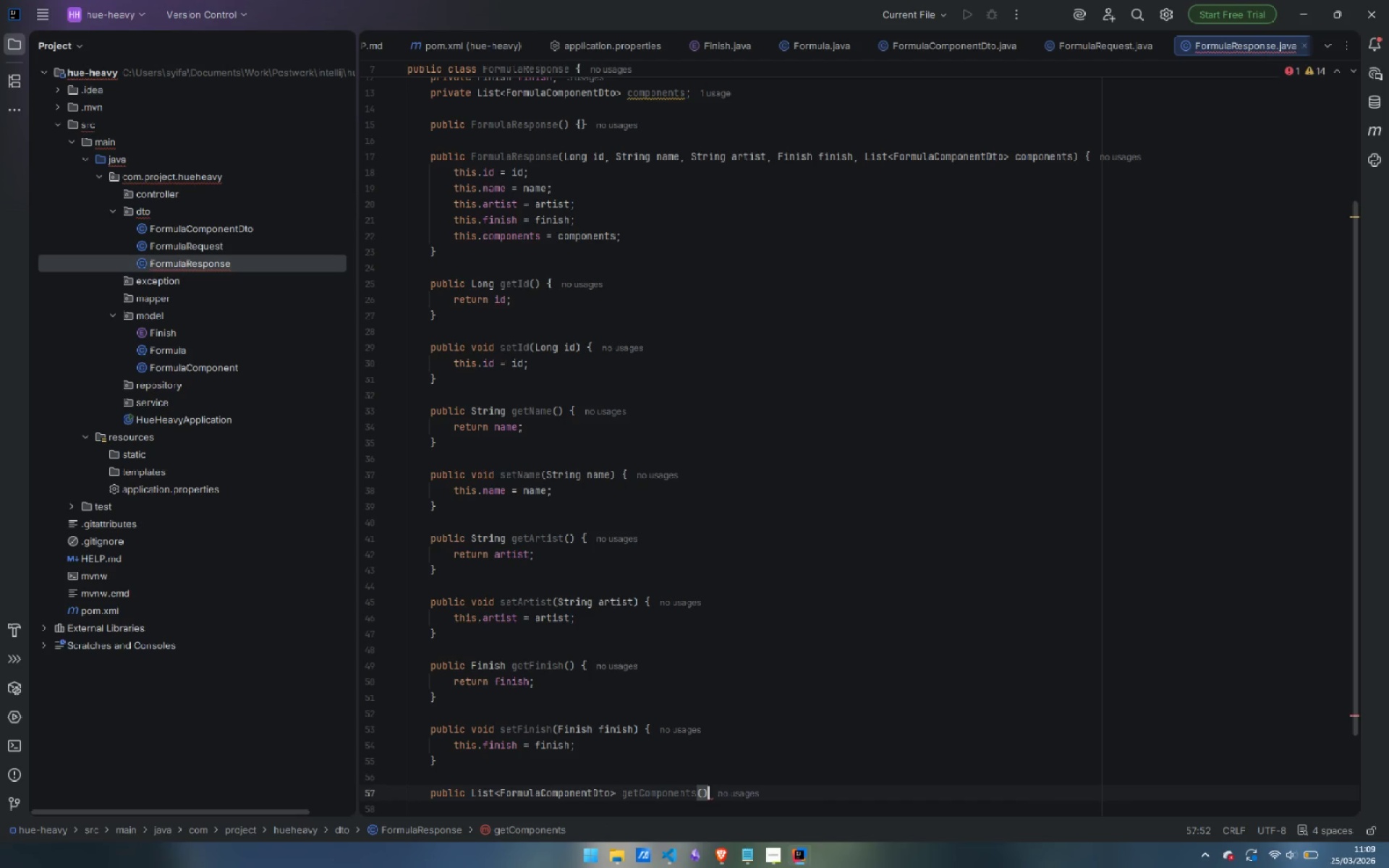 
key(Space)
 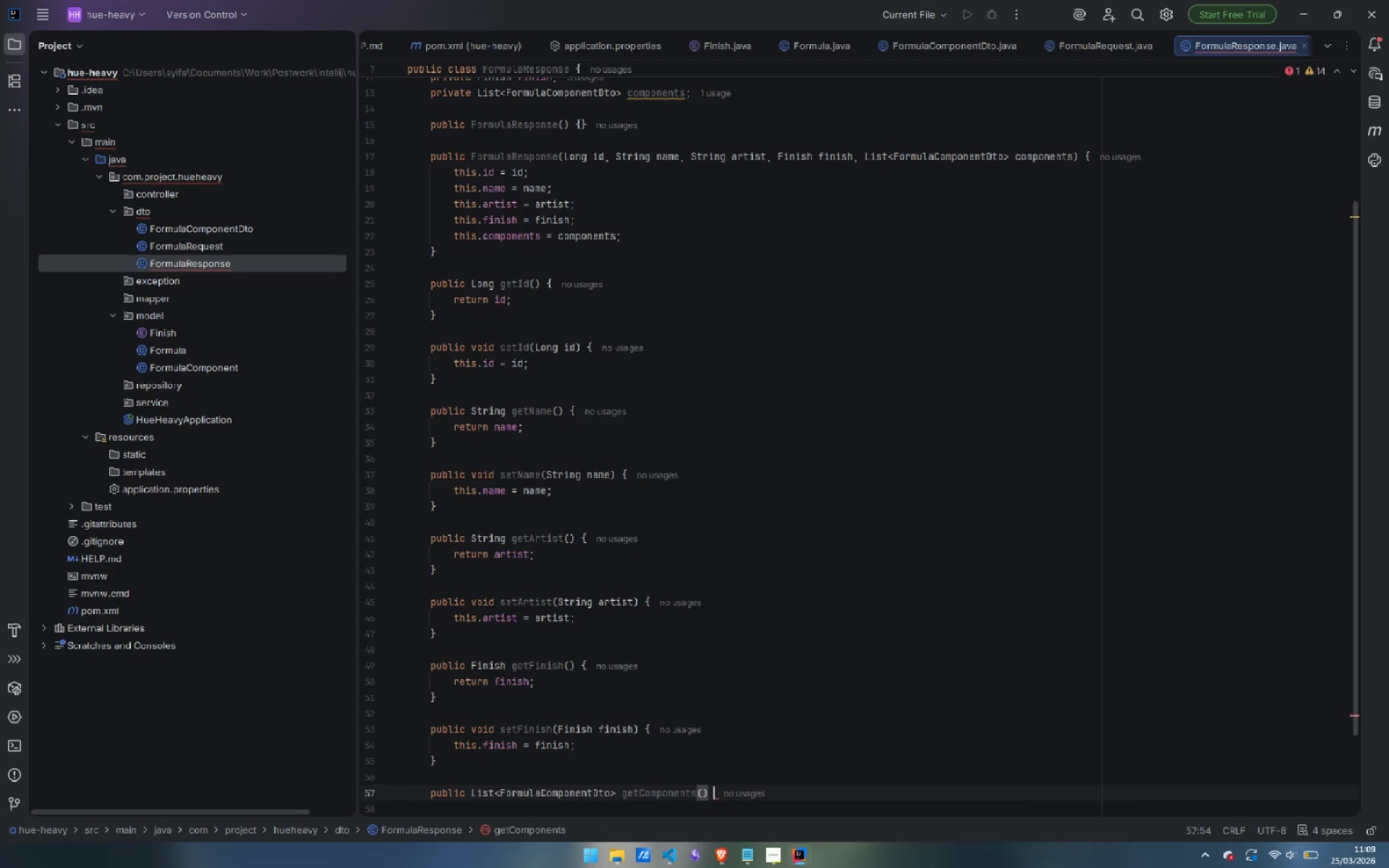 
key(Shift+ShiftLeft)
 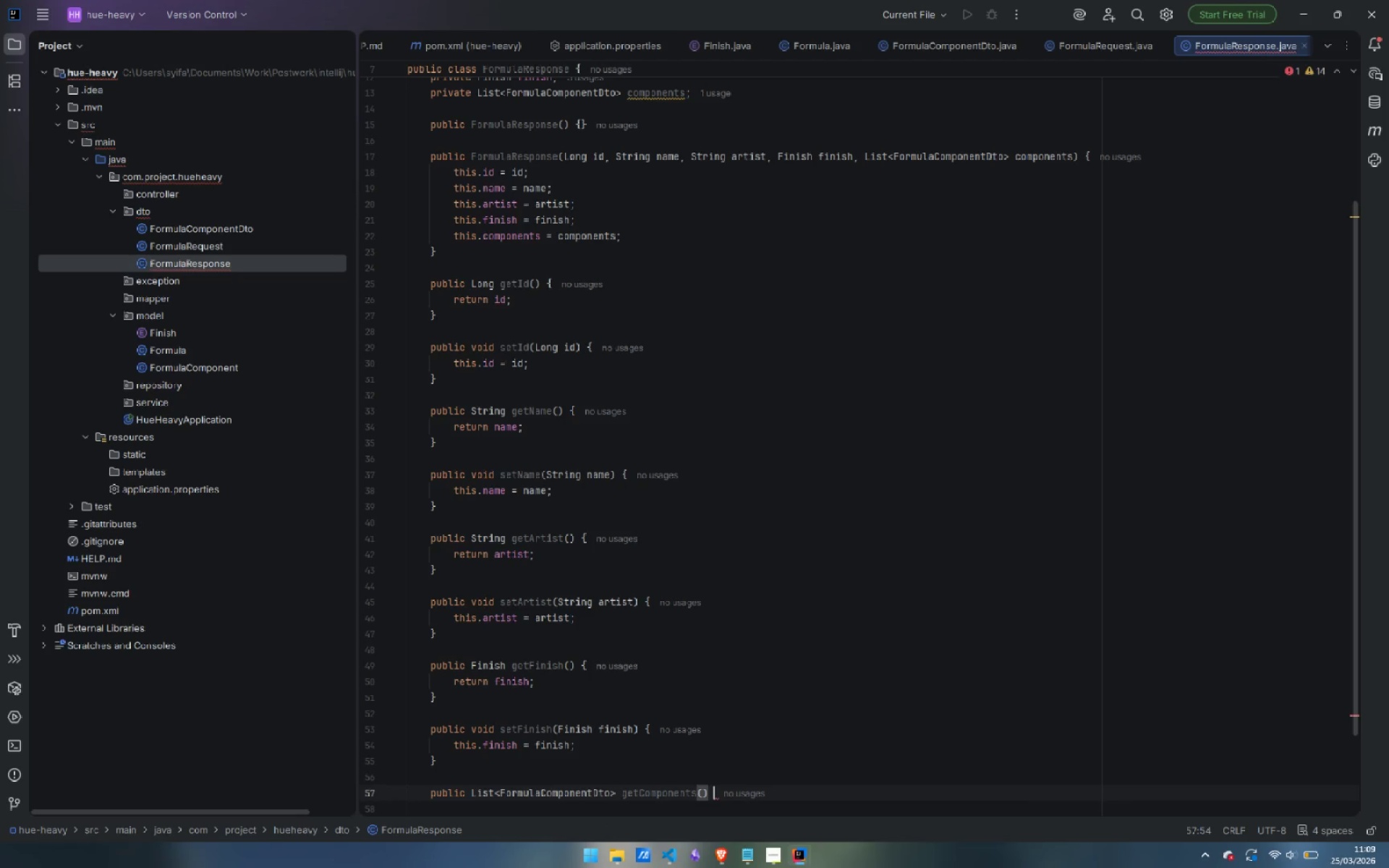 
key(Shift+BracketLeft)
 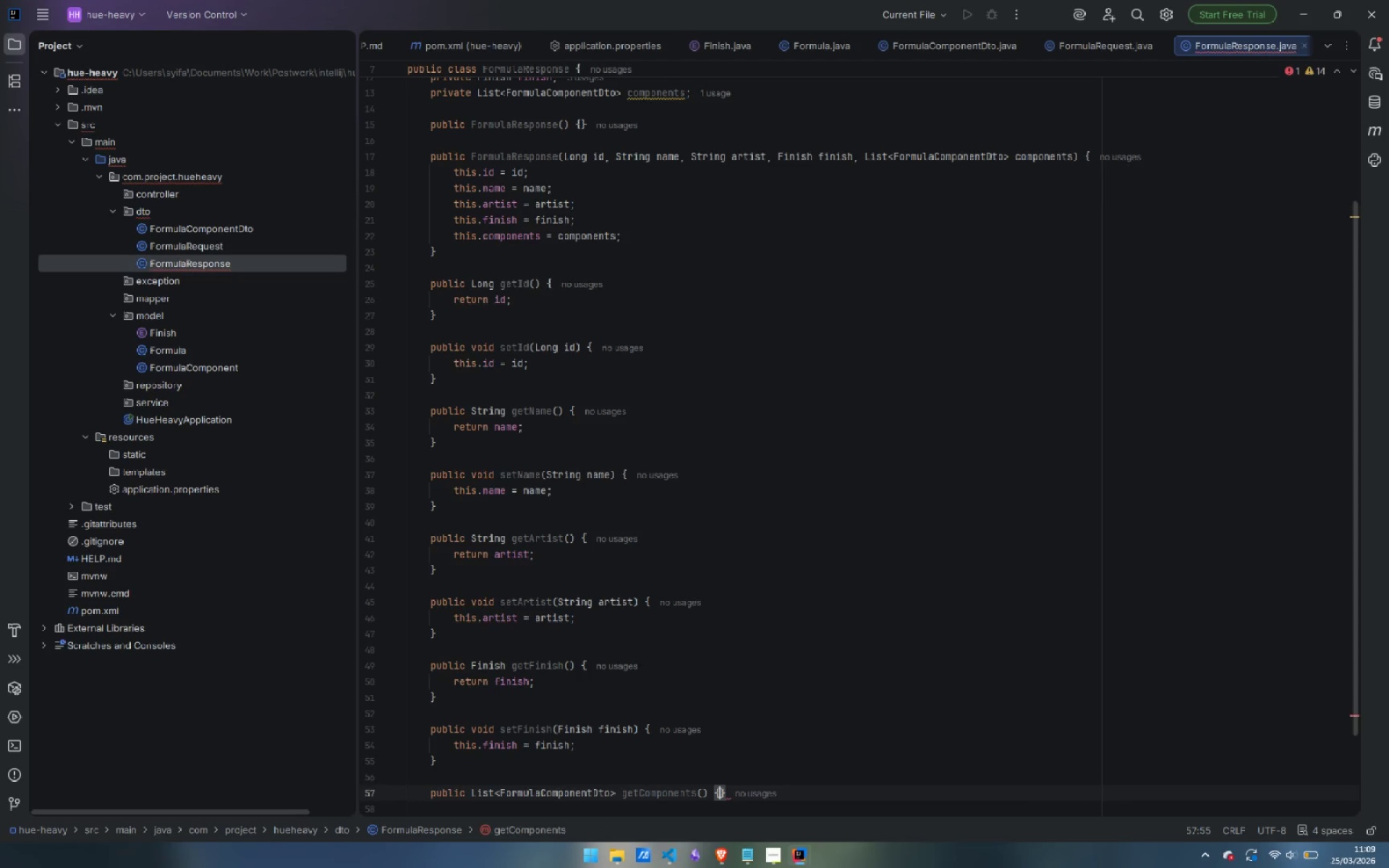 
key(Enter)
 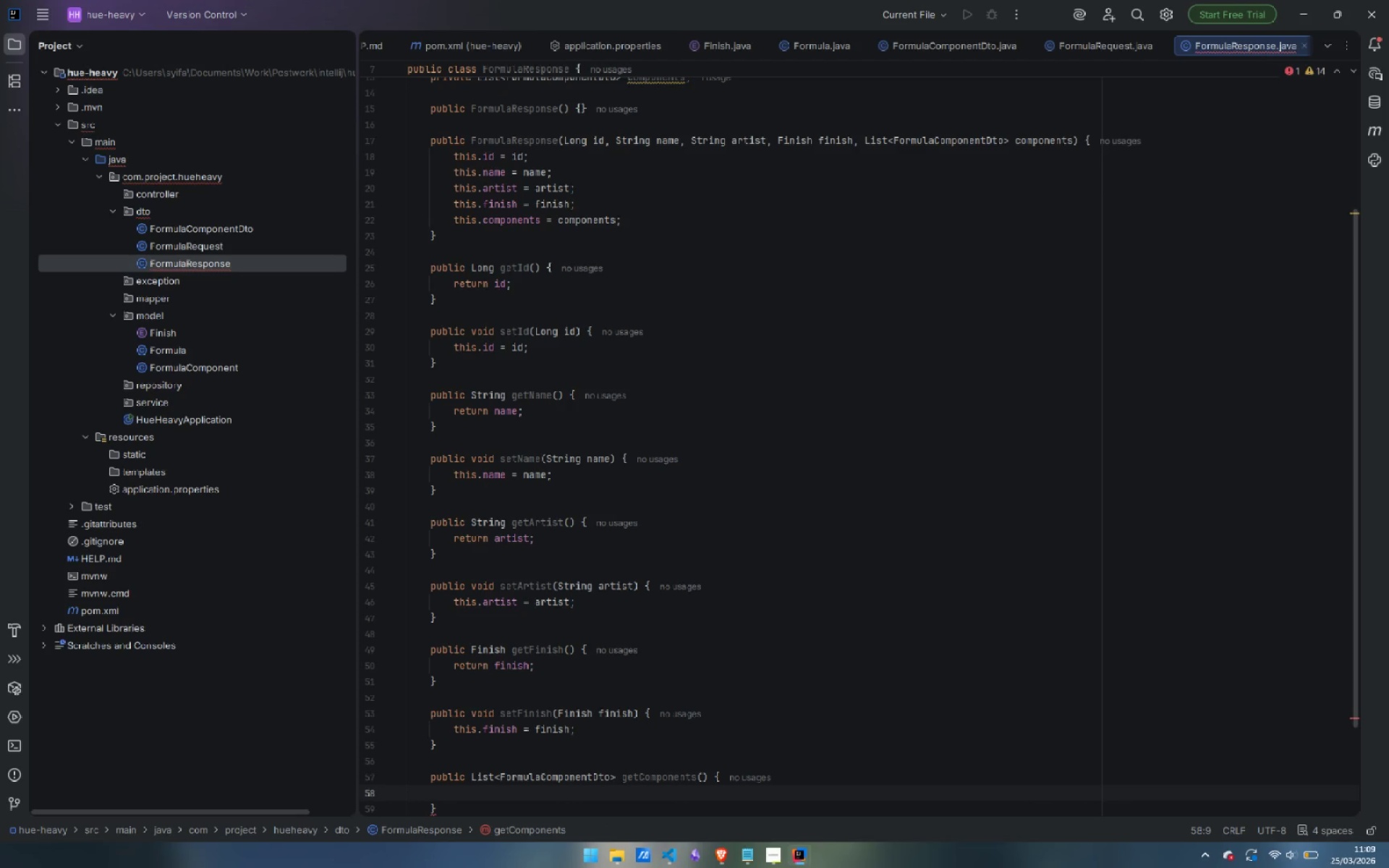 
type(return components;)
 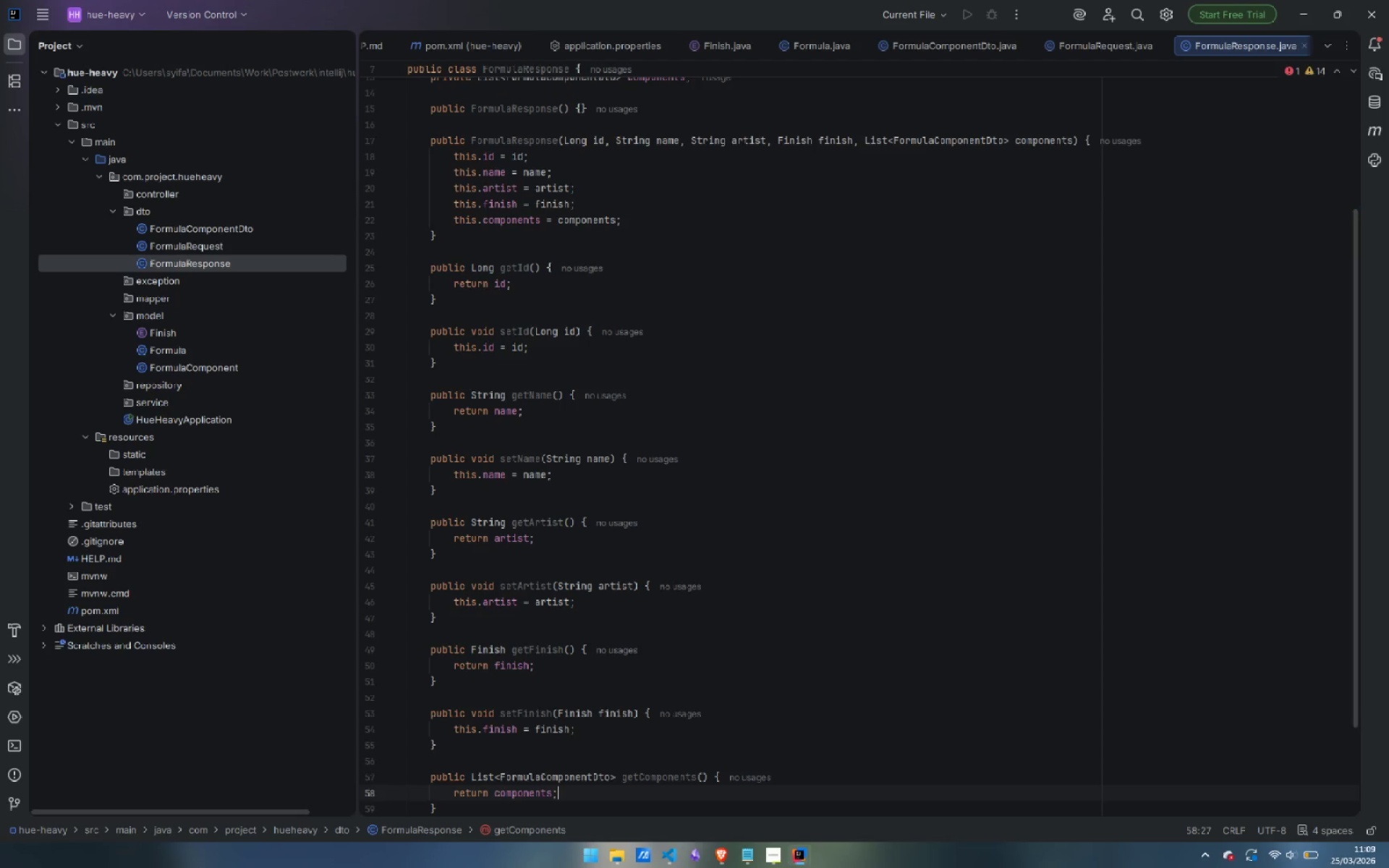 
key(ArrowDown)
 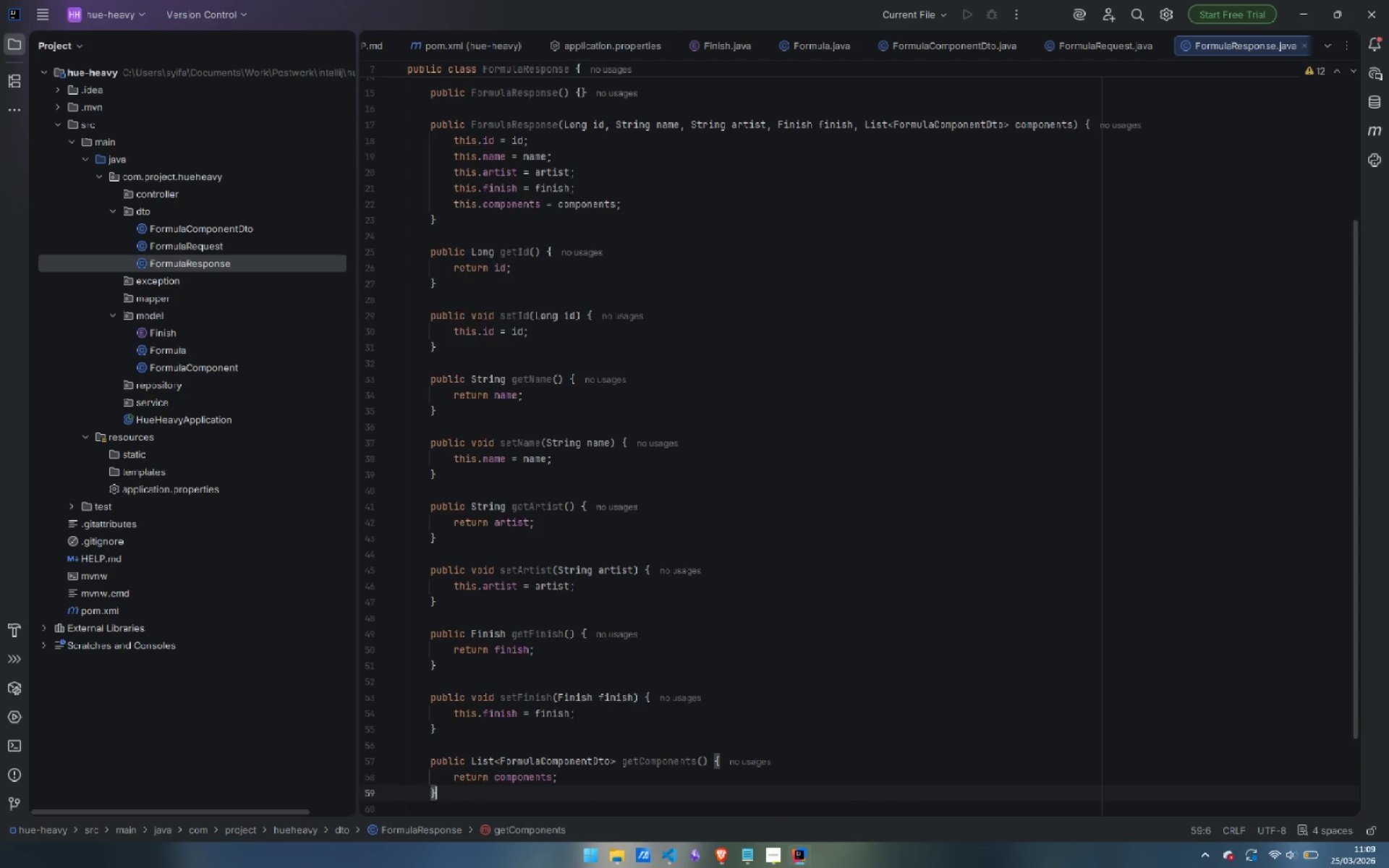 
key(Enter)
 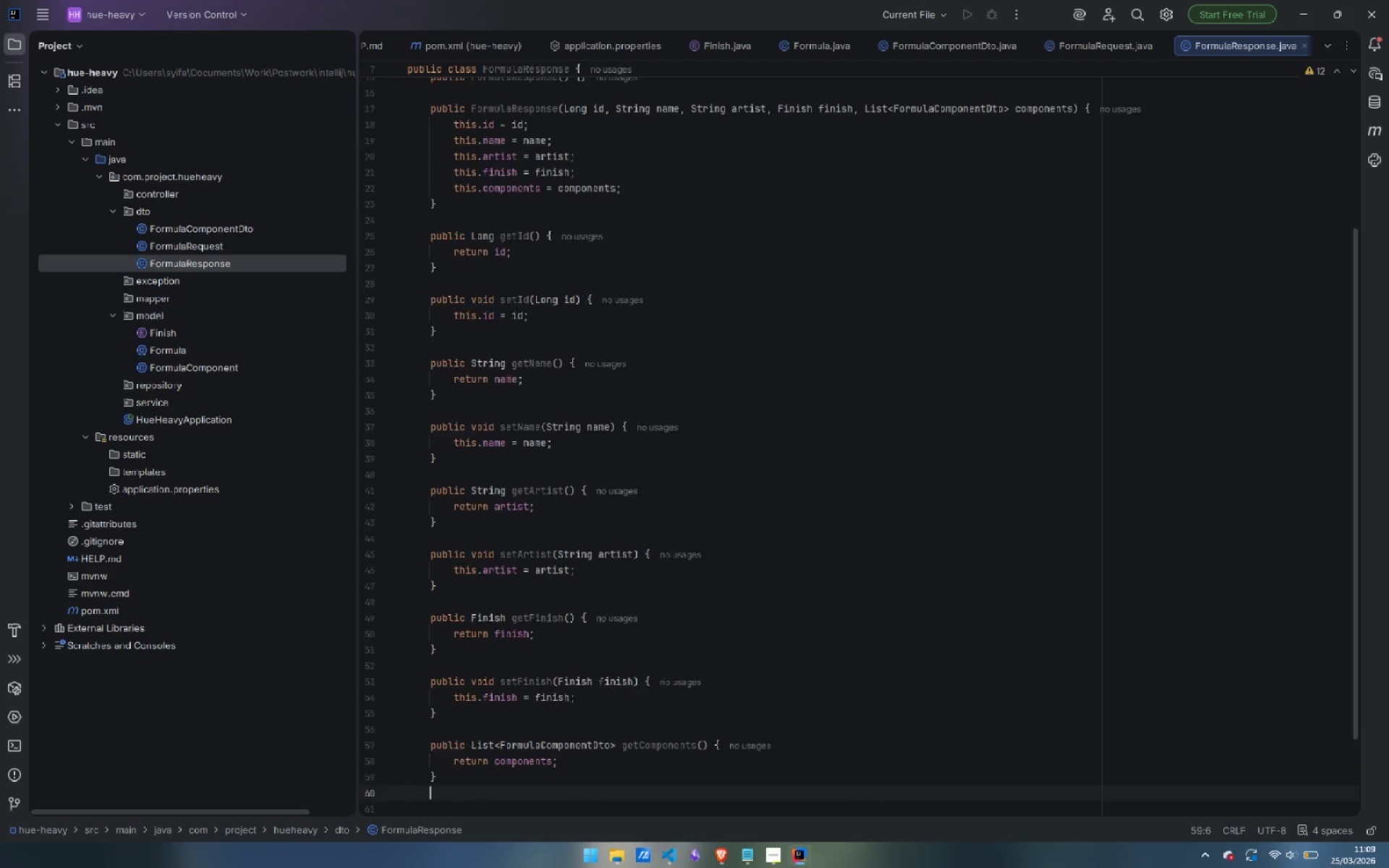 
key(Enter)
 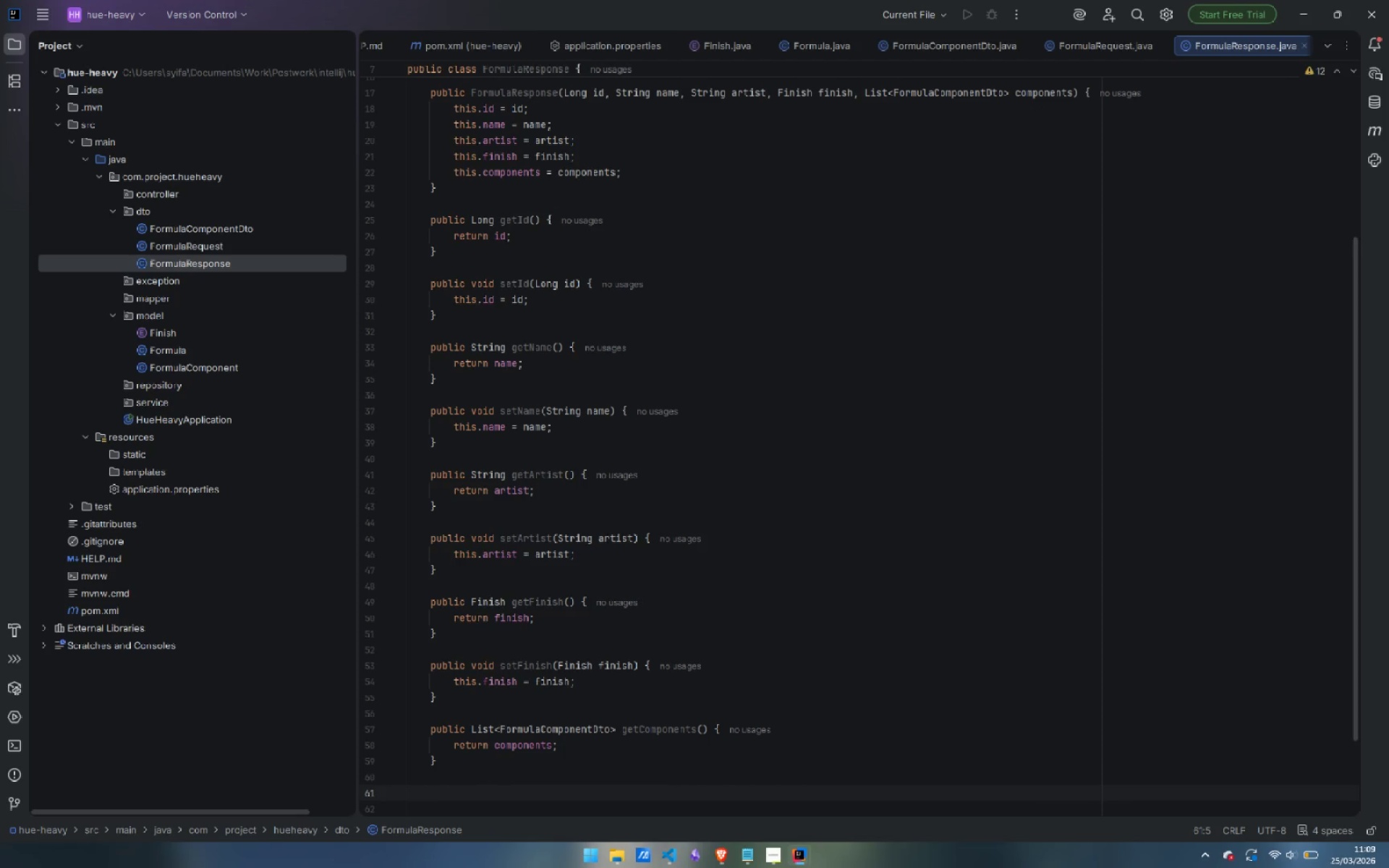 
type(public void setComponents(List<FormulaComponent)
 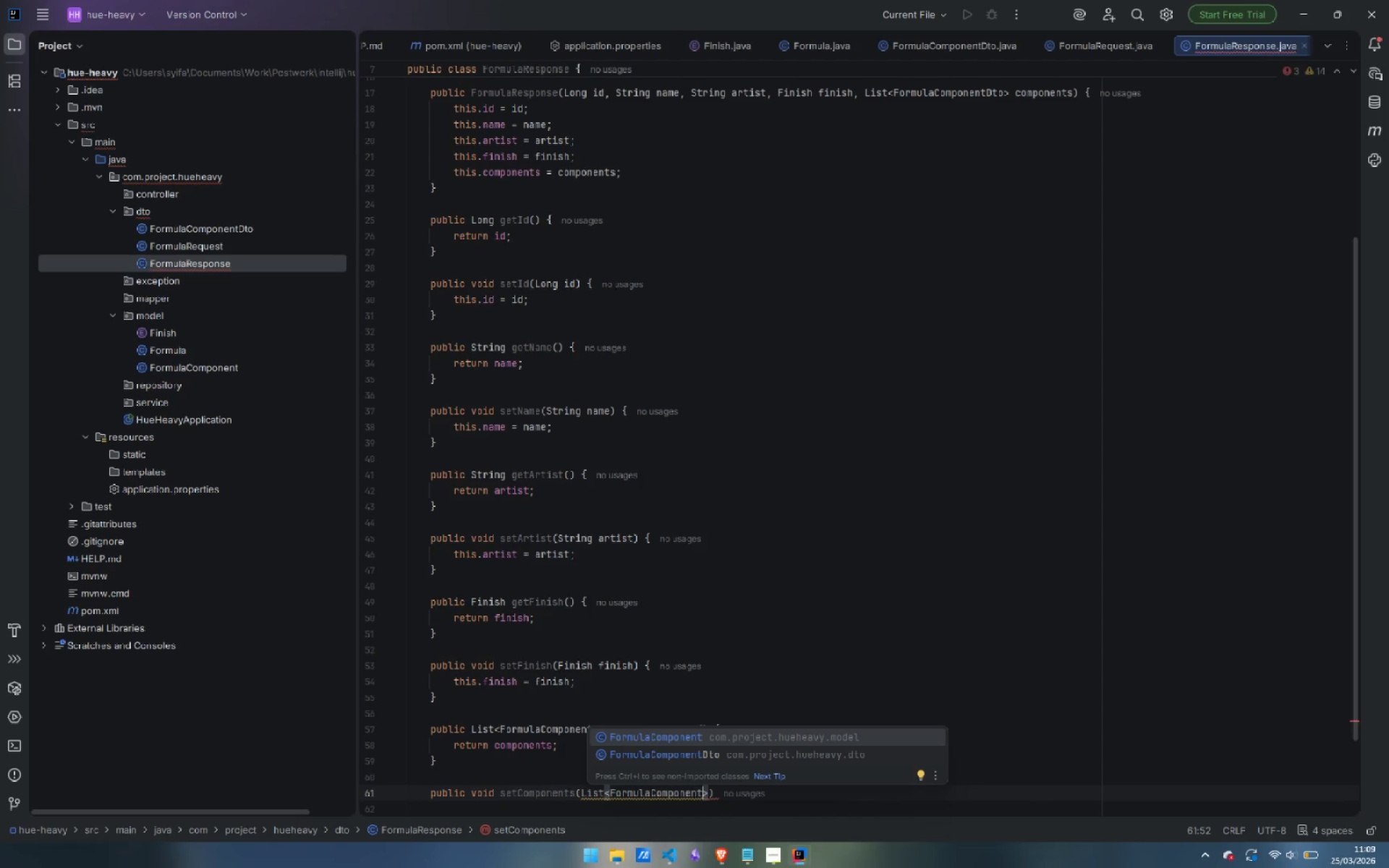 
key(ArrowRight)
 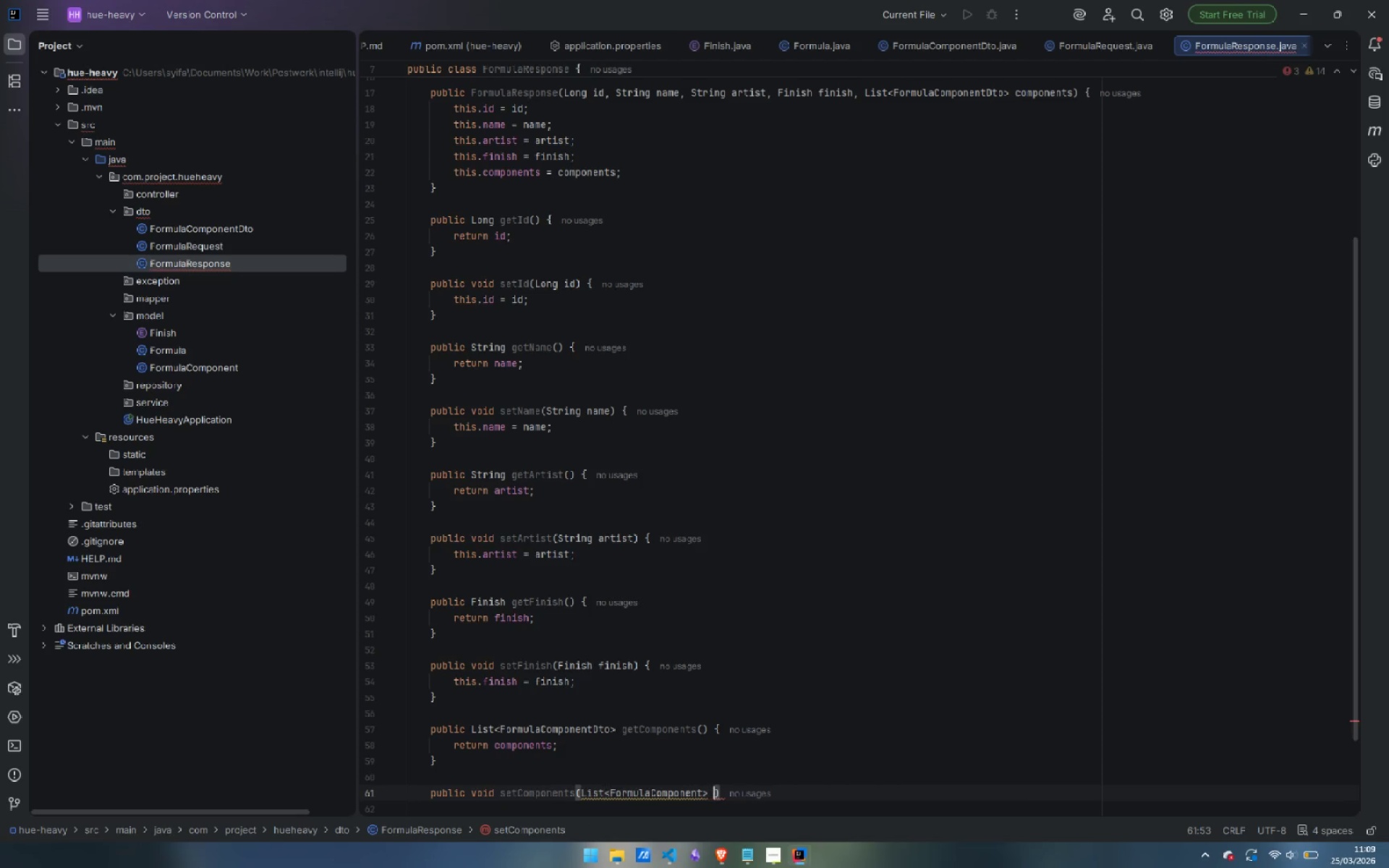 
key(Space)
 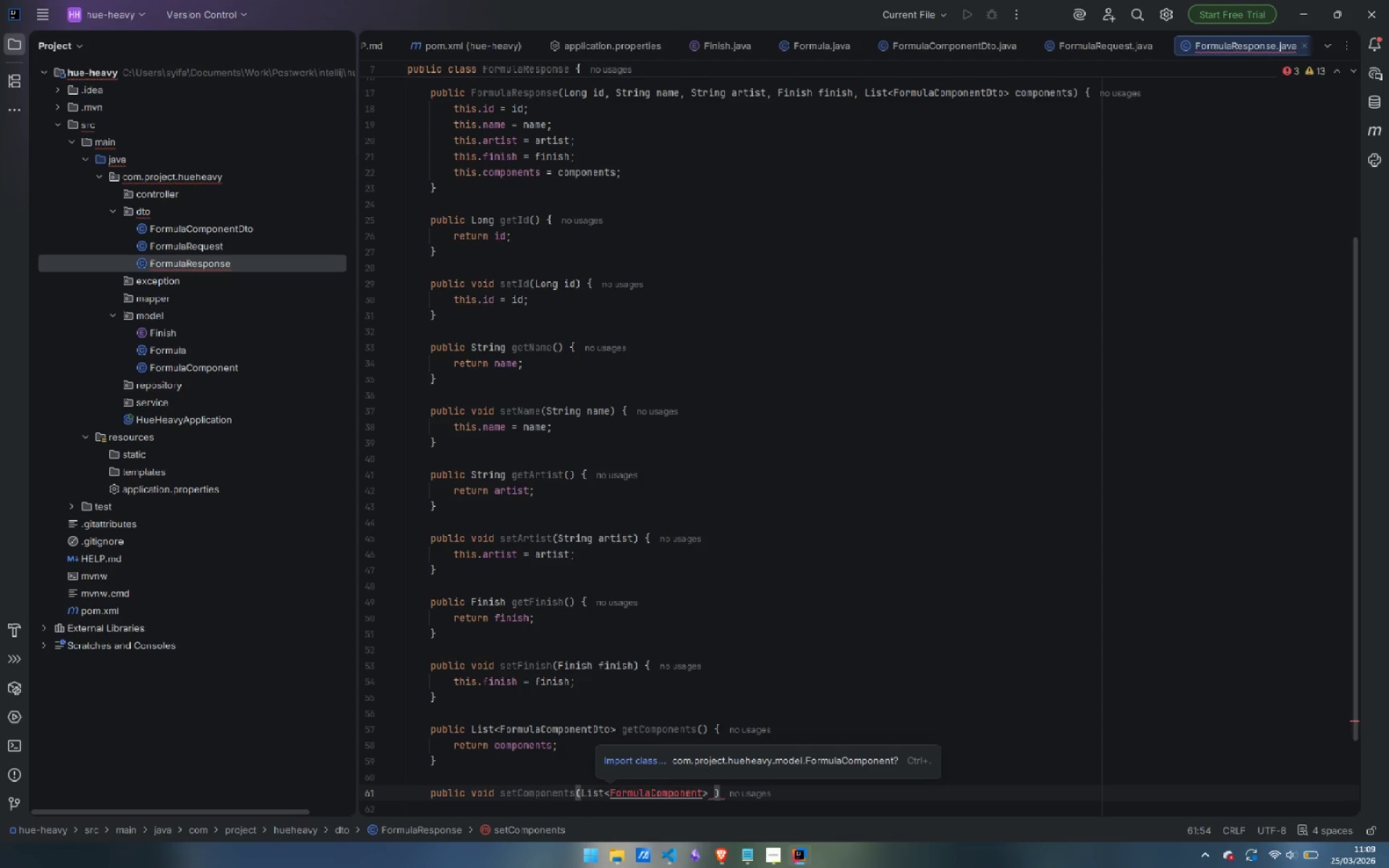 
key(ArrowLeft)
 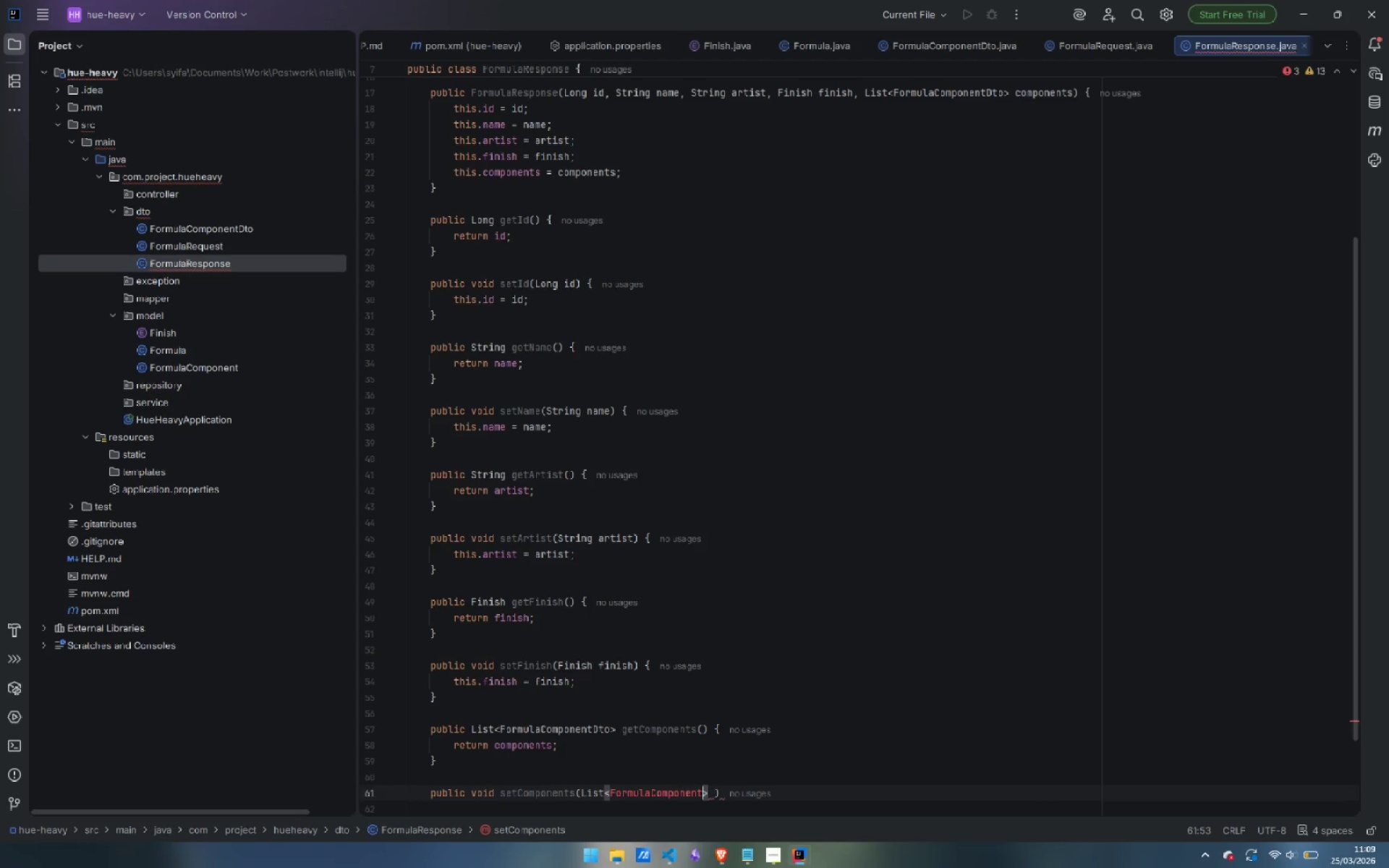 
key(ArrowLeft)
 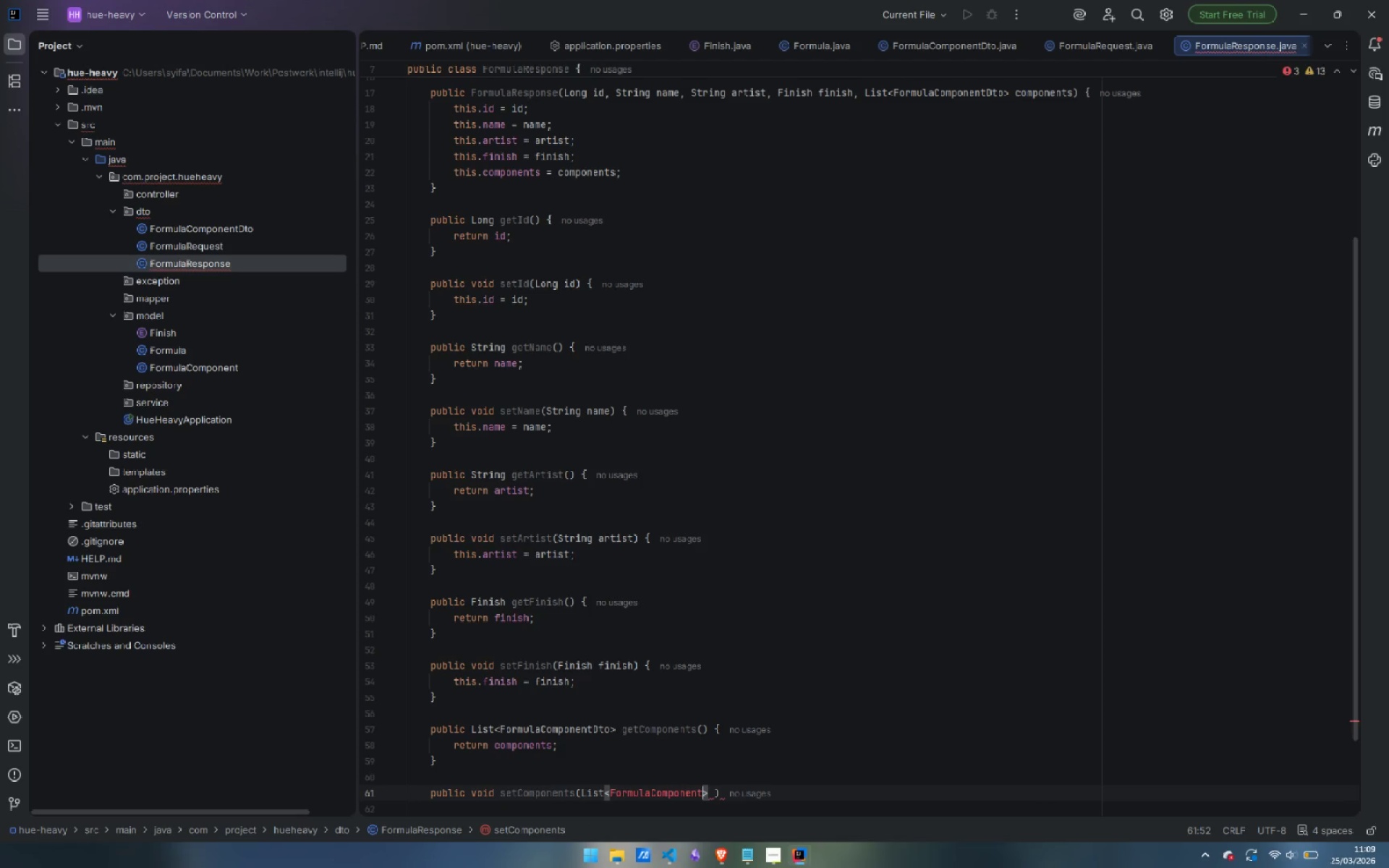 
type(Dto)
 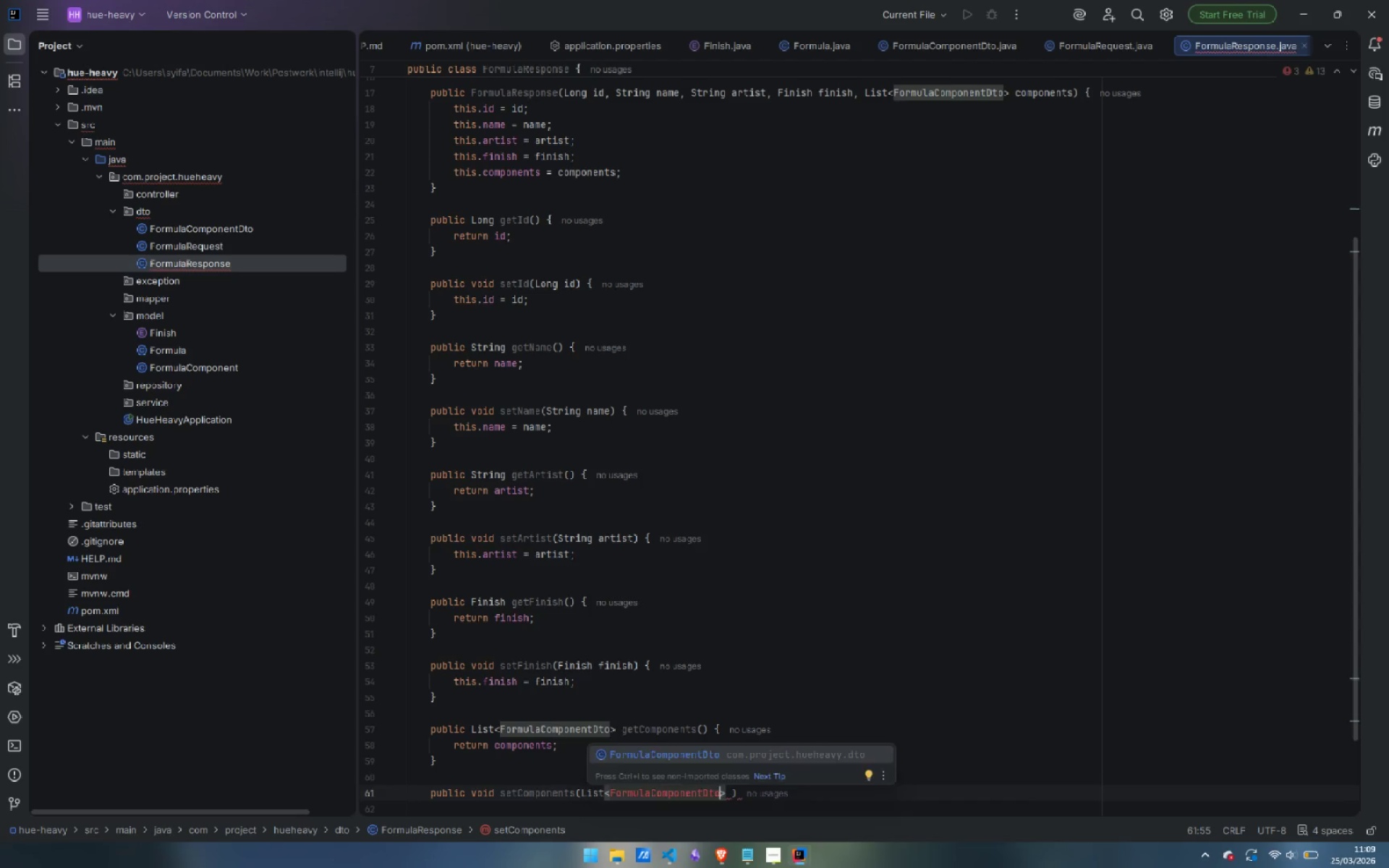 
key(ArrowRight)
 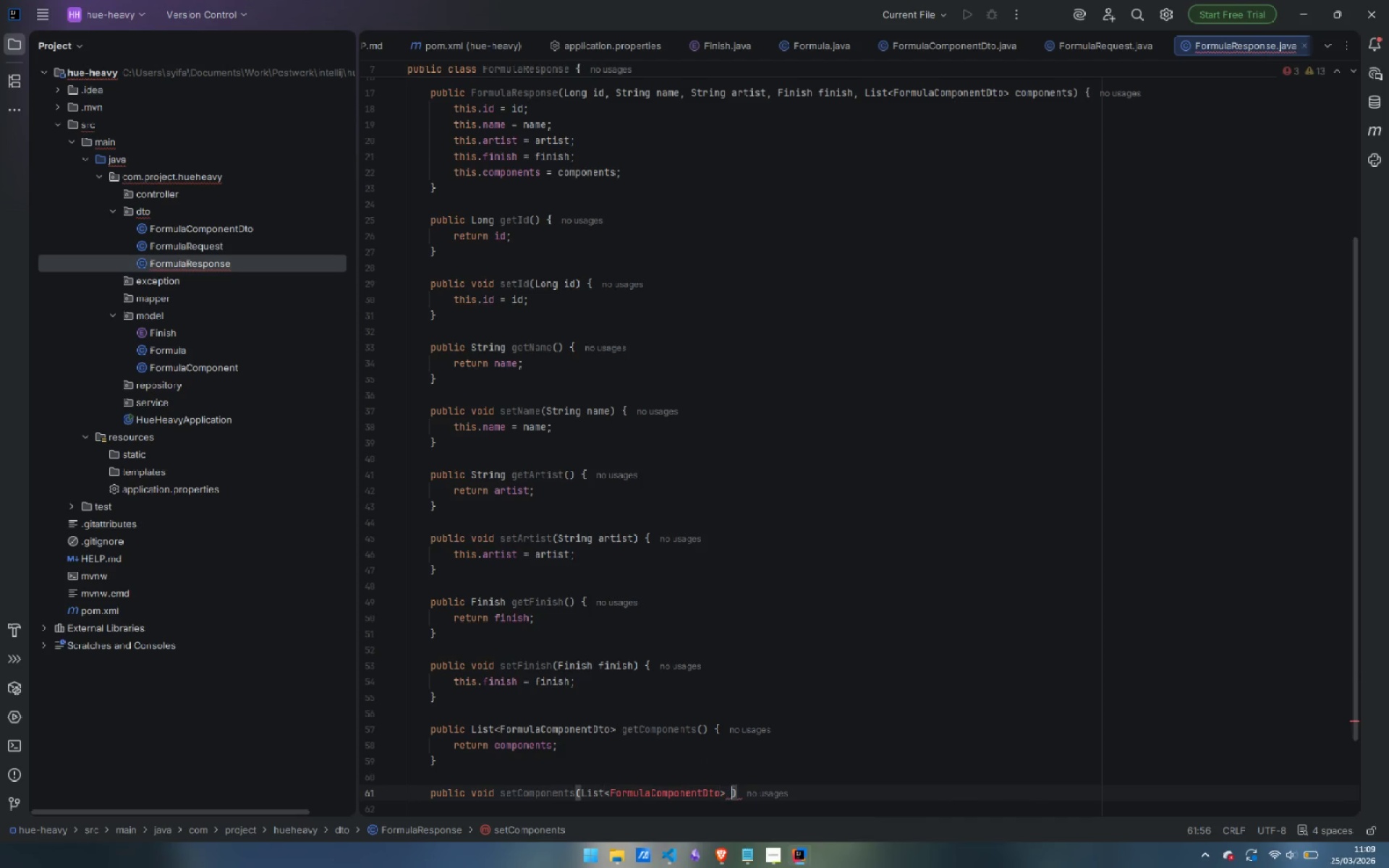 
key(ArrowRight)
 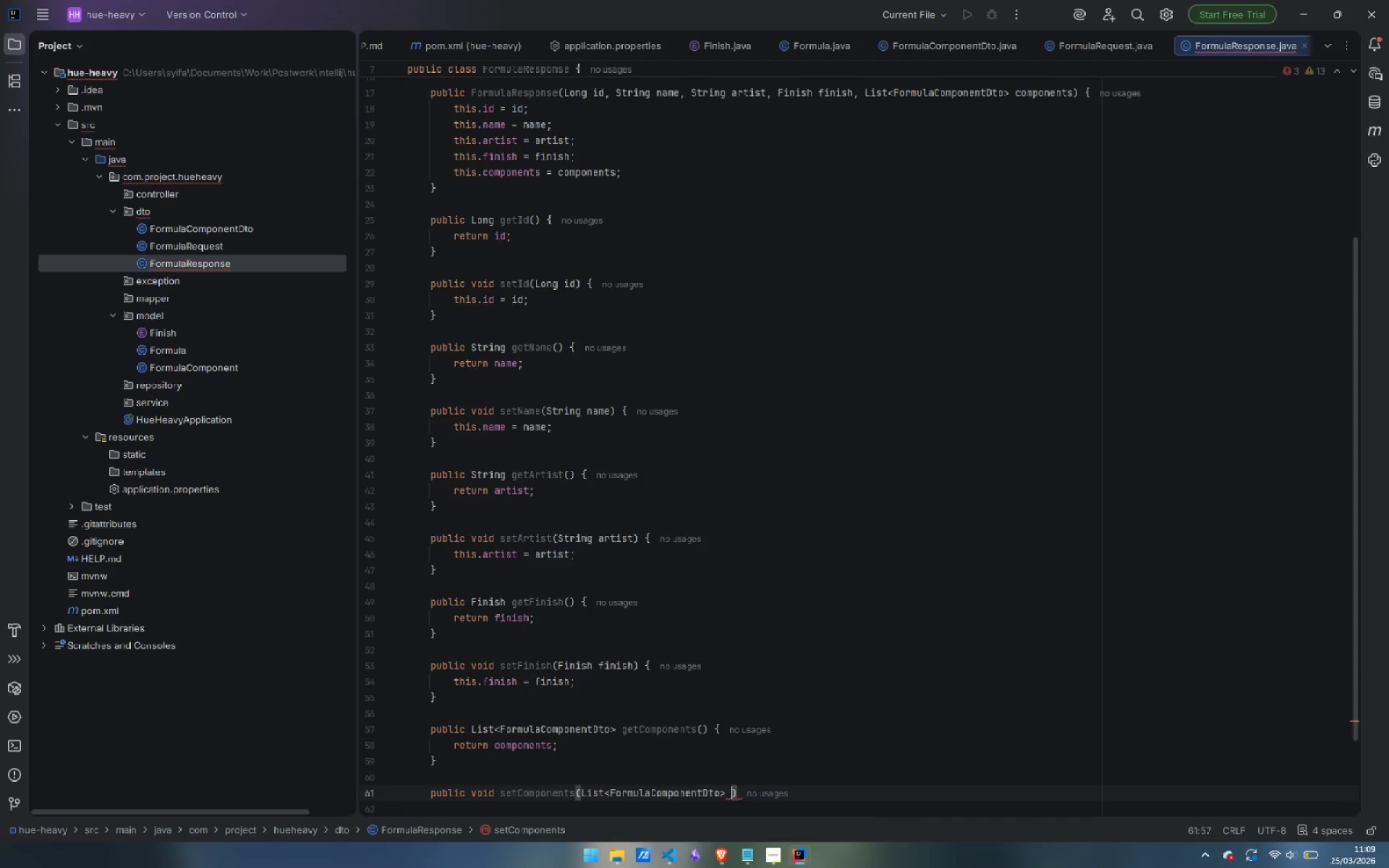 
type(componet)
key(Backspace)
type(nts)
 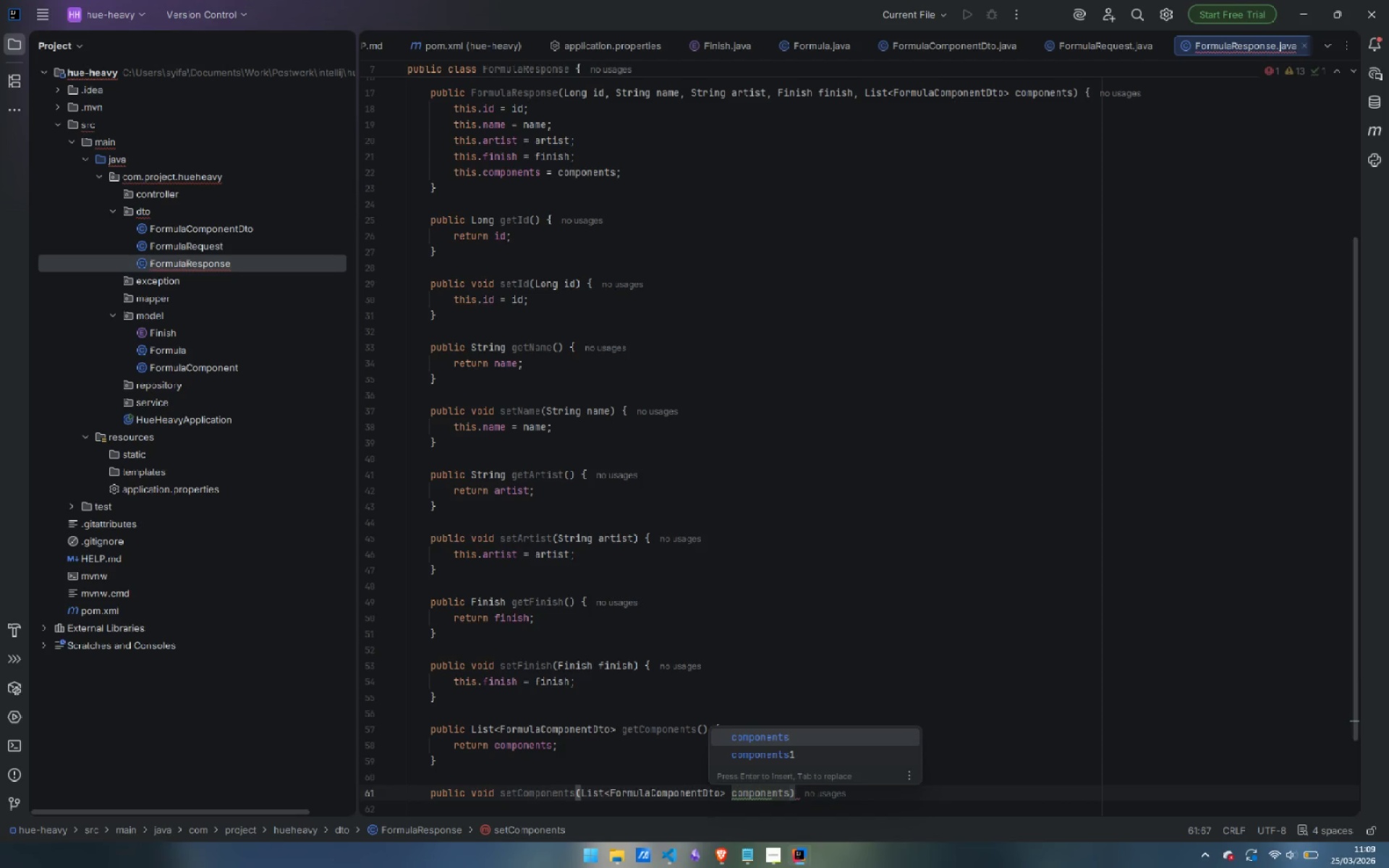 
key(ArrowRight)
 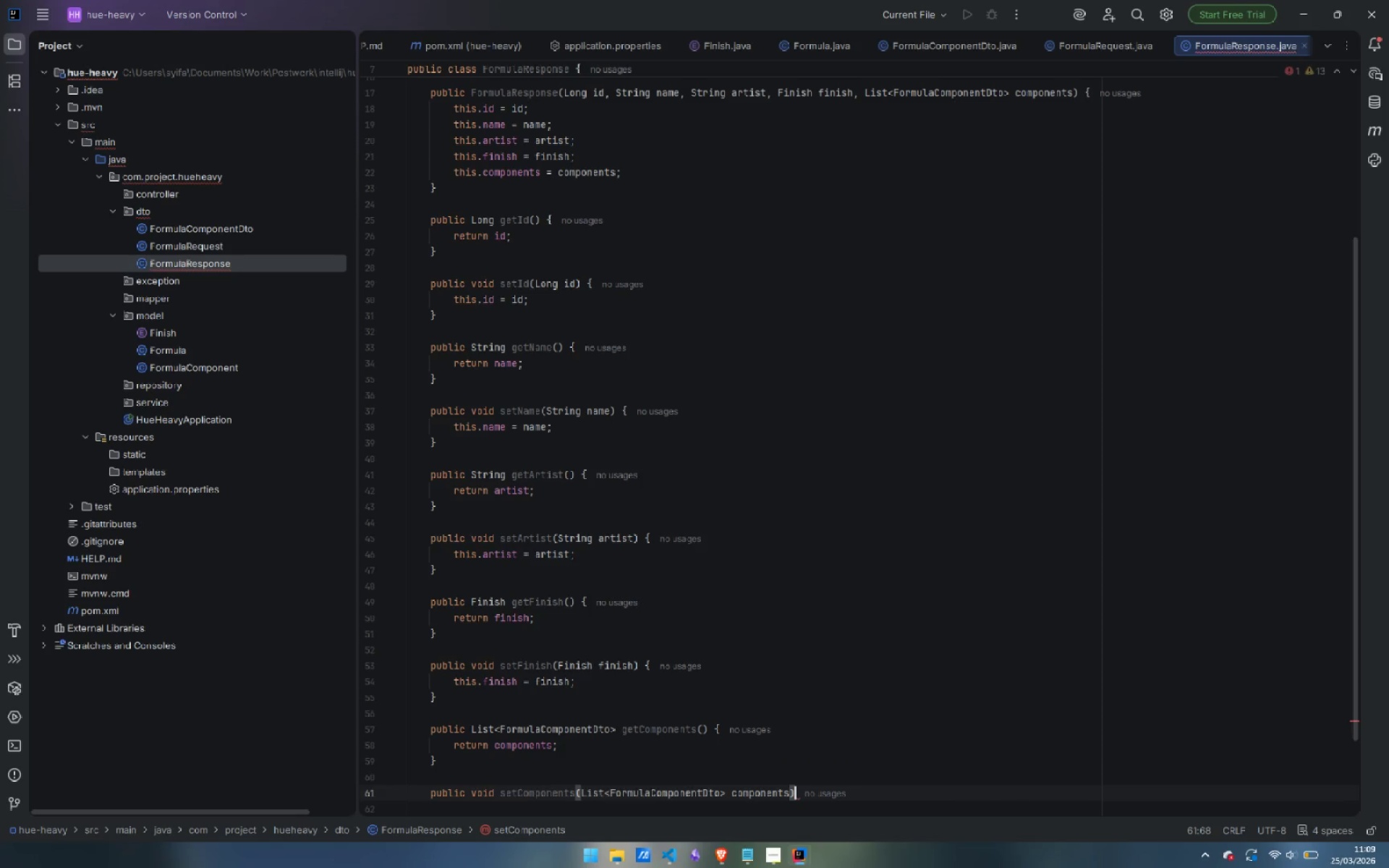 
key(Space)
 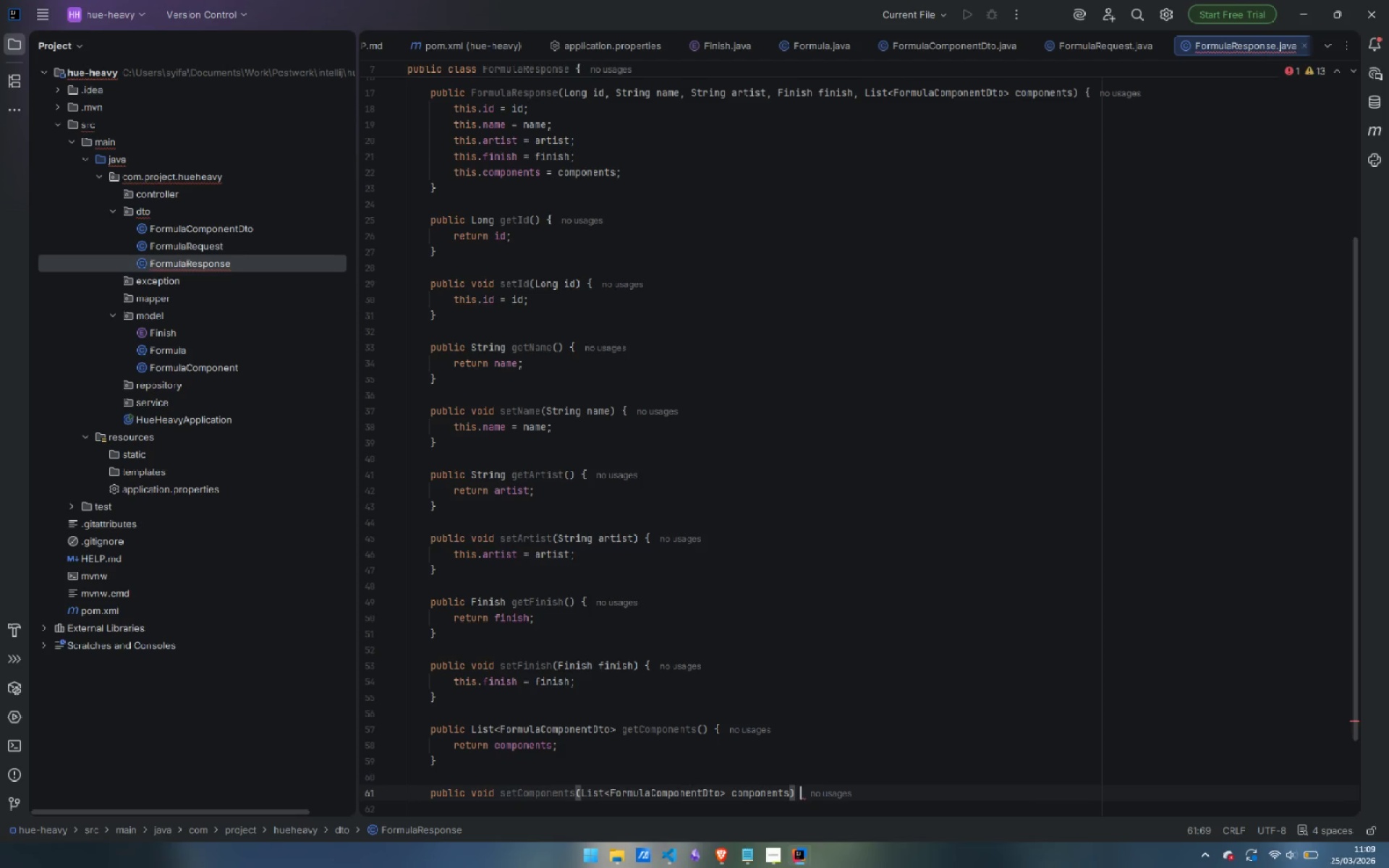 
key(Shift+ShiftLeft)
 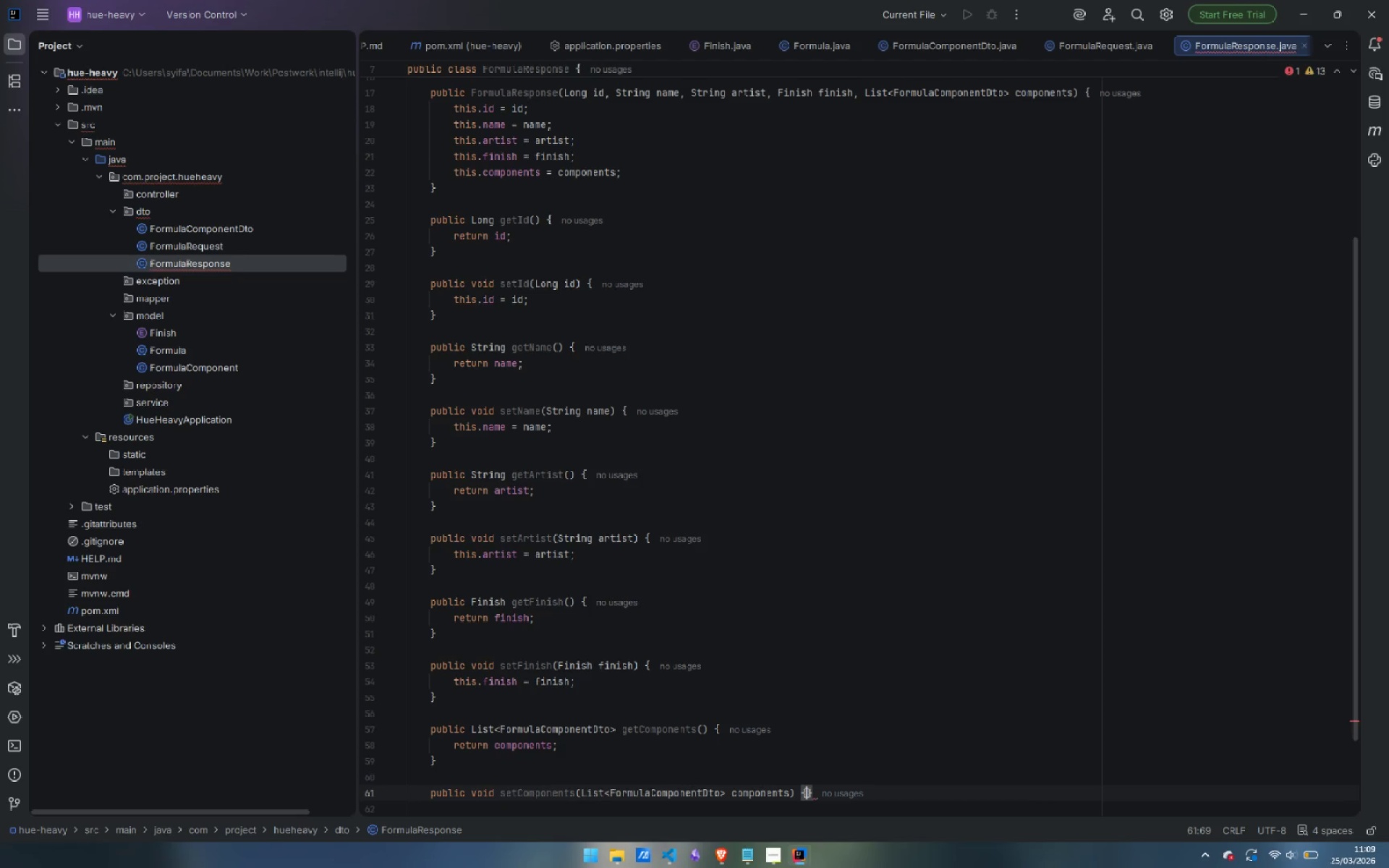 
key(Shift+BracketLeft)
 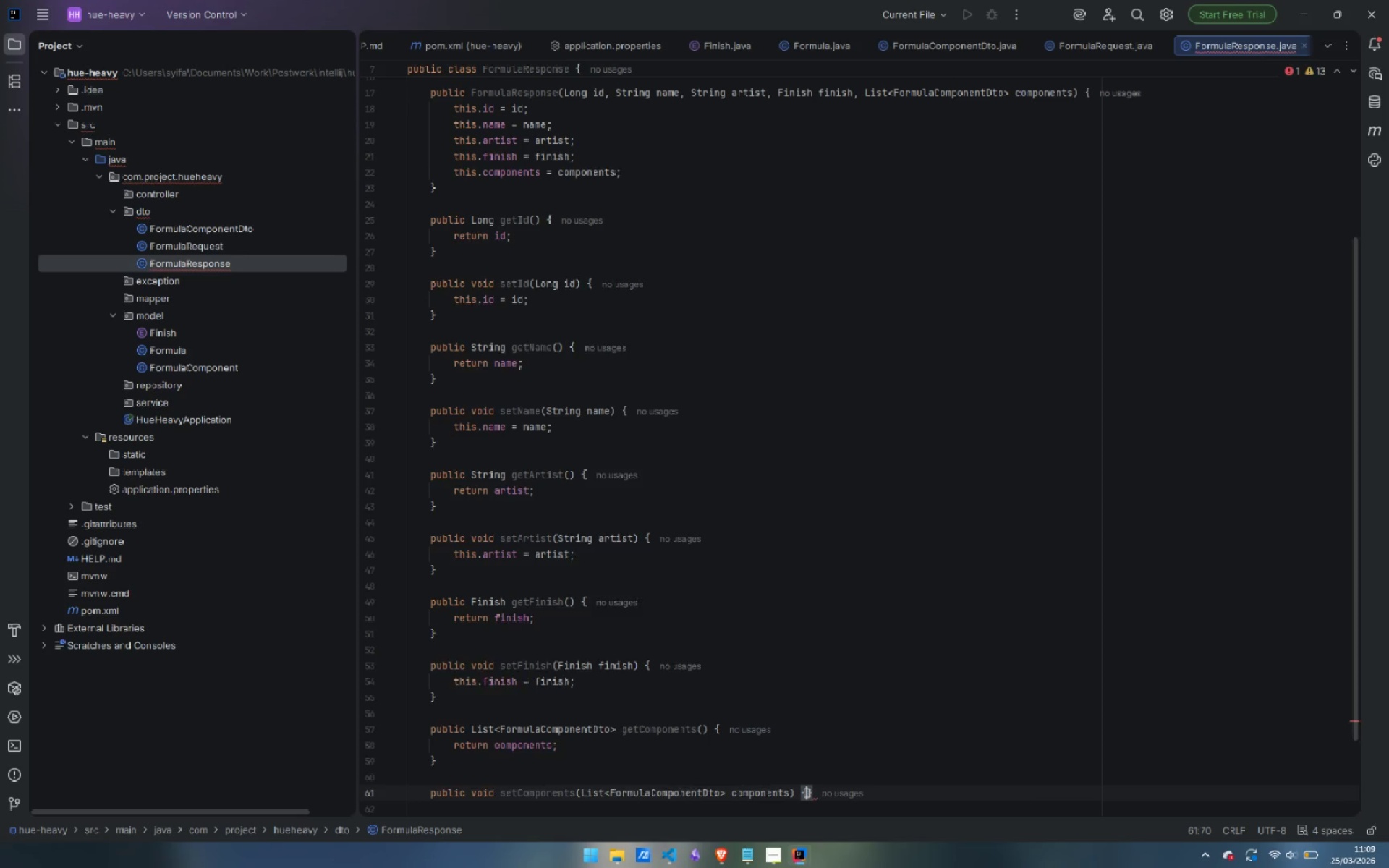 
key(Enter)
 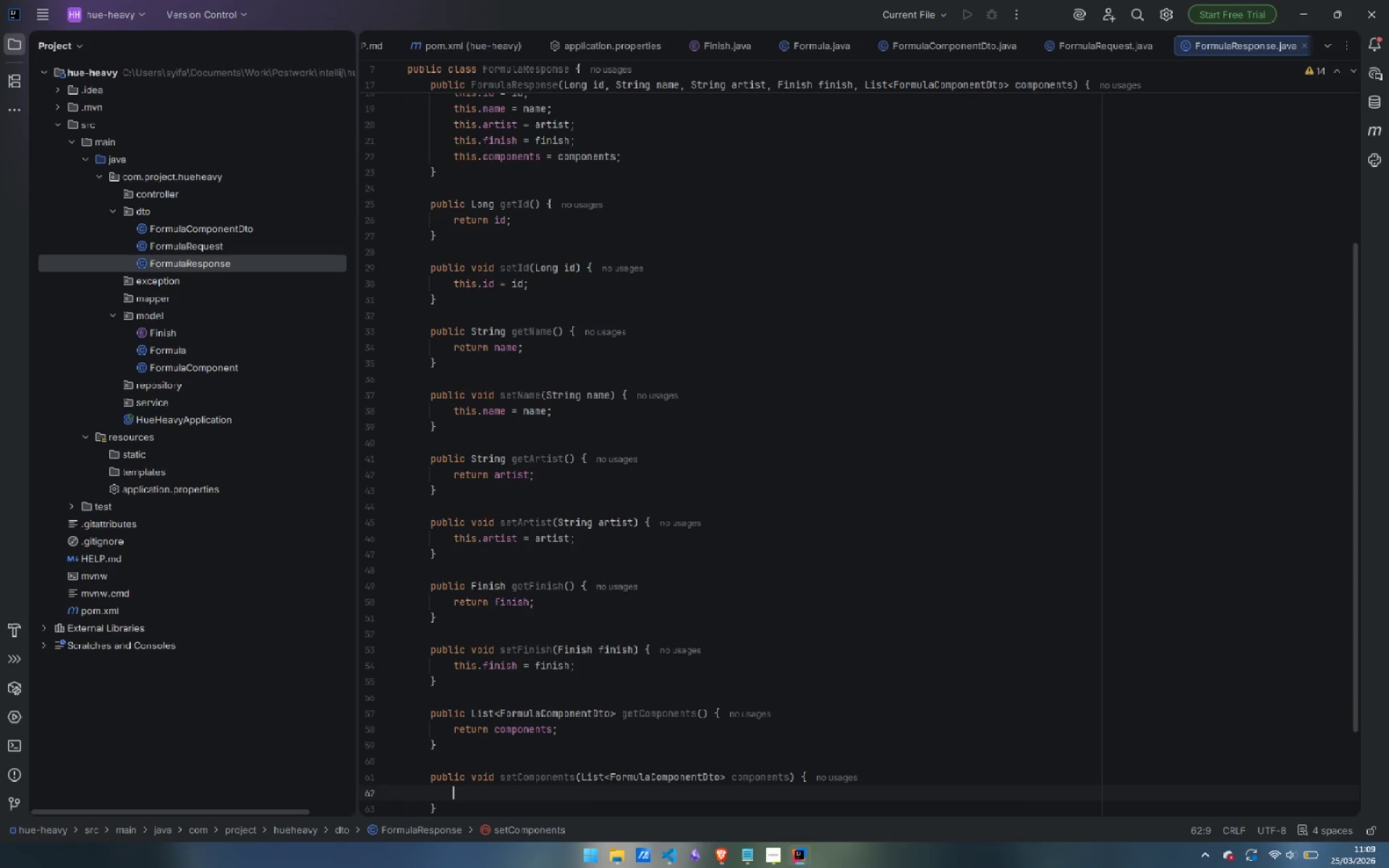 
wait(6.2)
 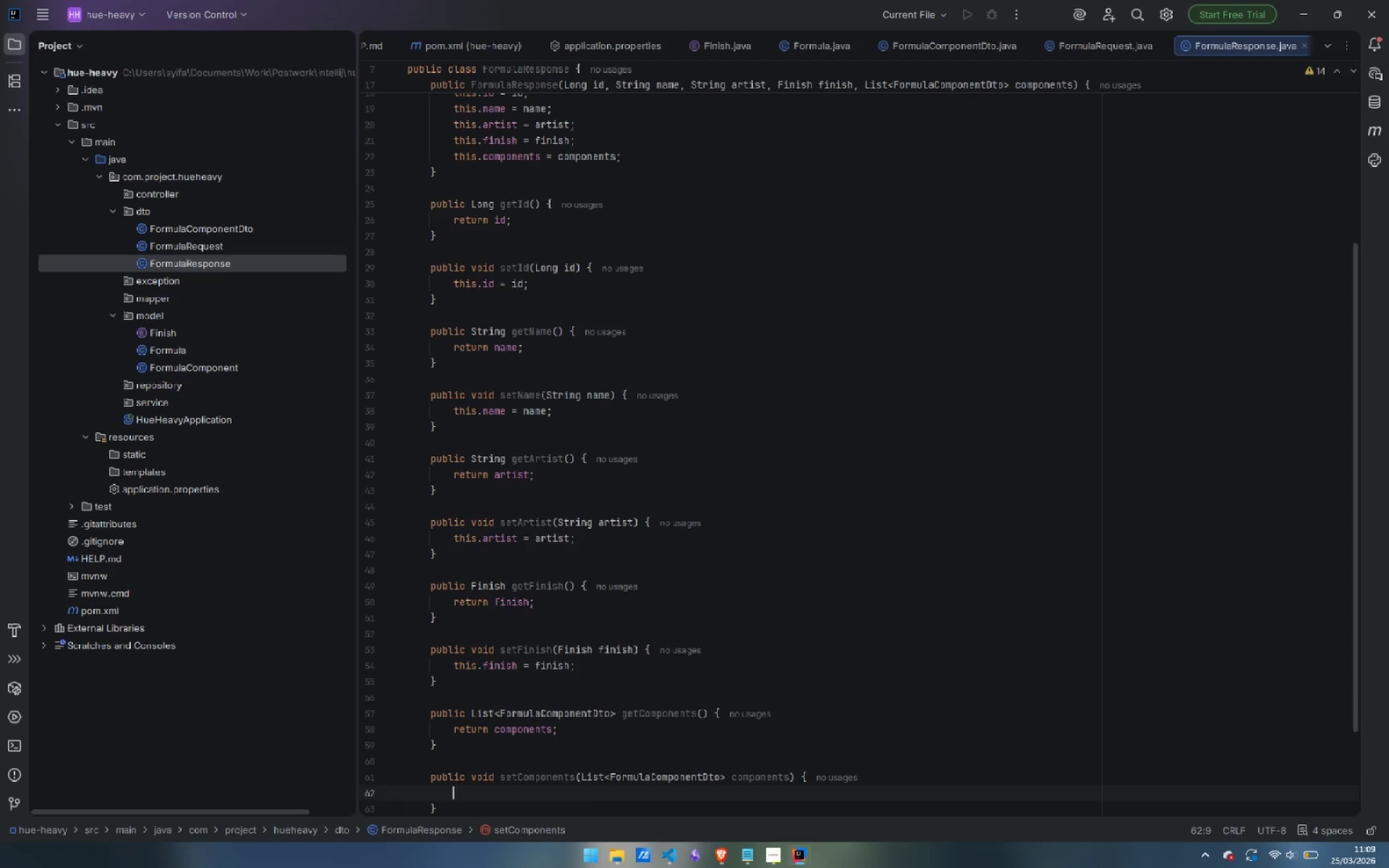 
type(this.components = components;)
 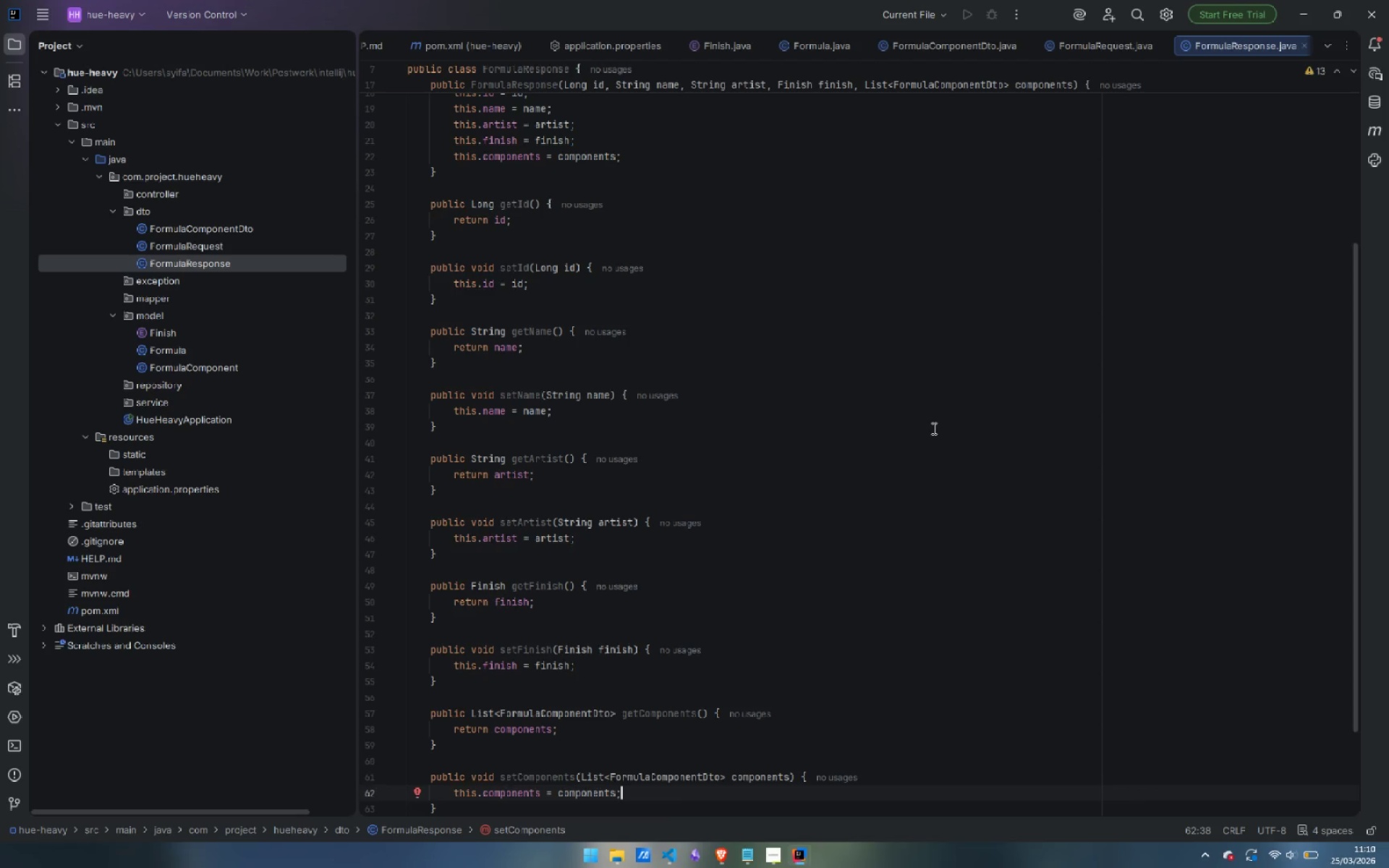 
wait(20.05)
 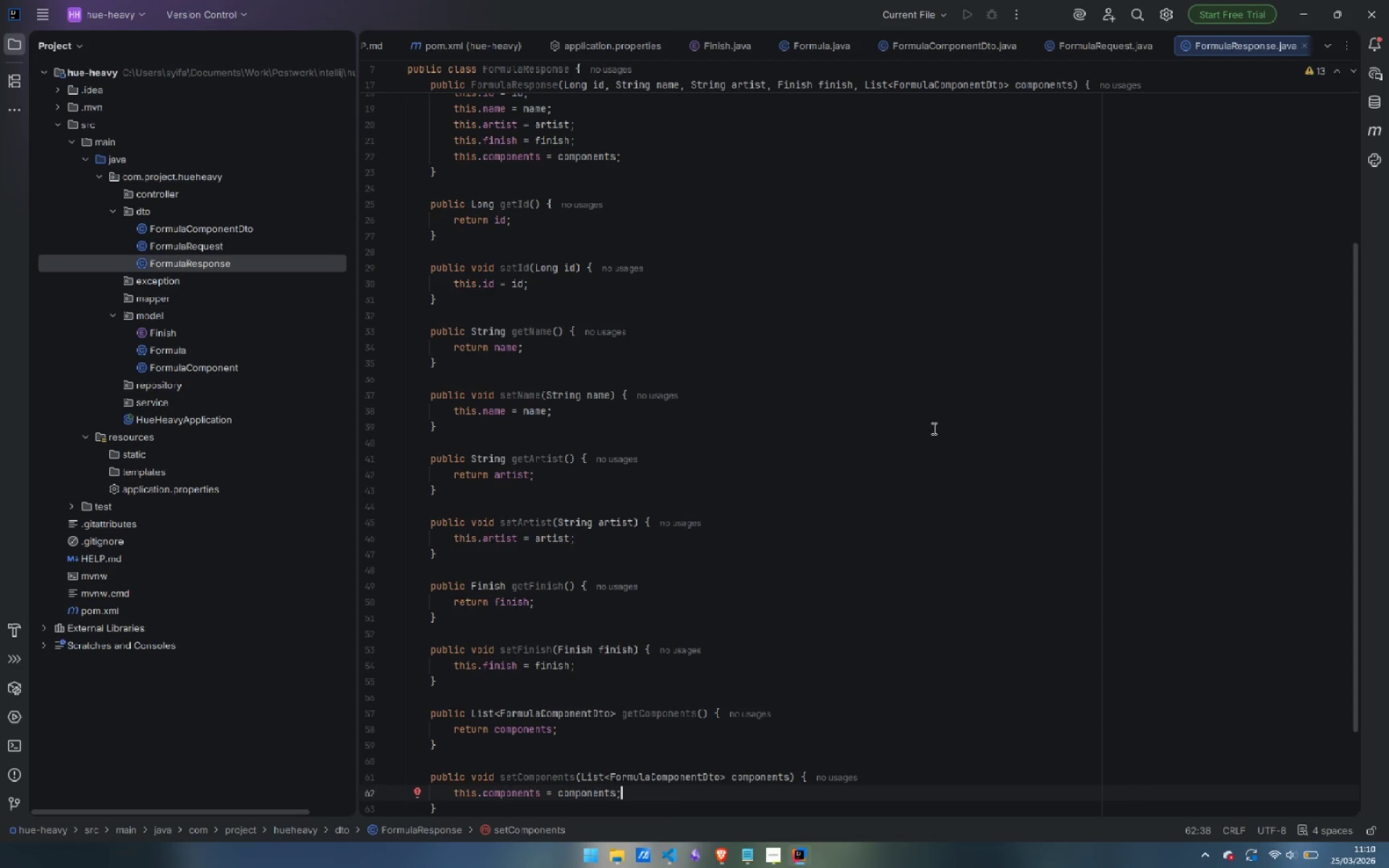 
right_click([156, 382])
 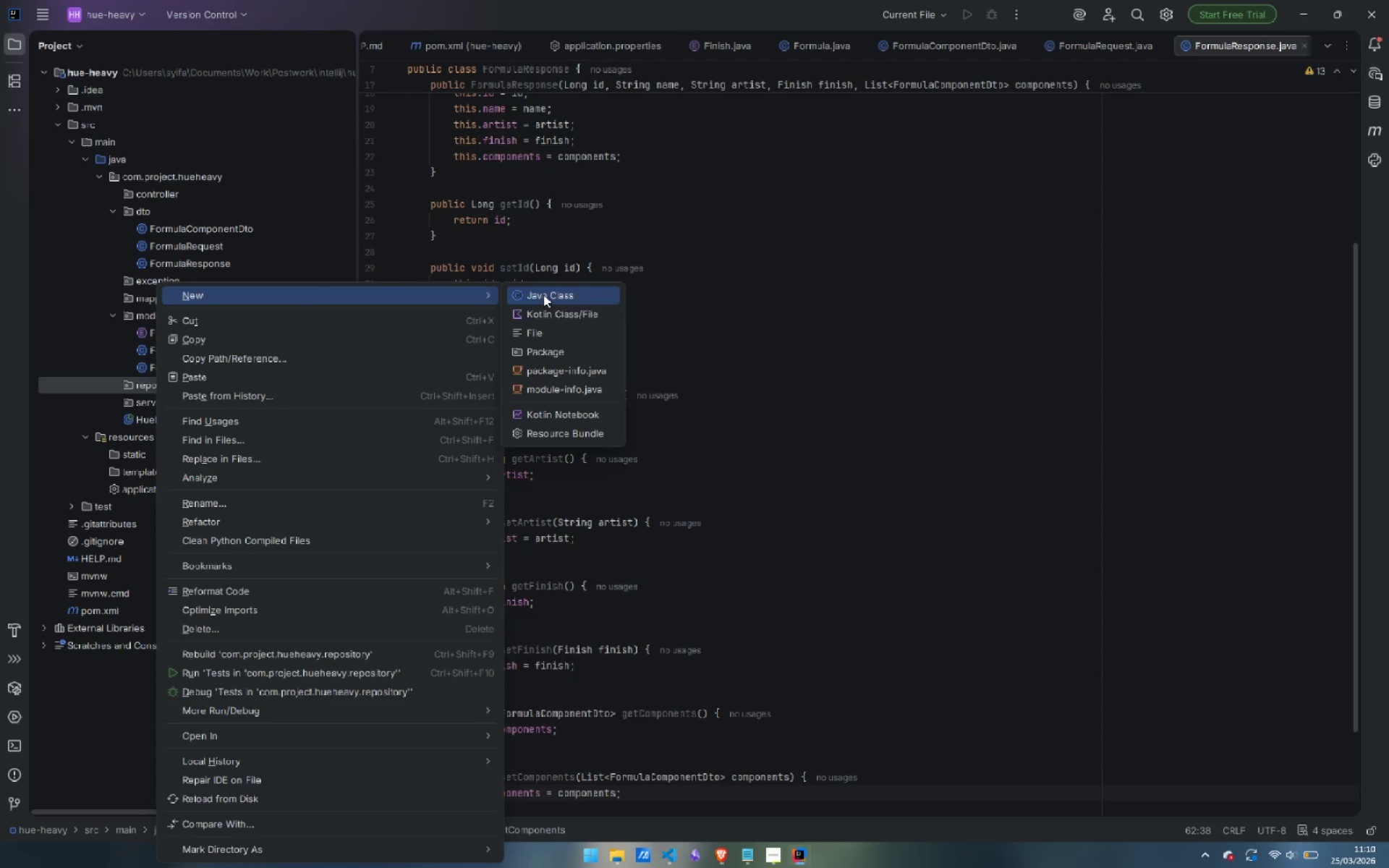 
left_click([560, 294])
 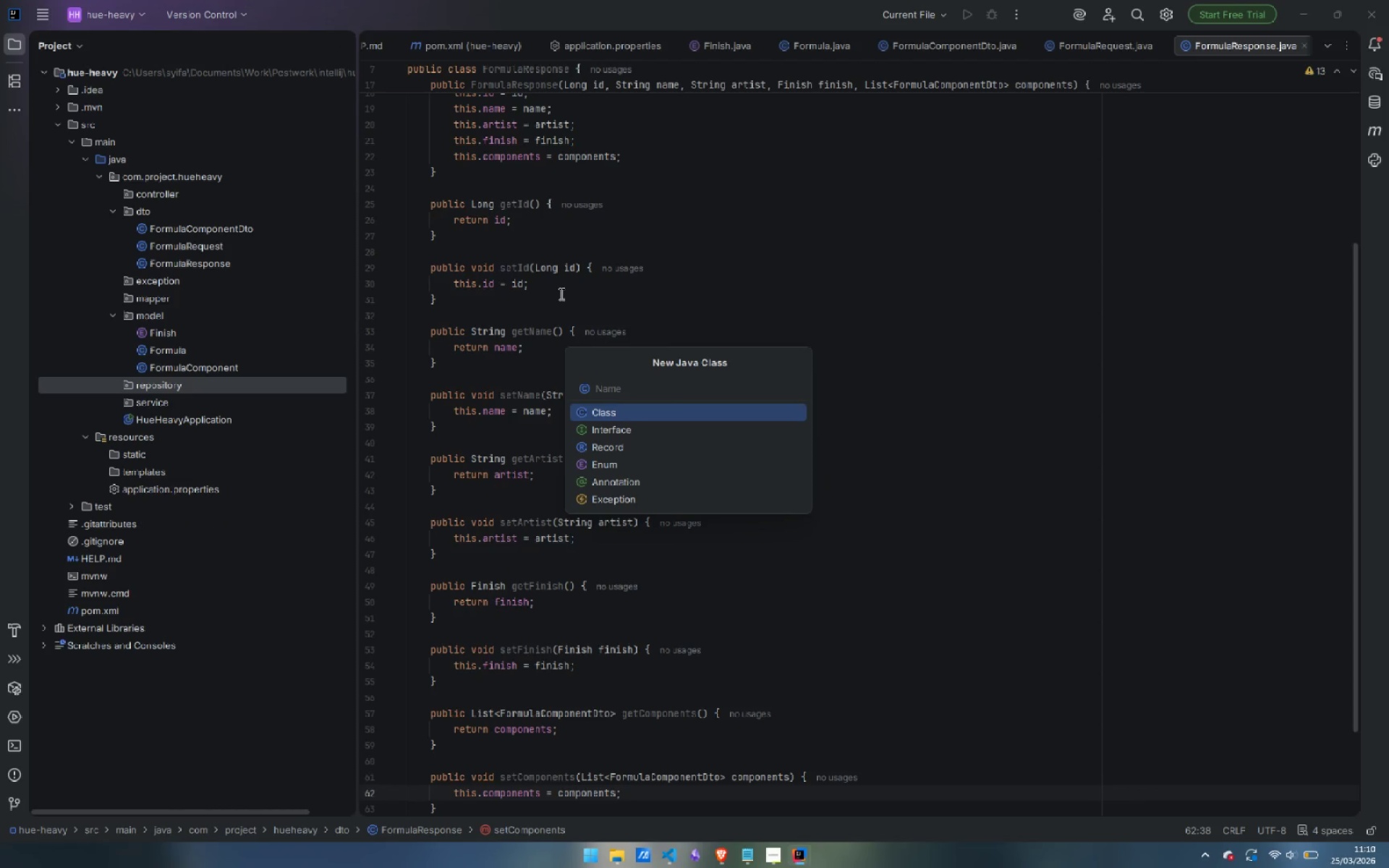 
key(ArrowDown)
 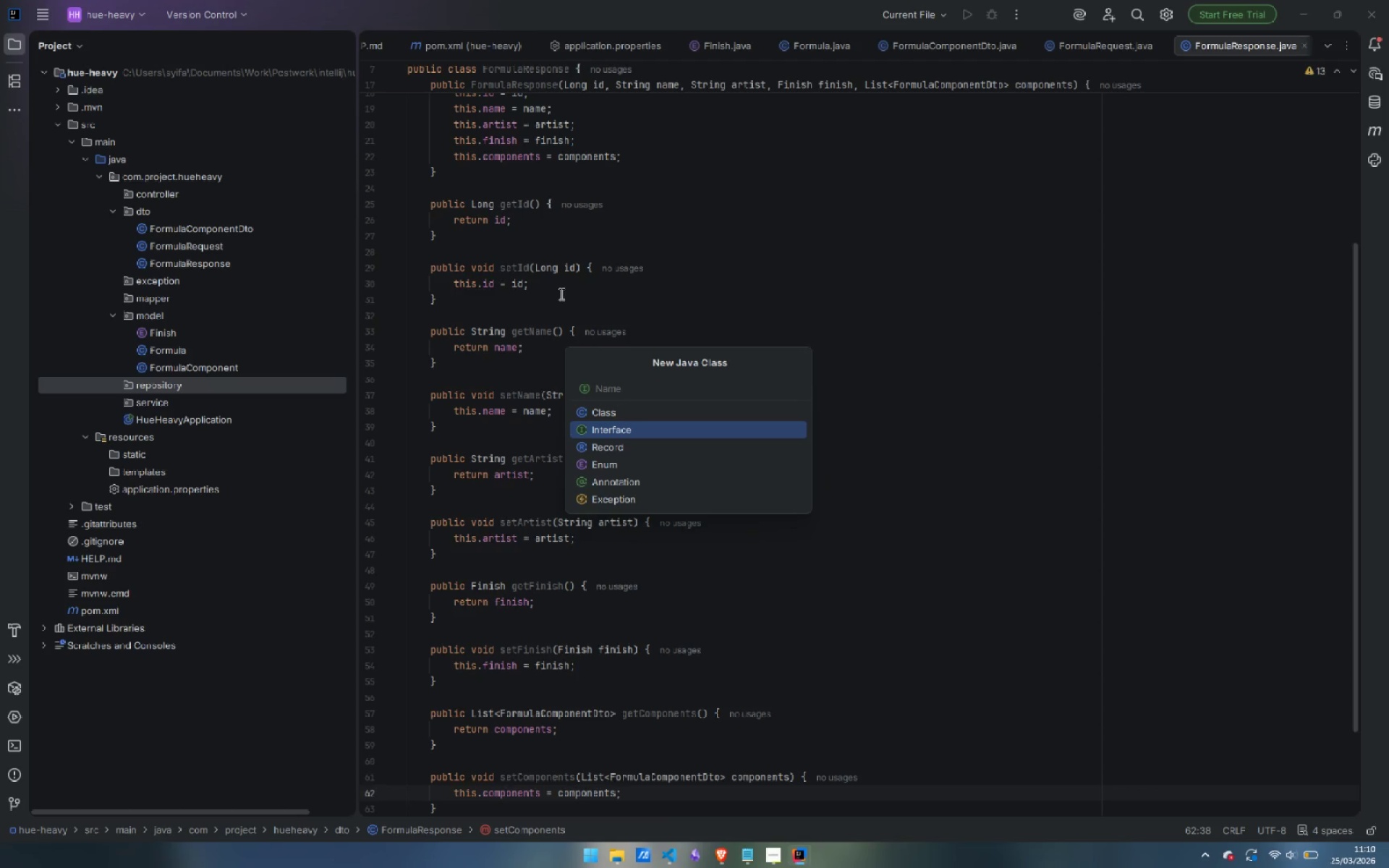 
type(FormulaRepository)
 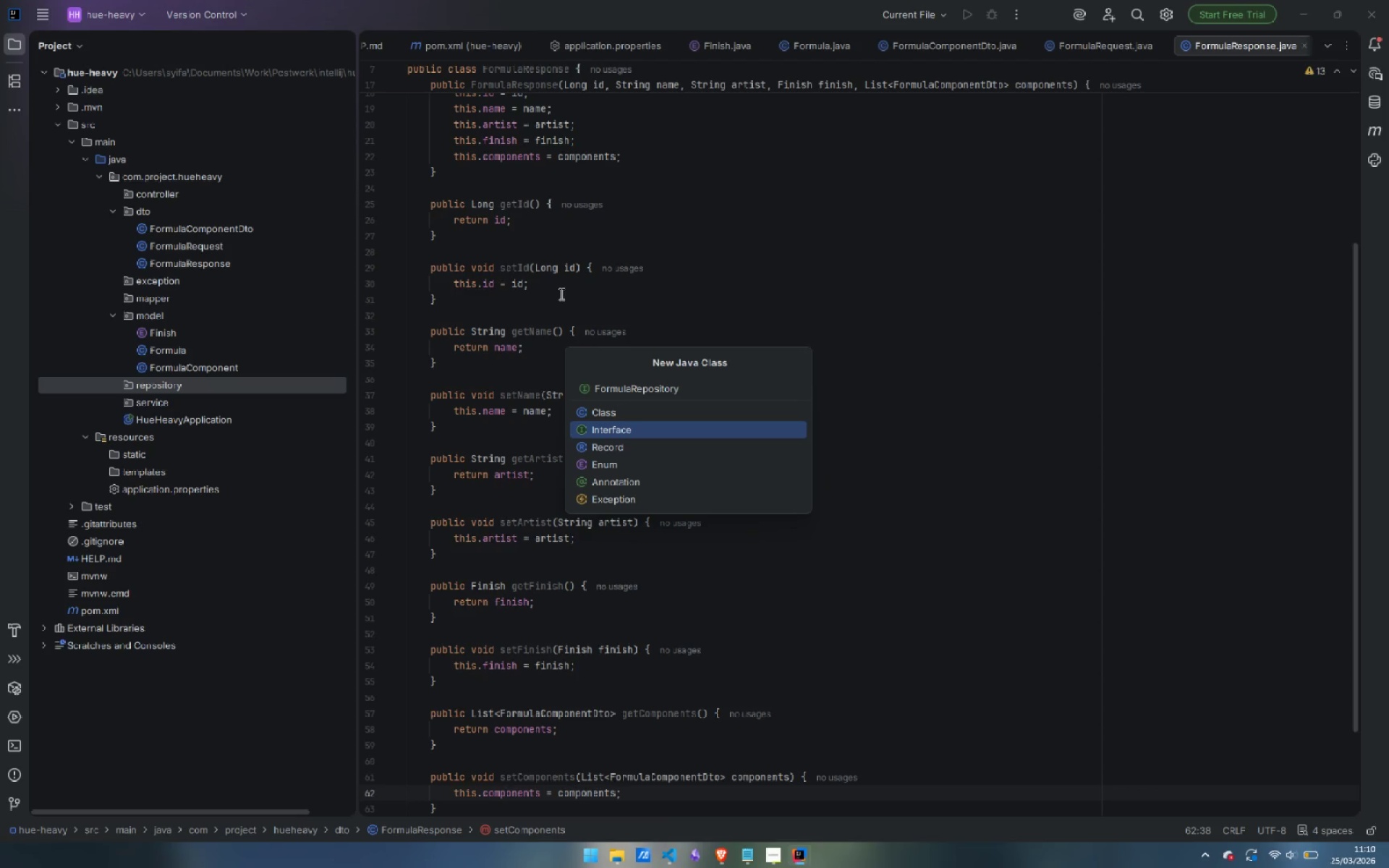 
key(Enter)
 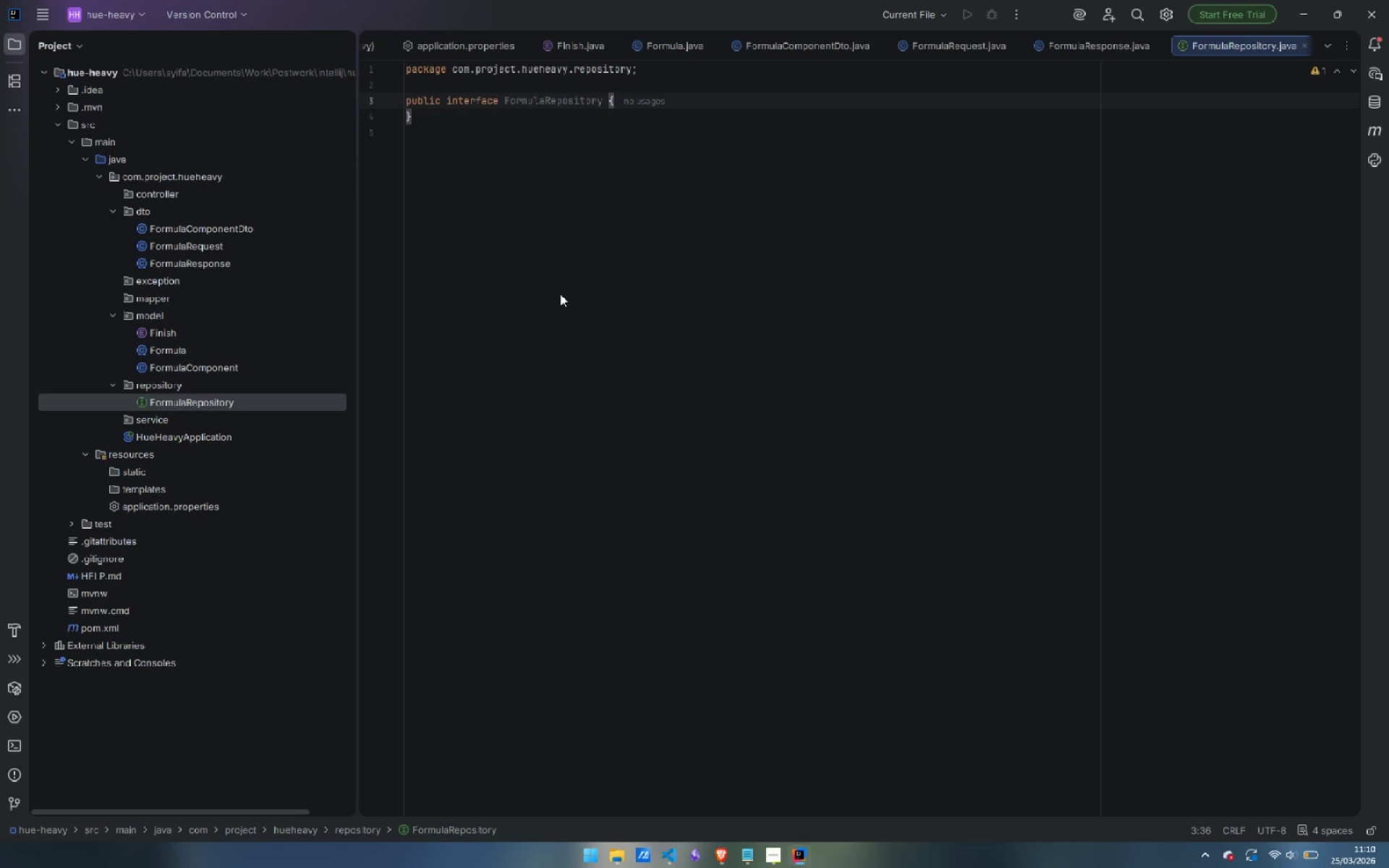 
wait(19.45)
 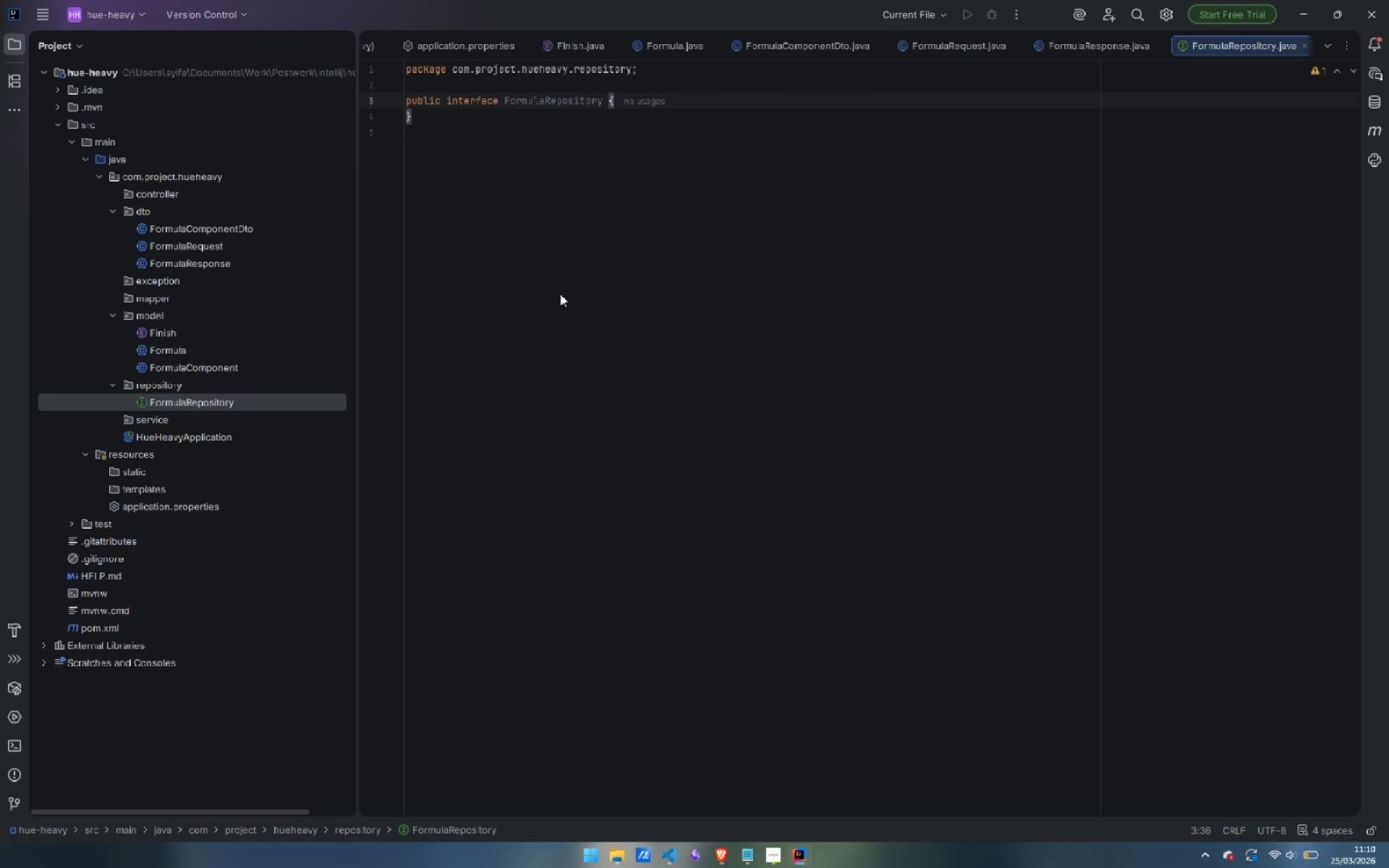 
key(ArrowUp)
 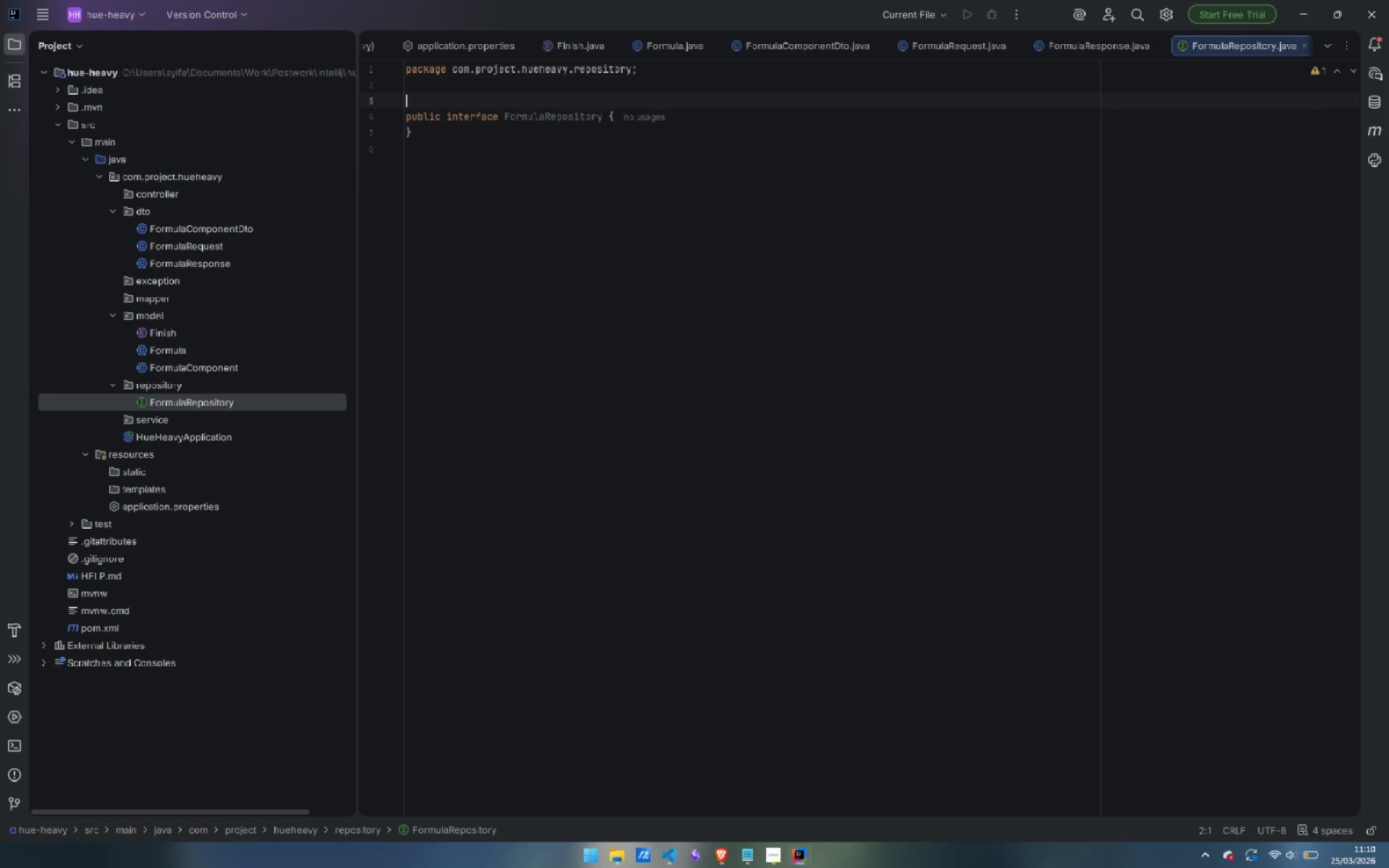 
key(Enter)
 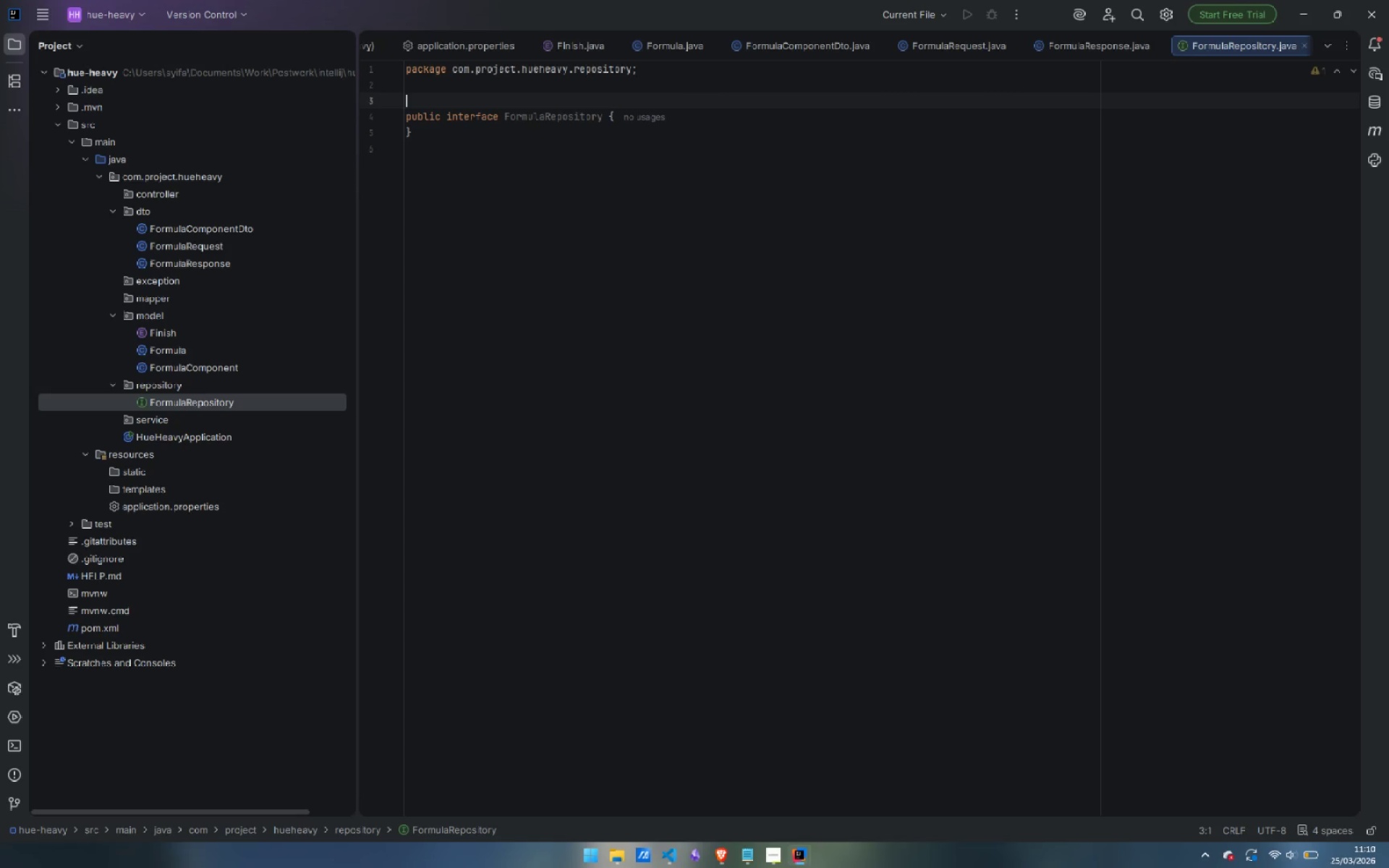 
type(@Repository)
 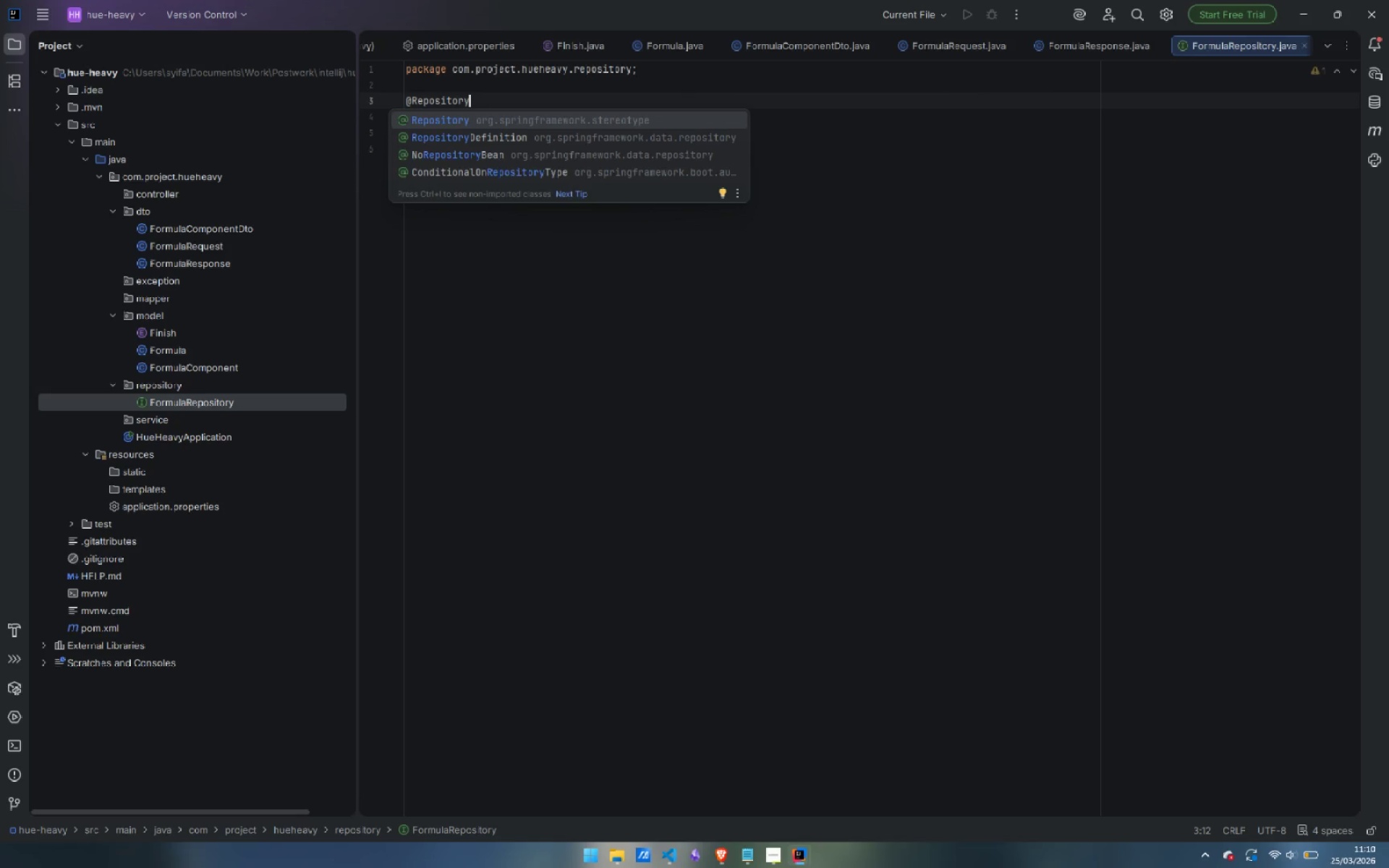 
key(Enter)
 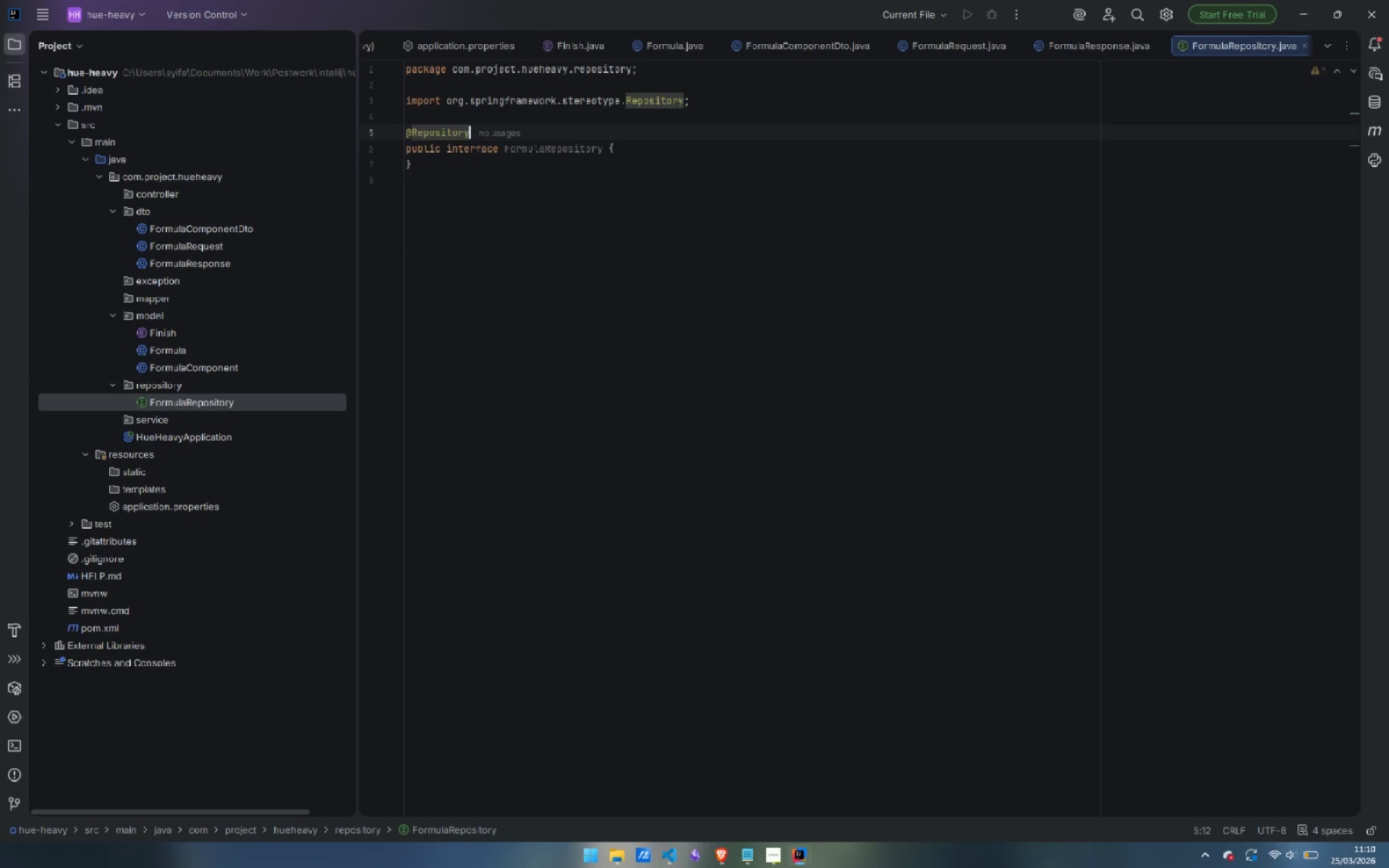 
key(ArrowDown)
 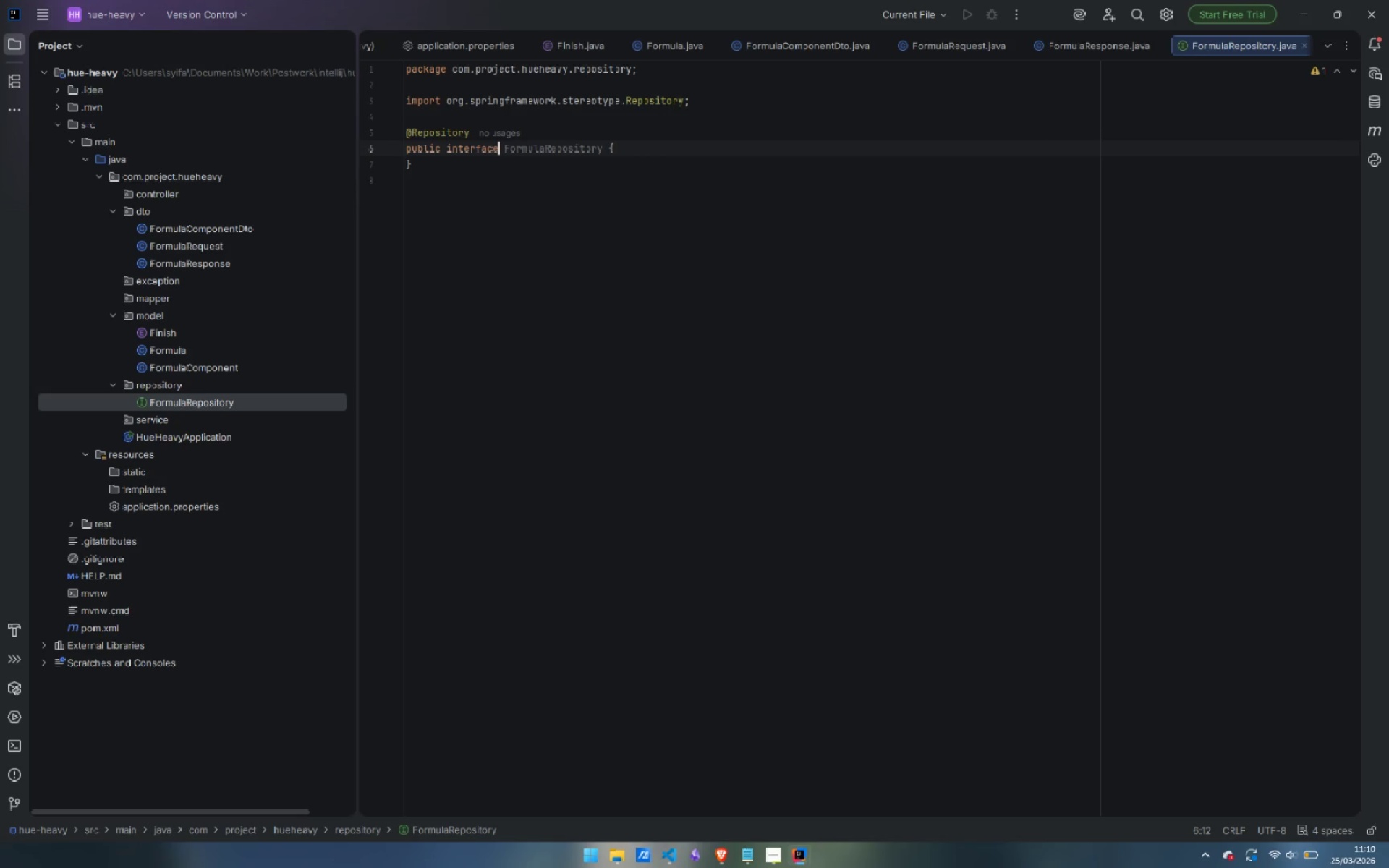 
key(Control+ArrowRight)
 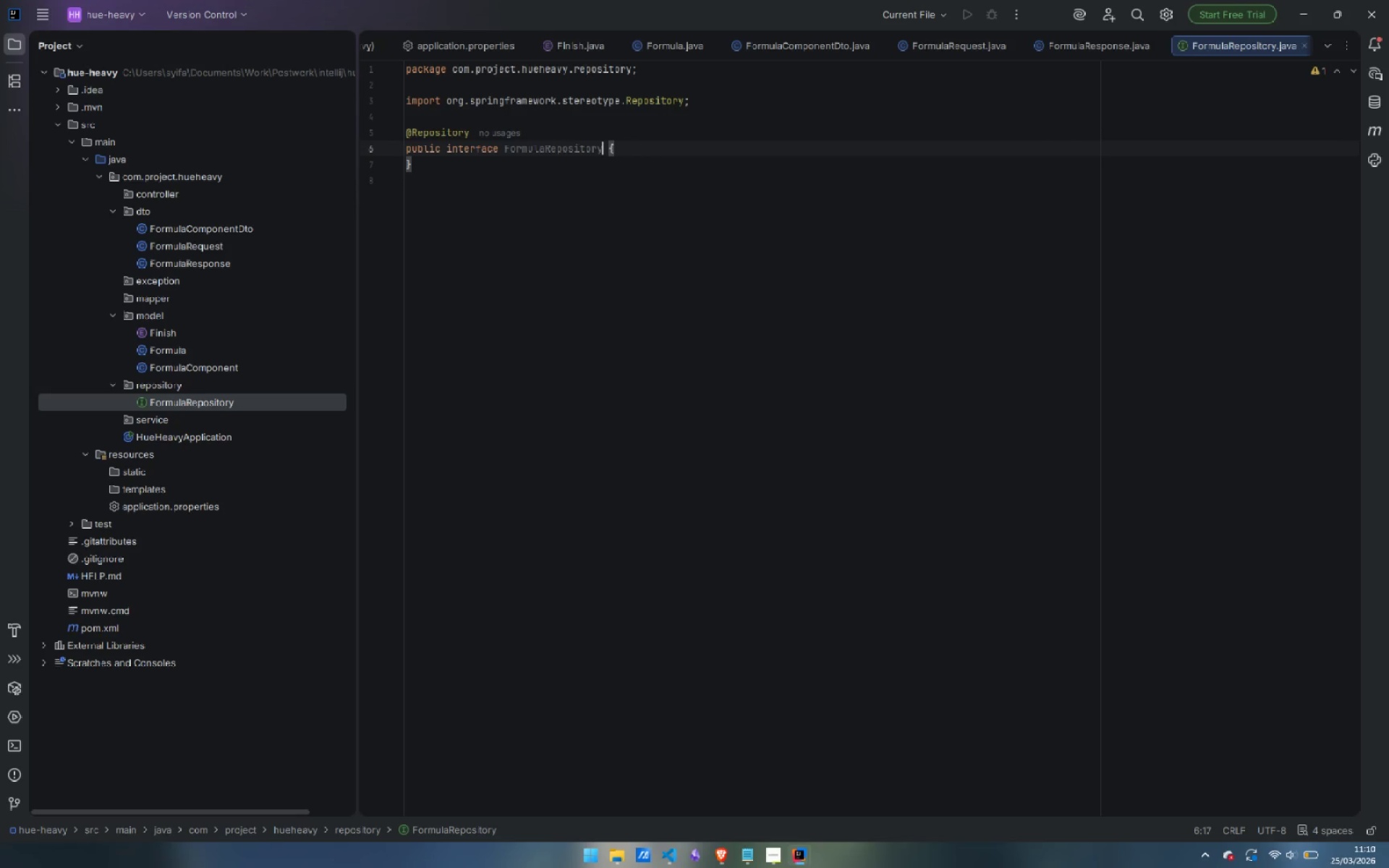 
key(Control+ArrowRight)
 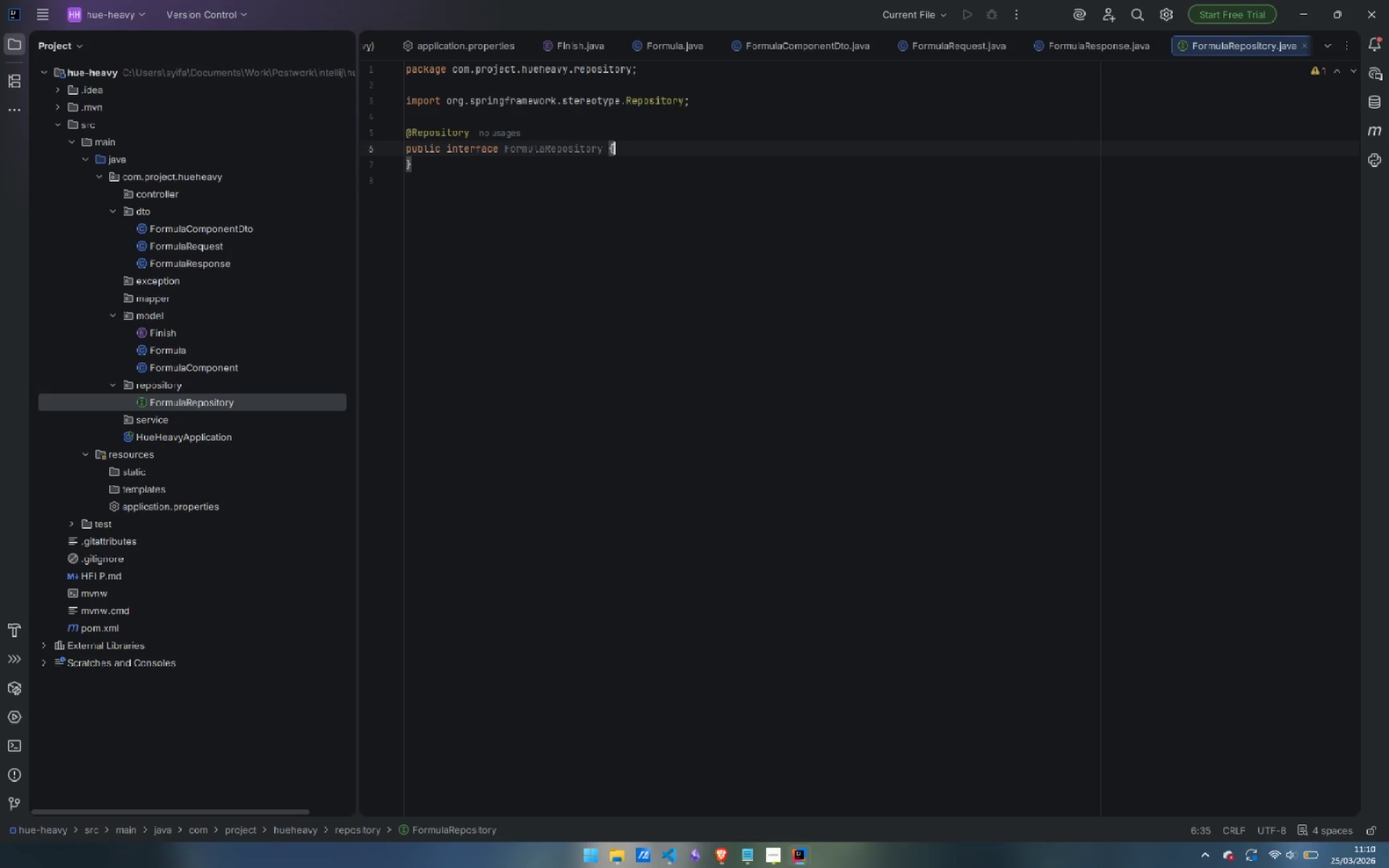 
key(Control+ArrowRight)
 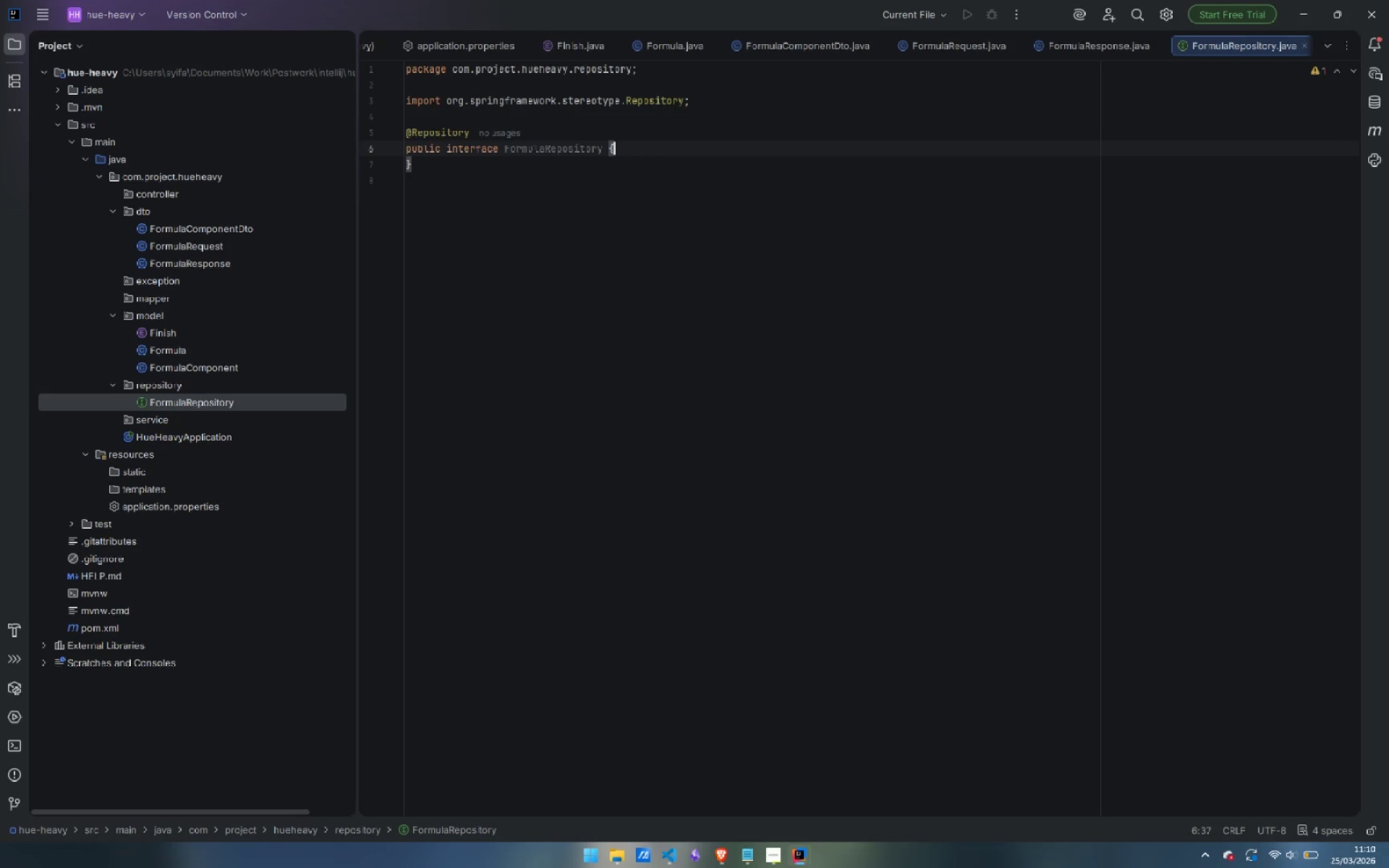 
key(ArrowLeft)
 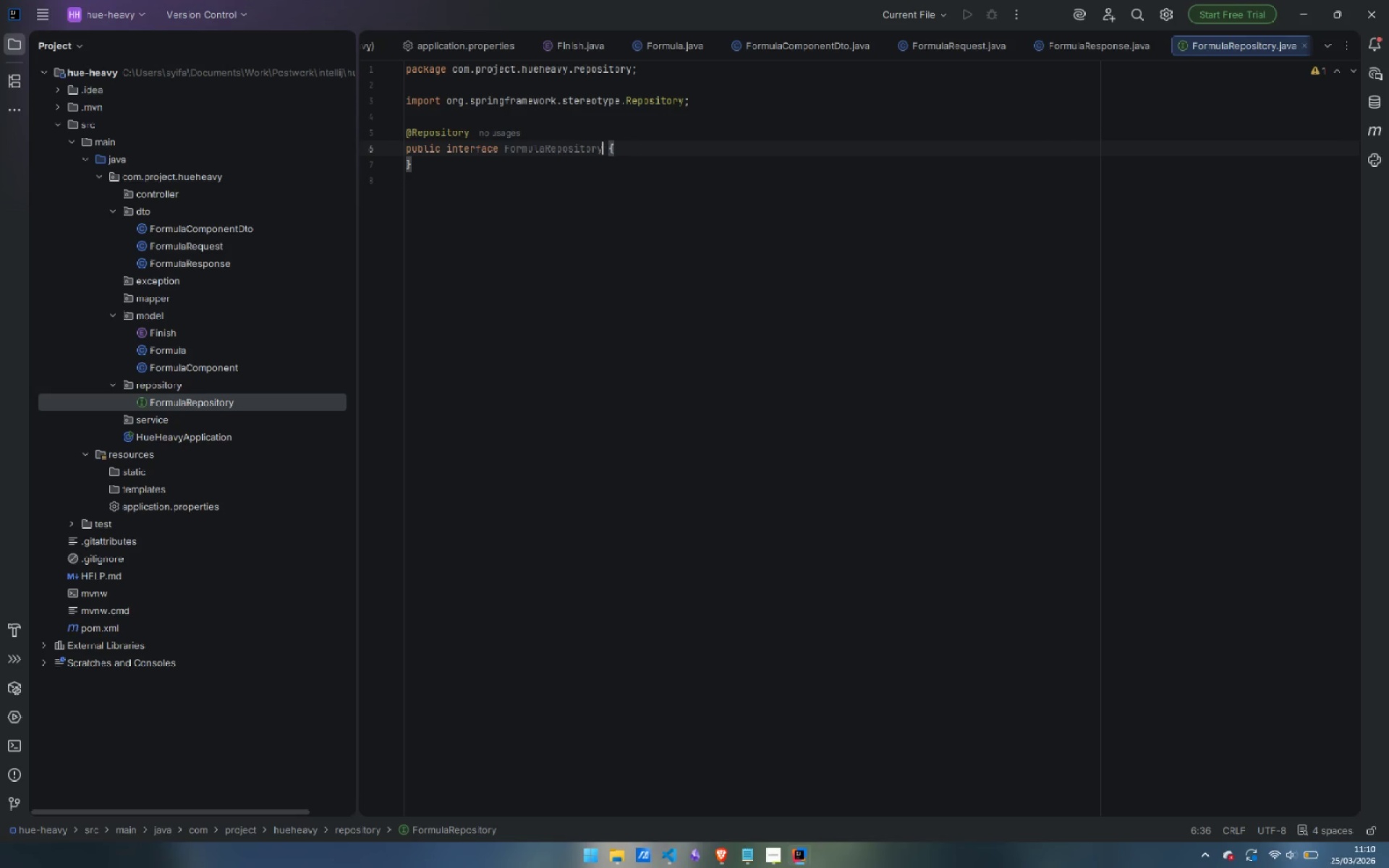 
key(ArrowLeft)
 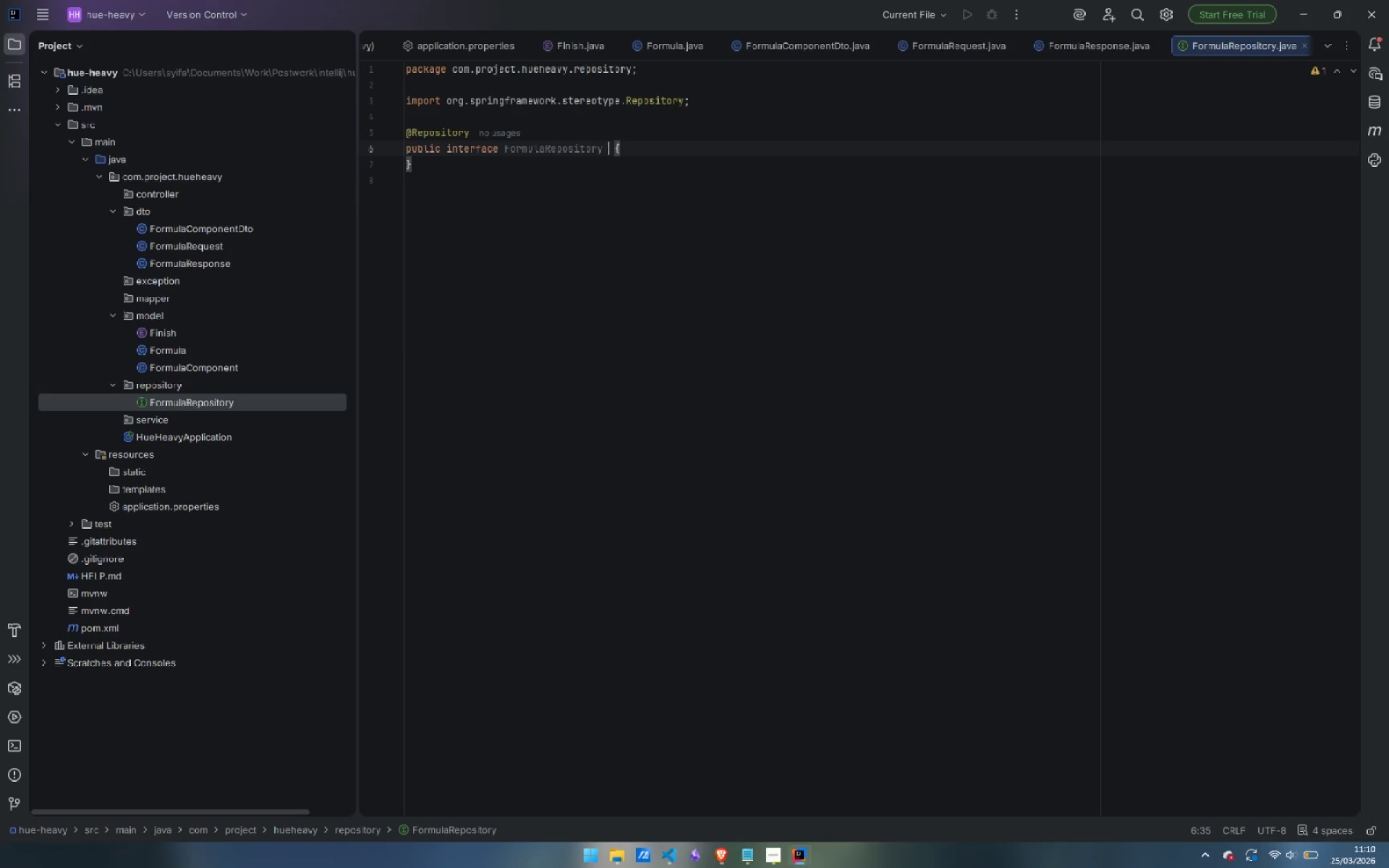 
type( extends JpaRepository)
 